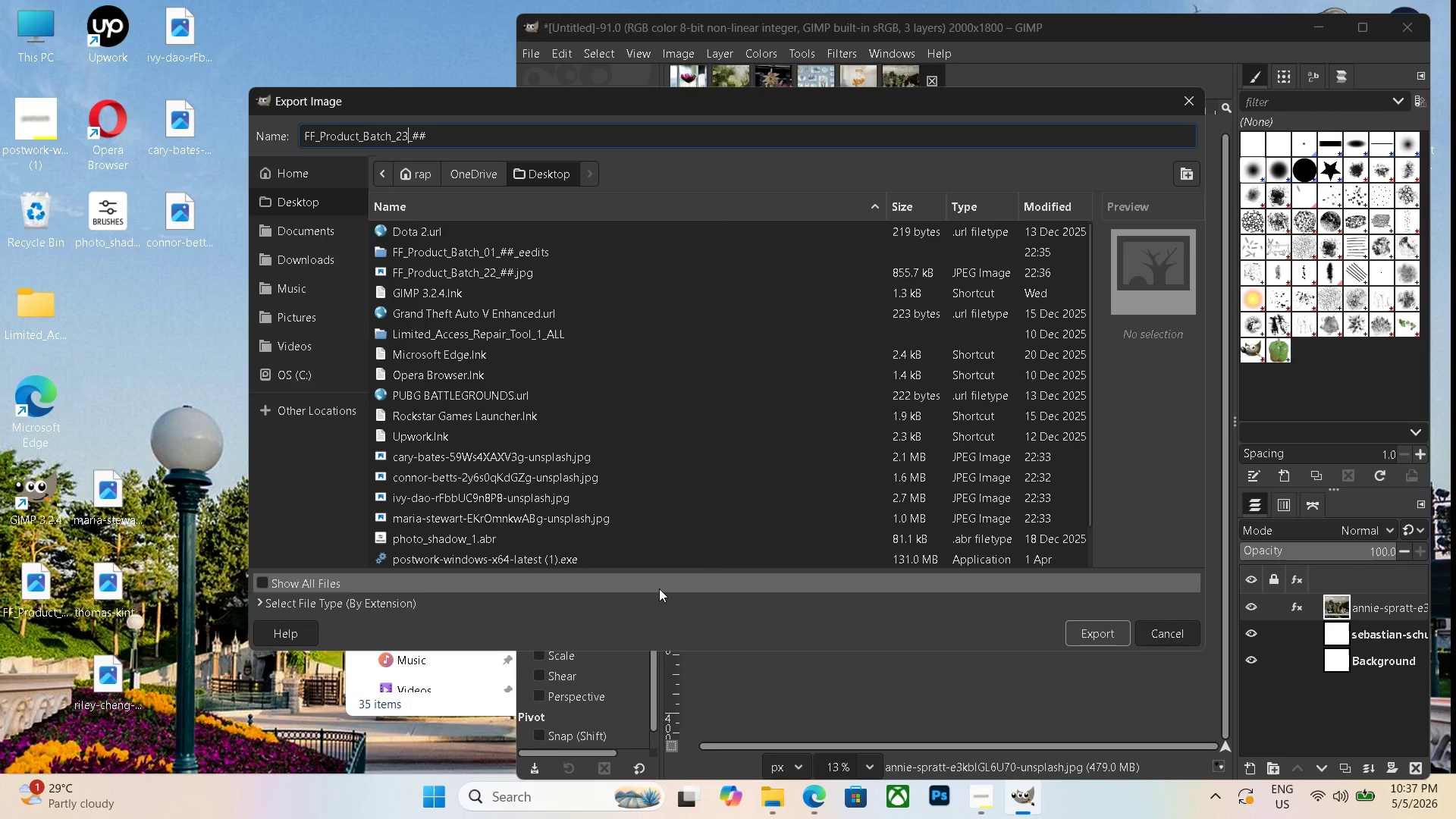 
scroll: coordinate [413, 566], scroll_direction: down, amount: 19.0
 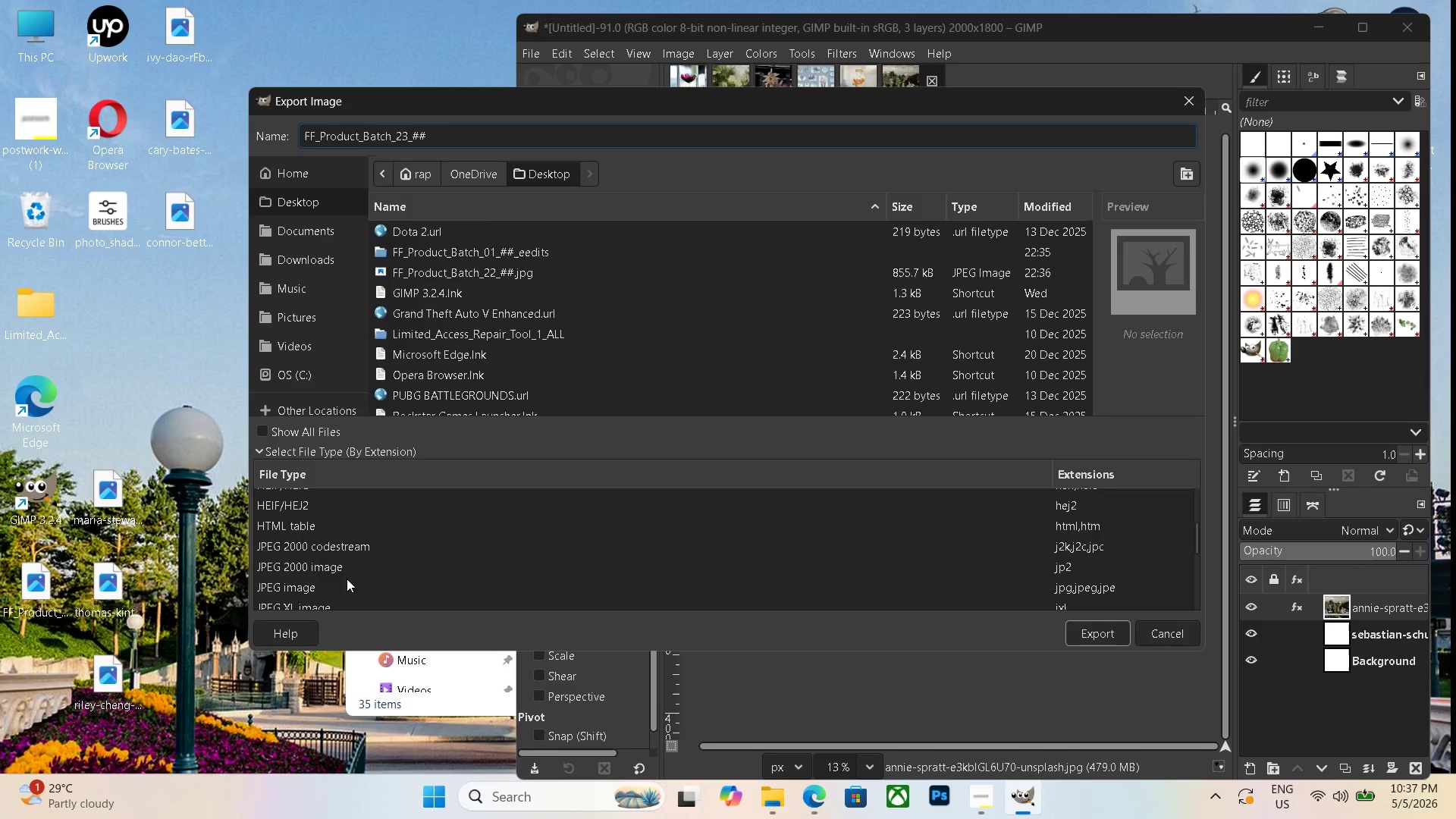 
left_click([333, 583])
 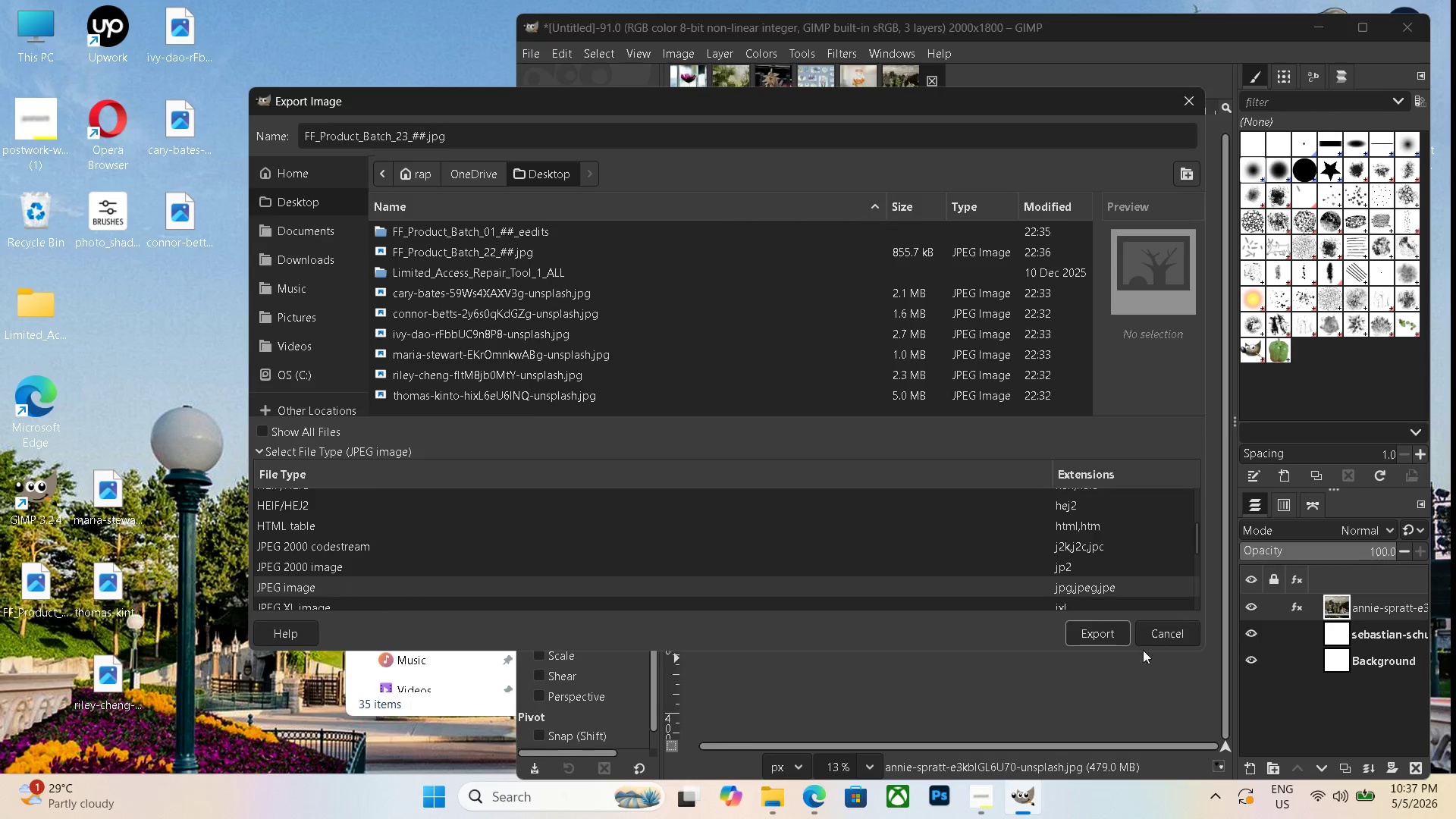 
left_click([1110, 628])
 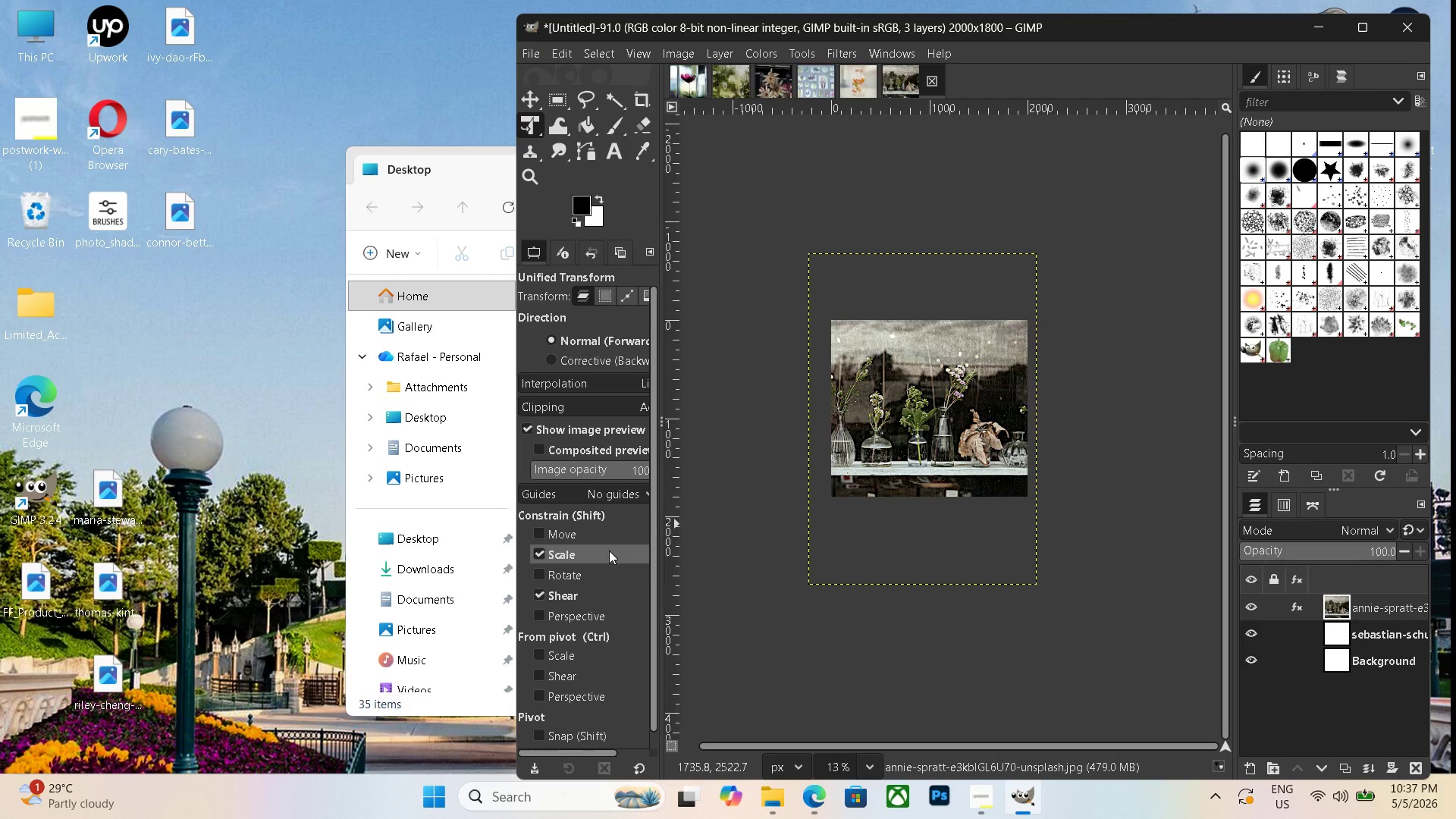 
left_click([491, 553])
 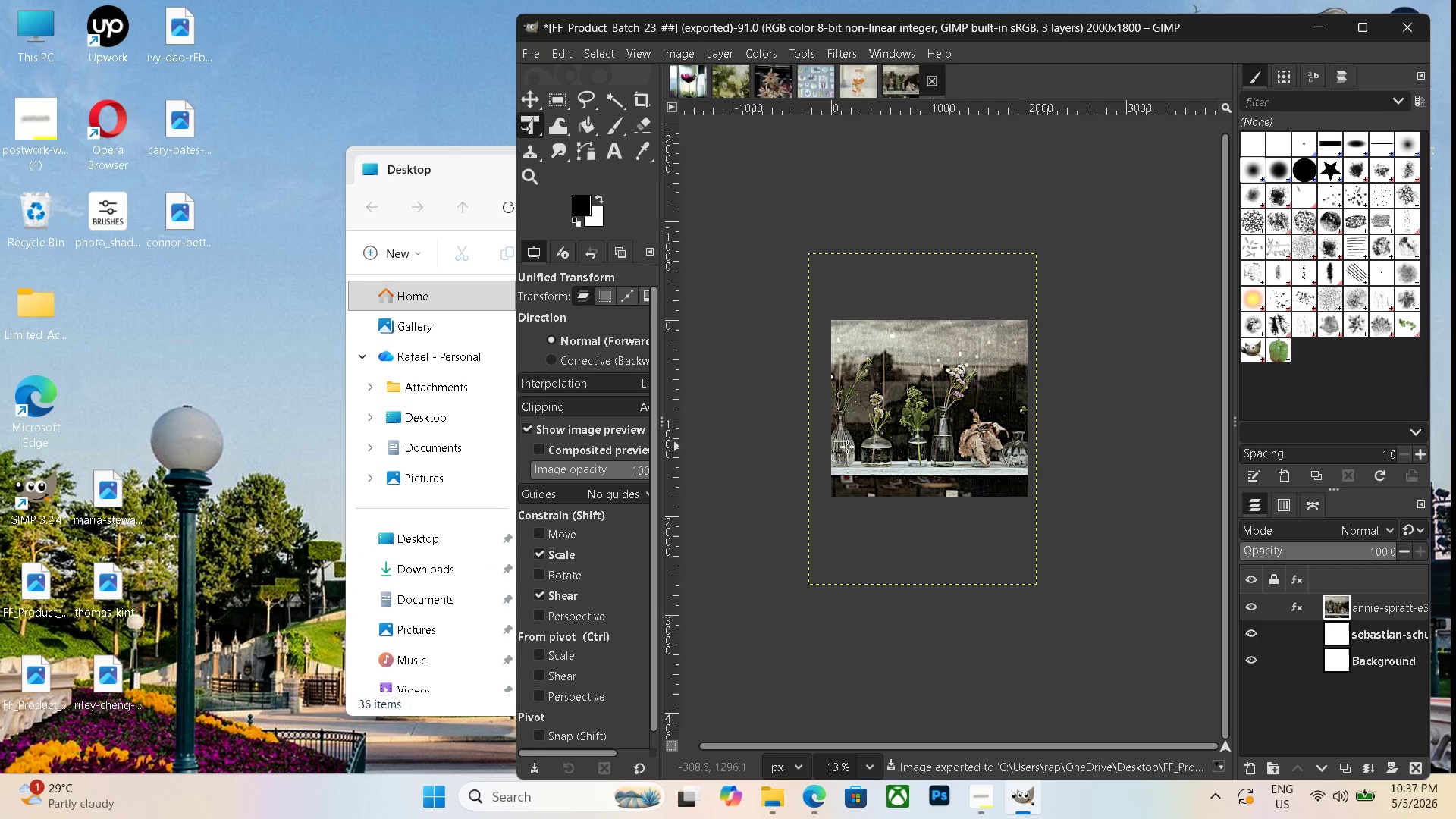 
key(Control+N)
 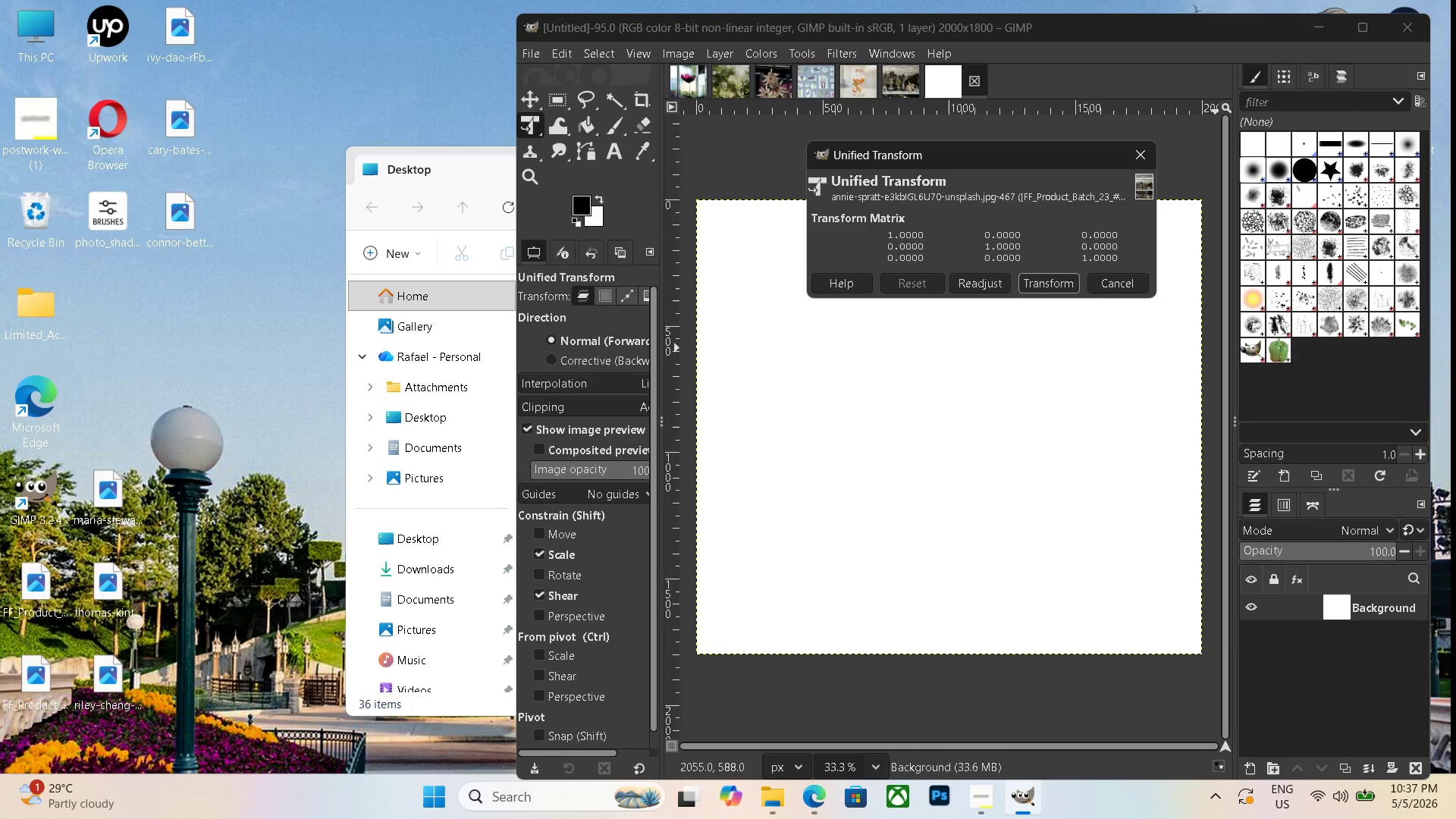 
left_click_drag(start_coordinate=[118, 490], to_coordinate=[902, 489])
 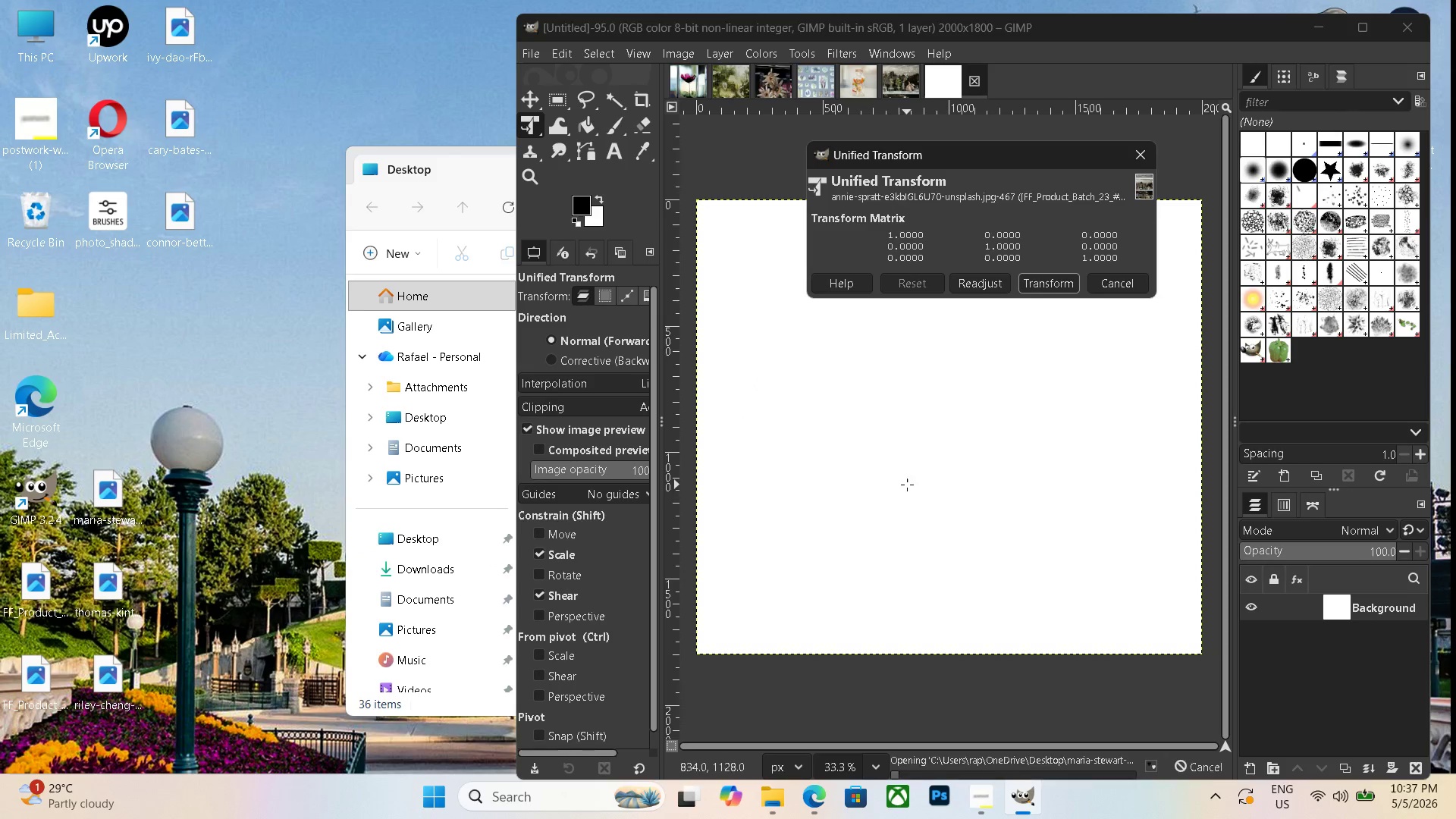 
hold_key(key=ControlLeft, duration=1.28)
scroll: coordinate [907, 485], scroll_direction: down, amount: 12.0
 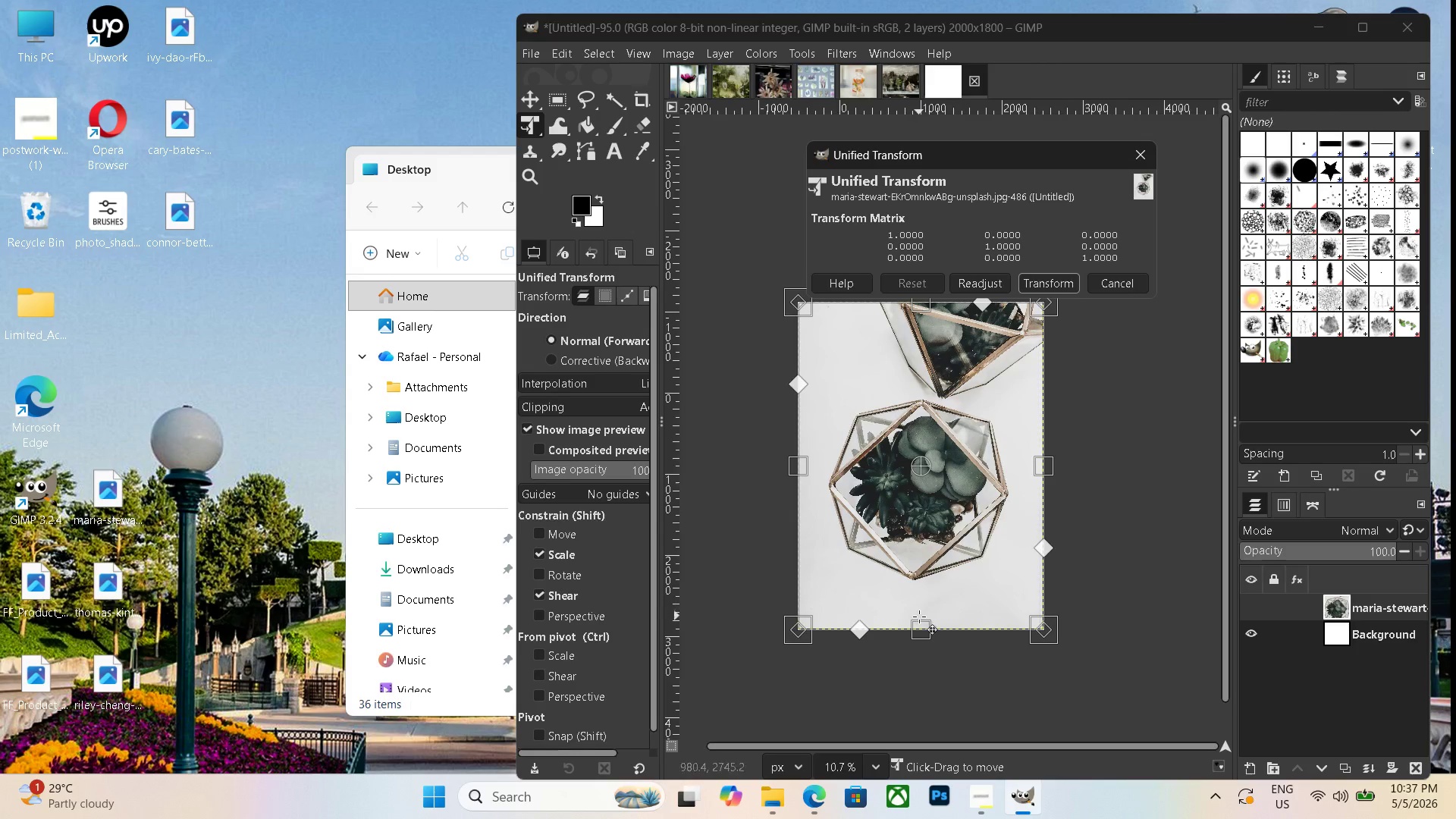 
left_click_drag(start_coordinate=[918, 621], to_coordinate=[952, 547])
 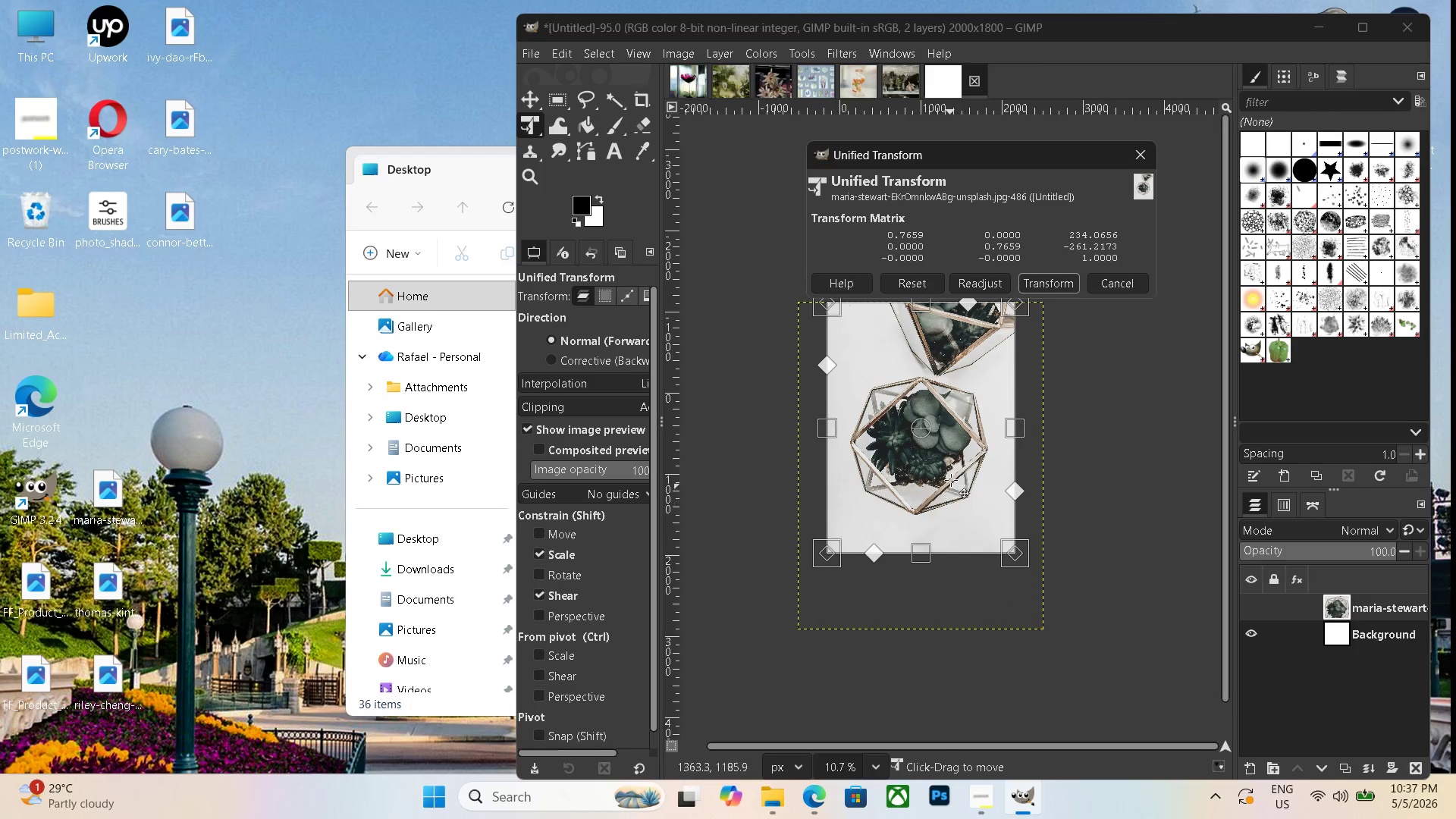 
left_click_drag(start_coordinate=[951, 478], to_coordinate=[952, 498])
 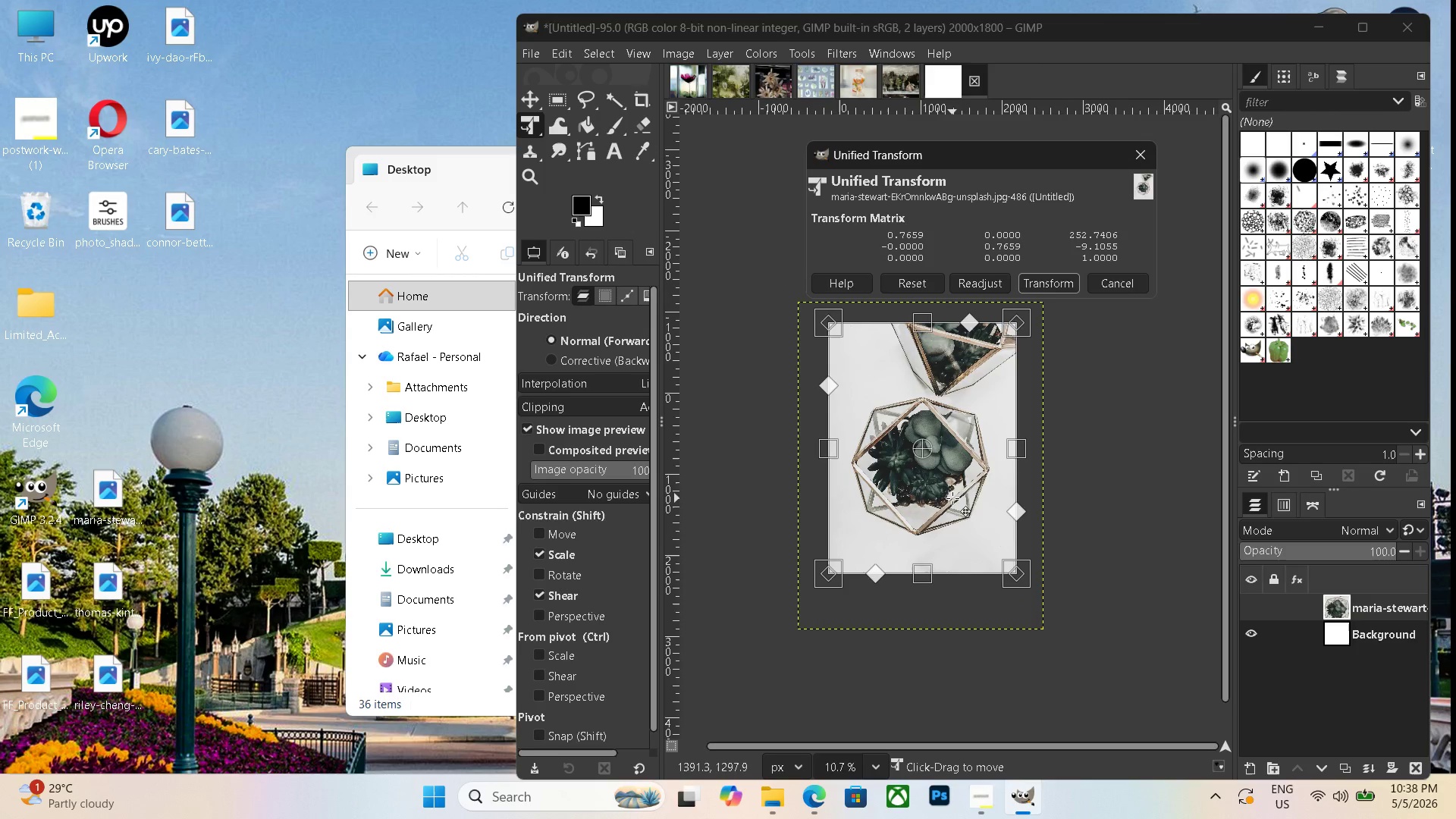 
key(Enter)
 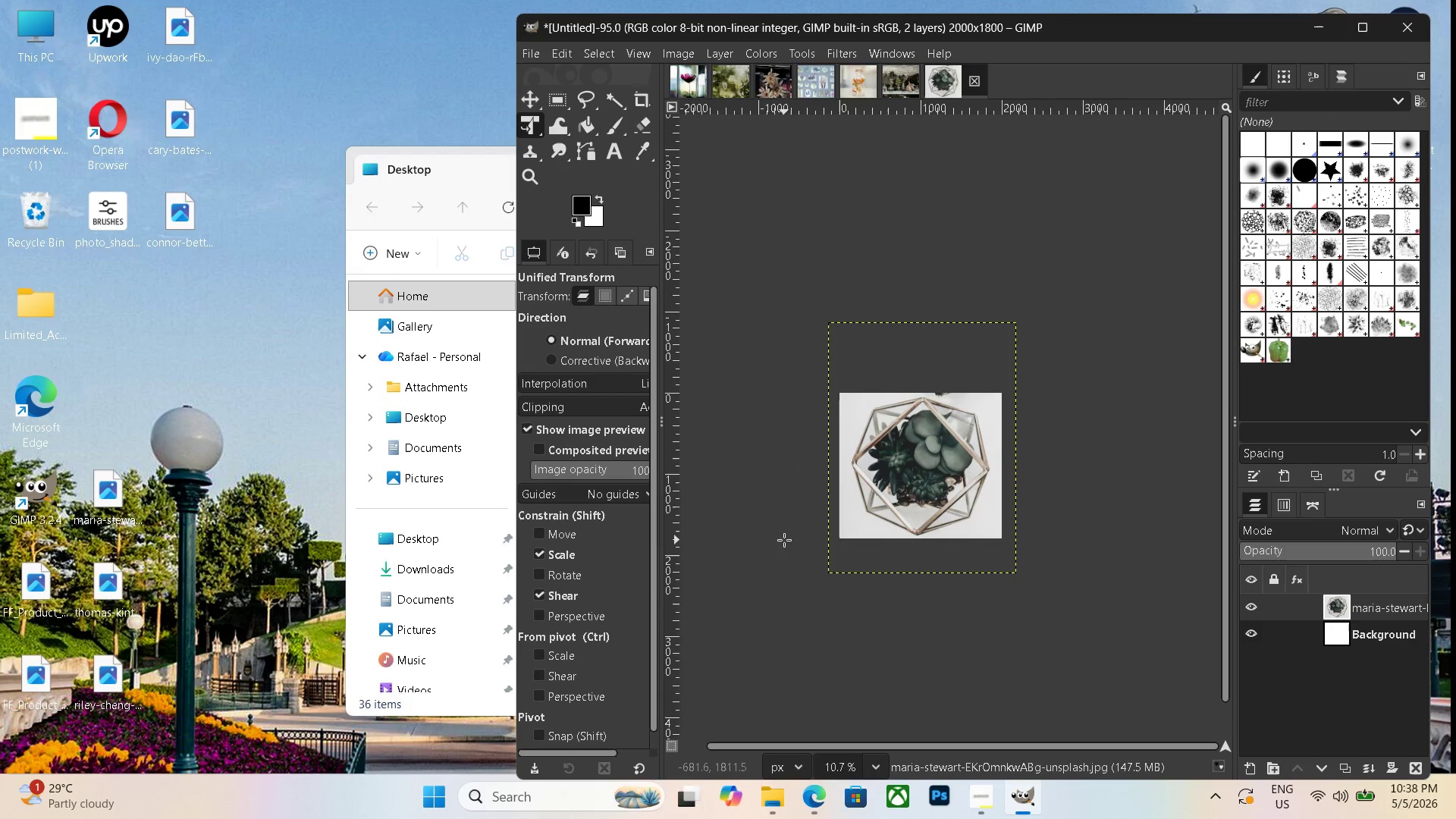 
wait(5.31)
 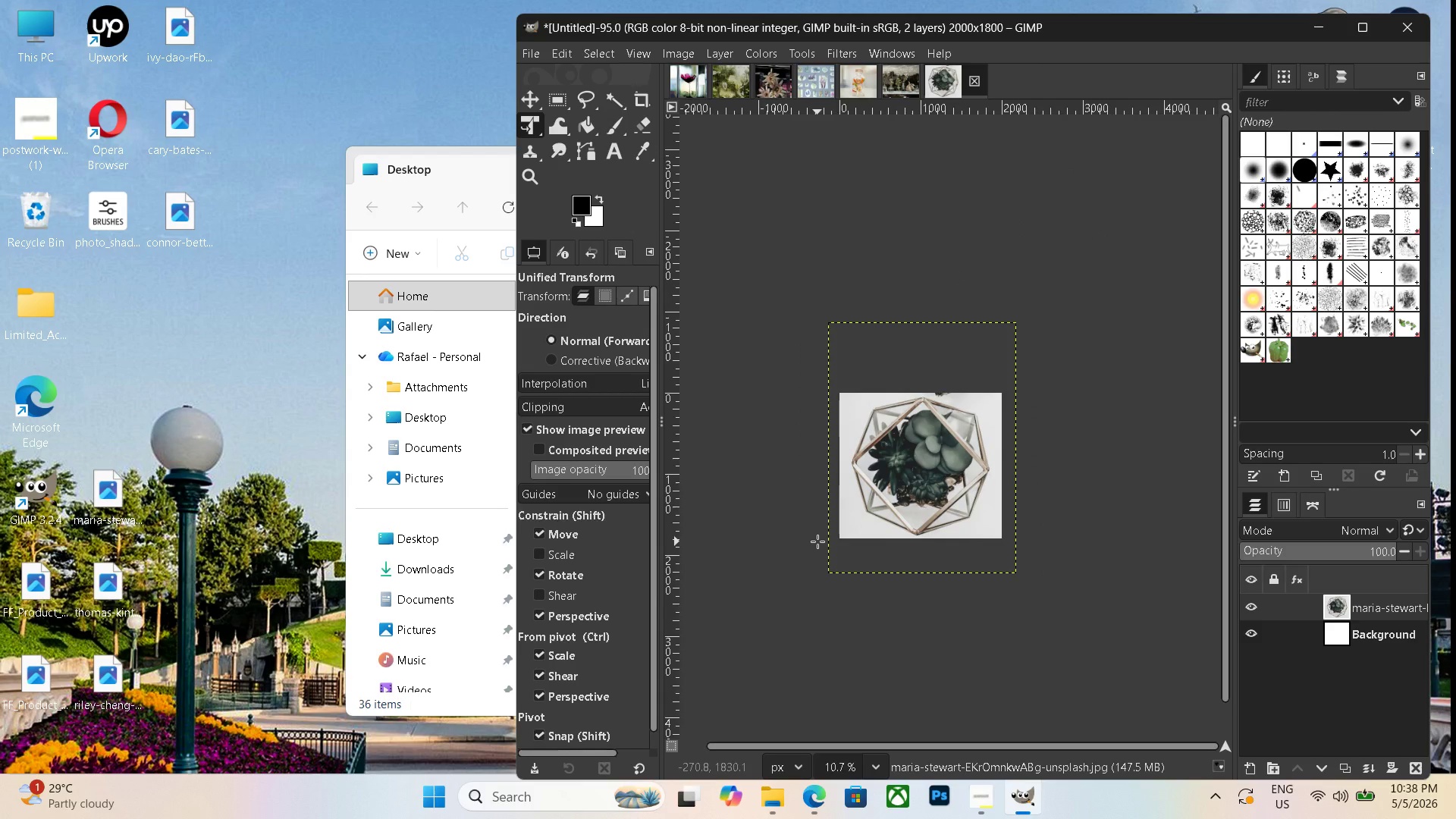 
key(Control+Shift+F)
 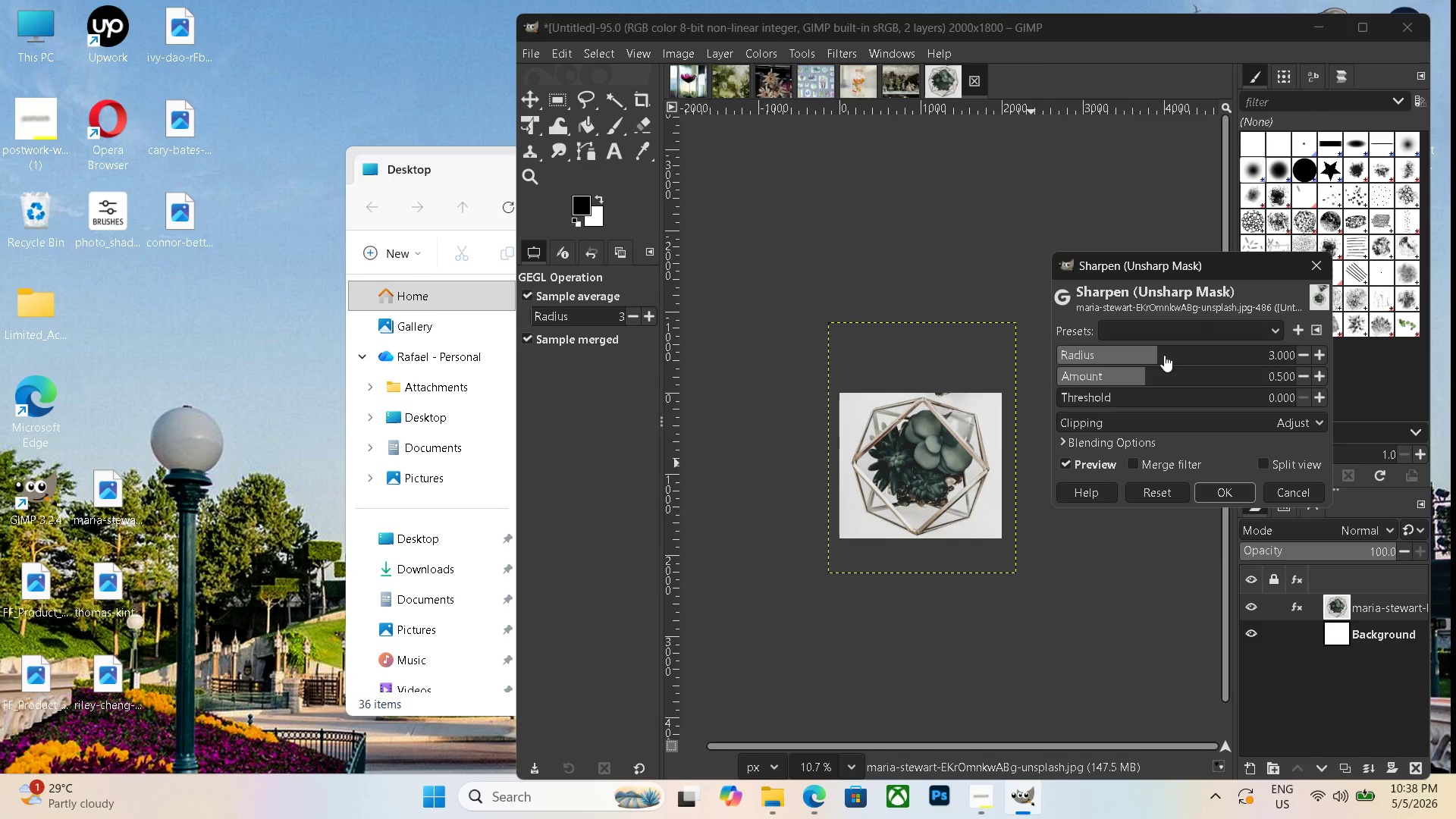 
left_click_drag(start_coordinate=[1157, 356], to_coordinate=[1197, 355])
 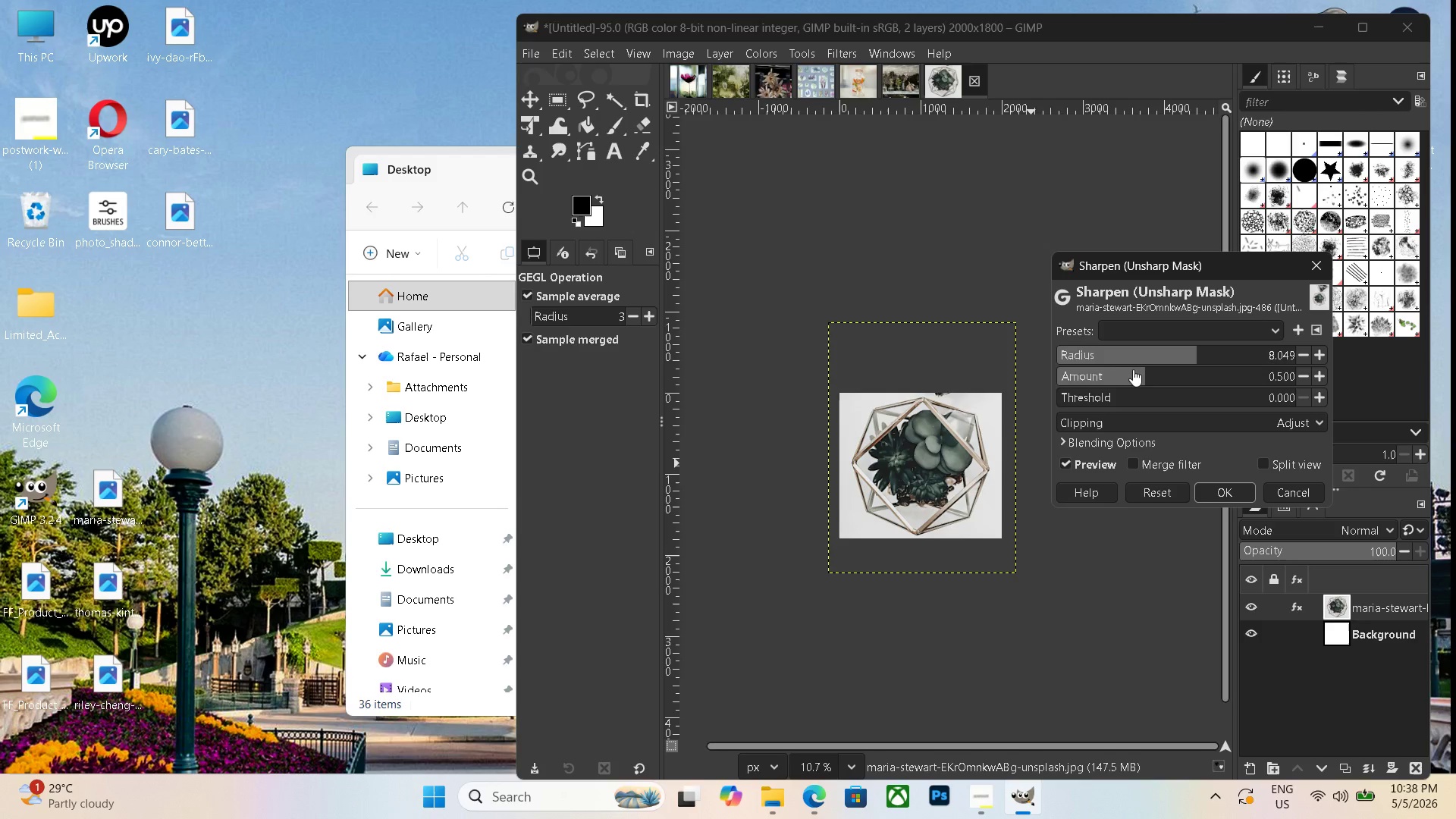 
left_click_drag(start_coordinate=[1137, 373], to_coordinate=[1162, 375])
 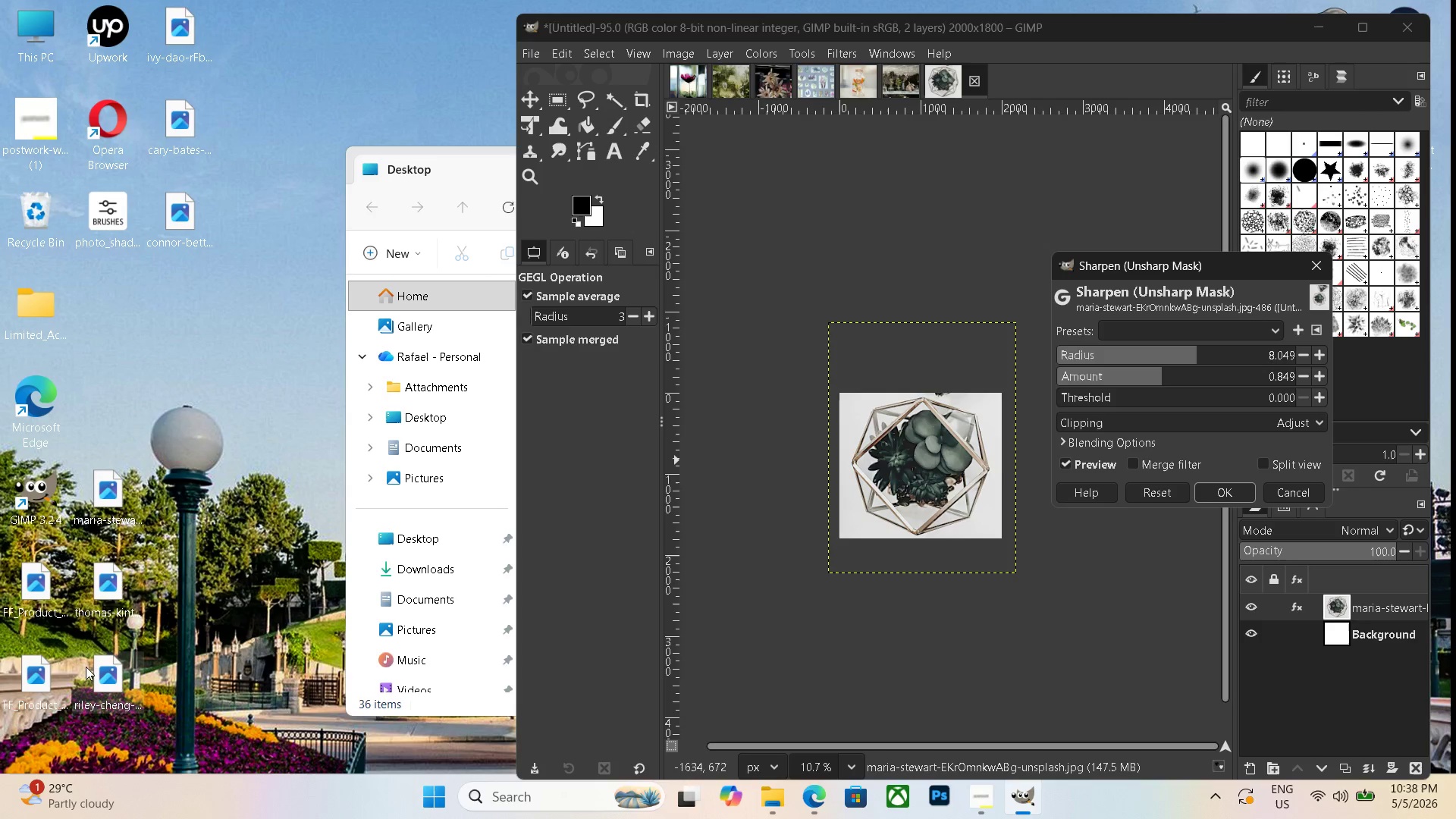 
left_click([50, 670])
 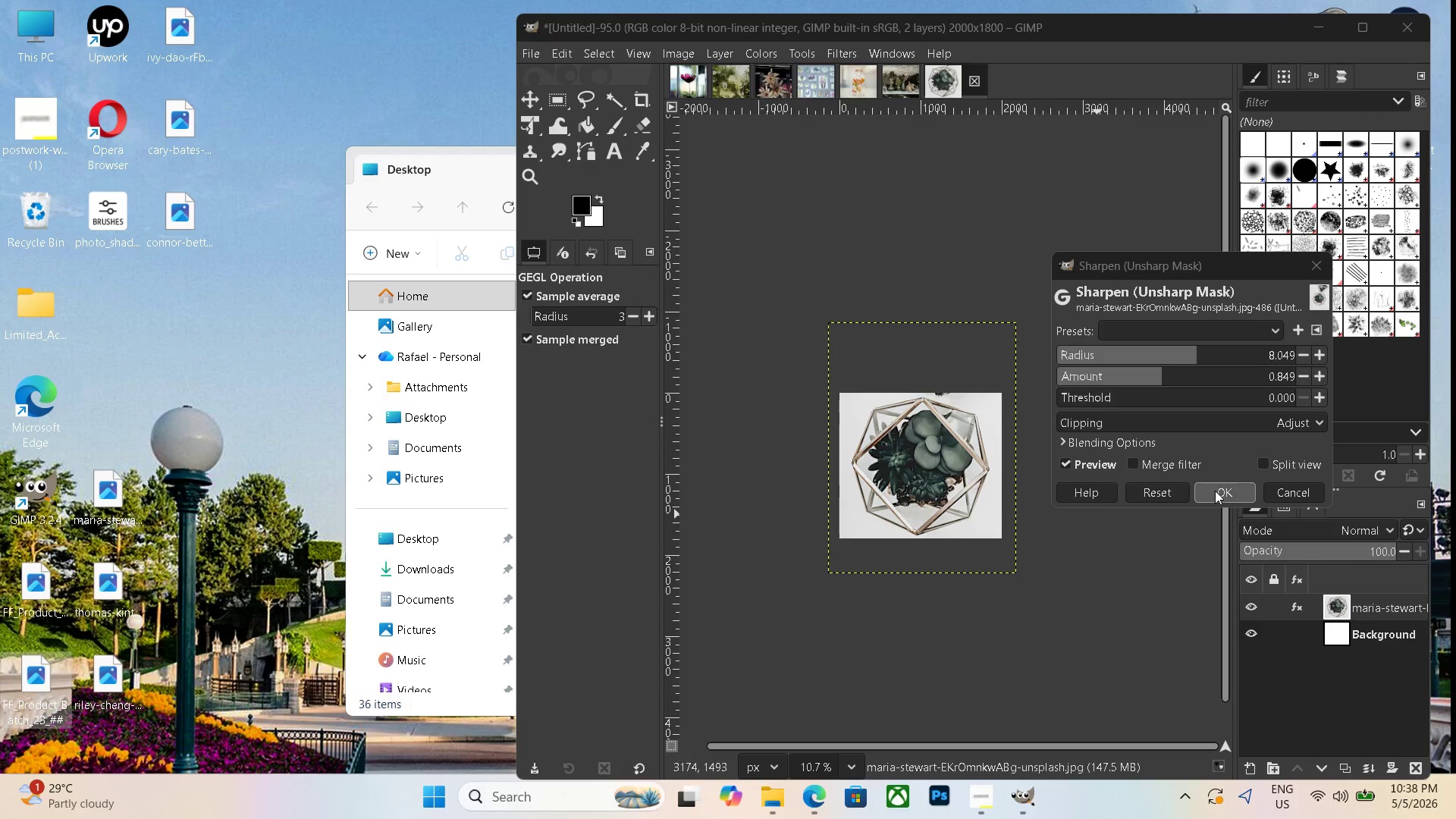 
key(Control+Shift+E)
 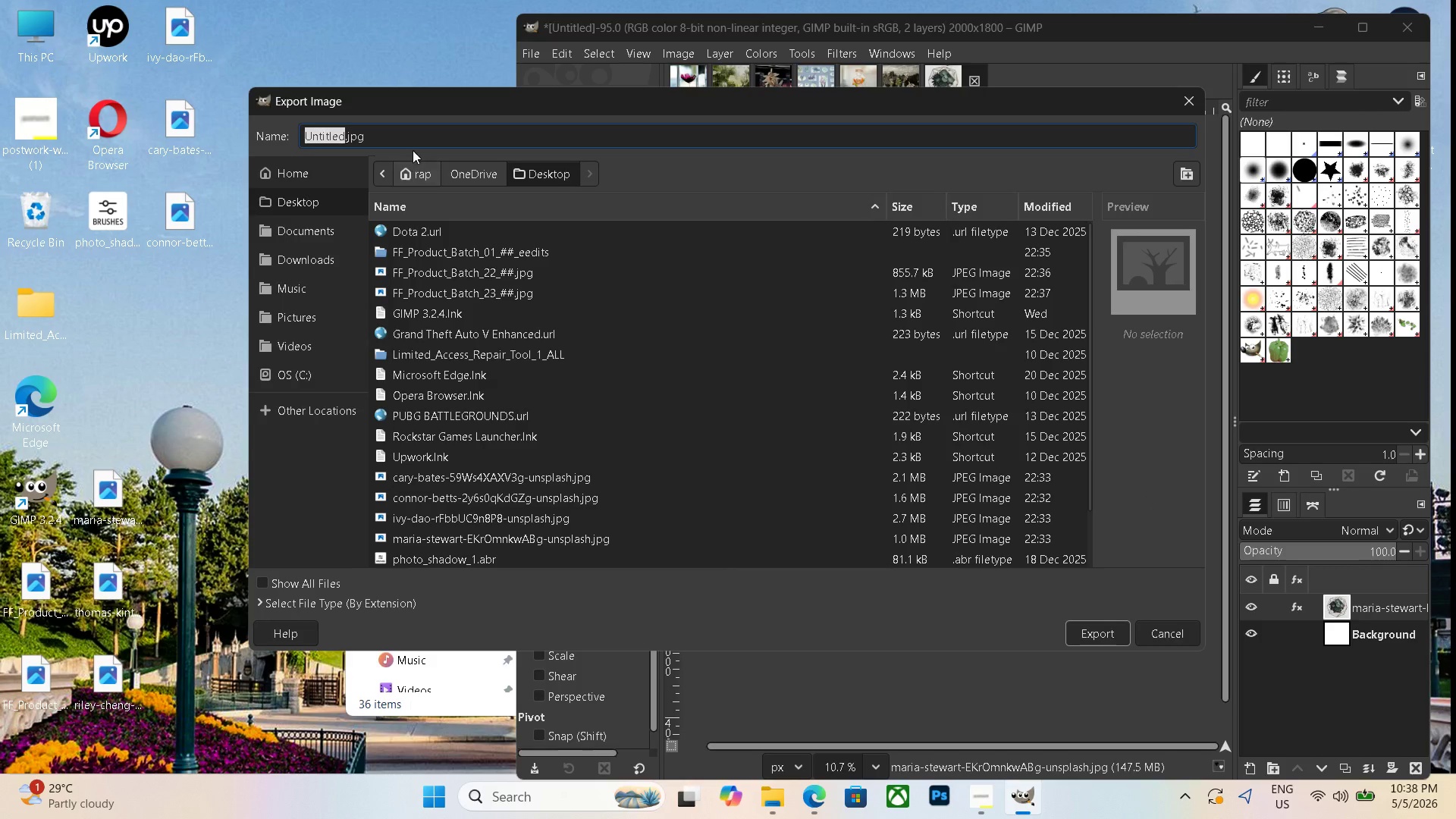 
double_click([416, 140])
 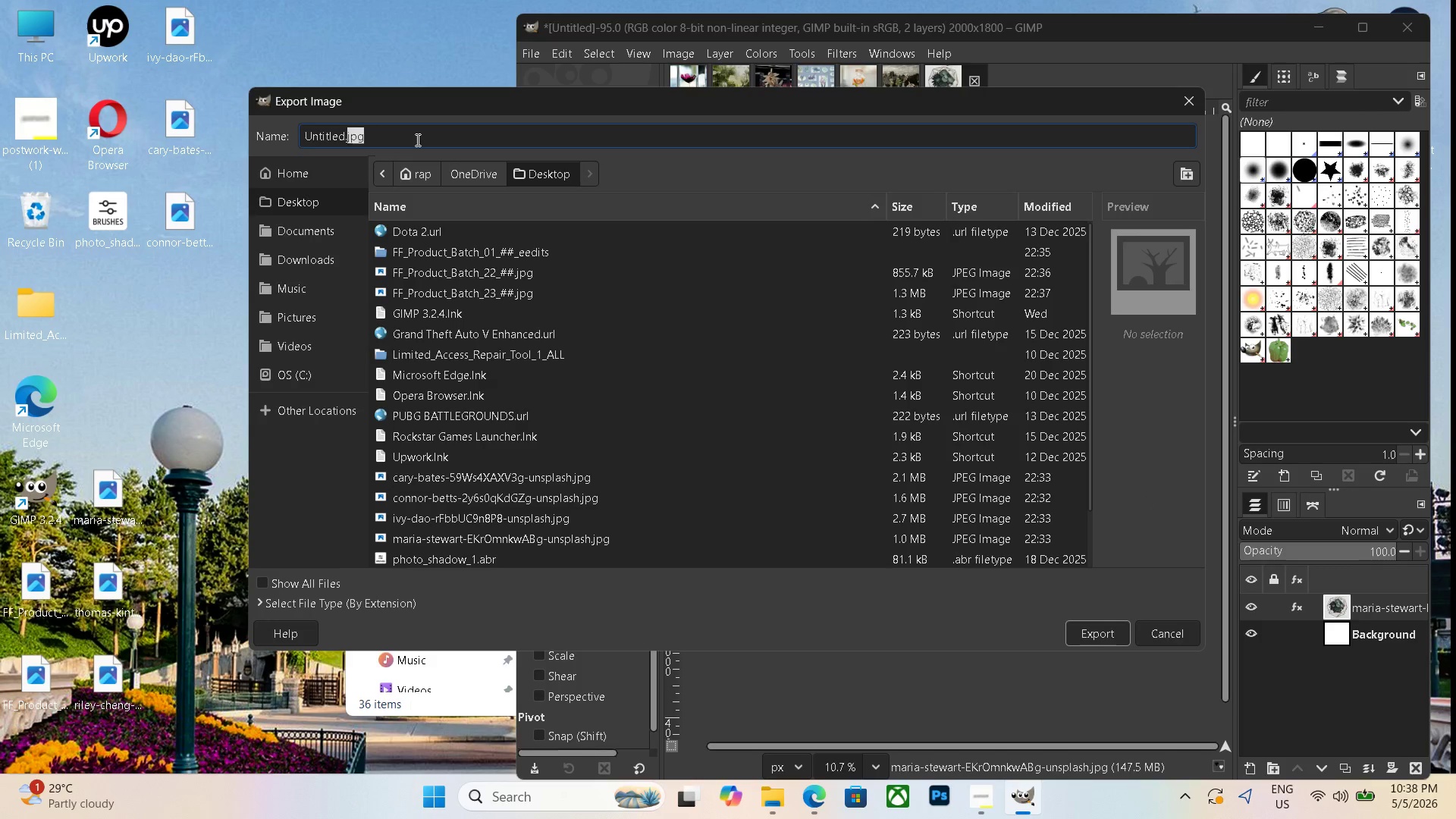 
triple_click([416, 140])
 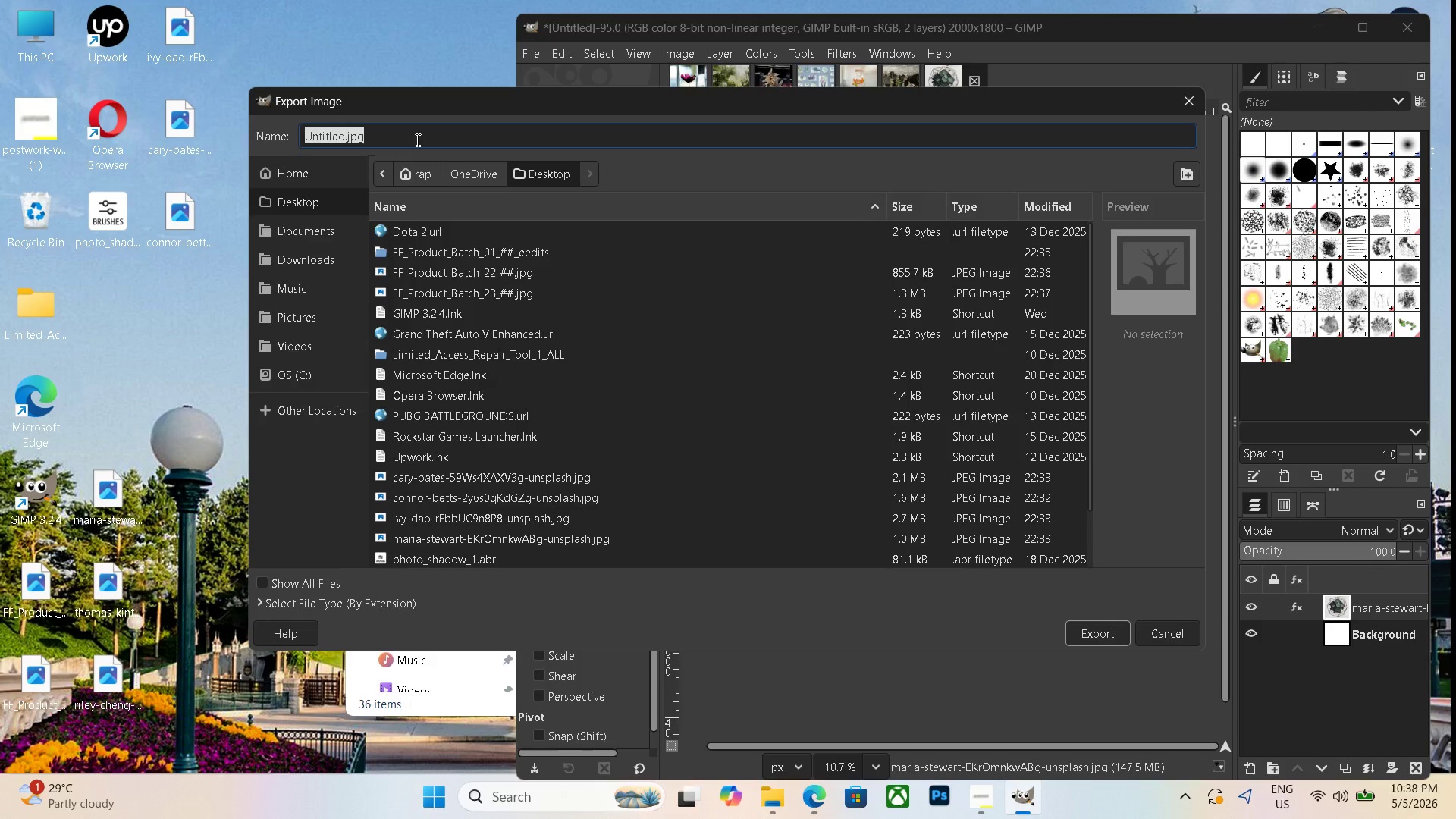 
key(Control+V)
 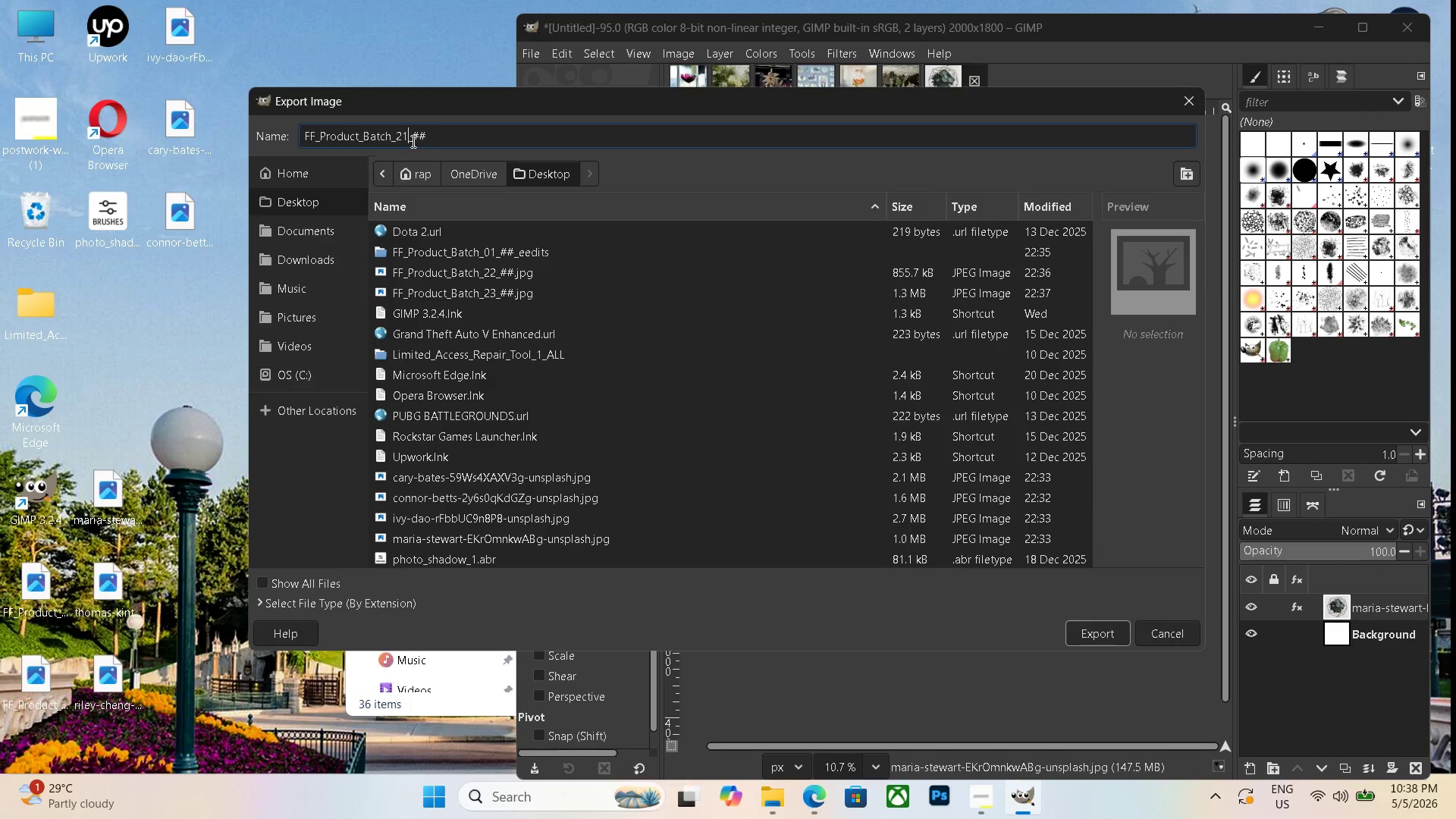 
key(Backspace)
 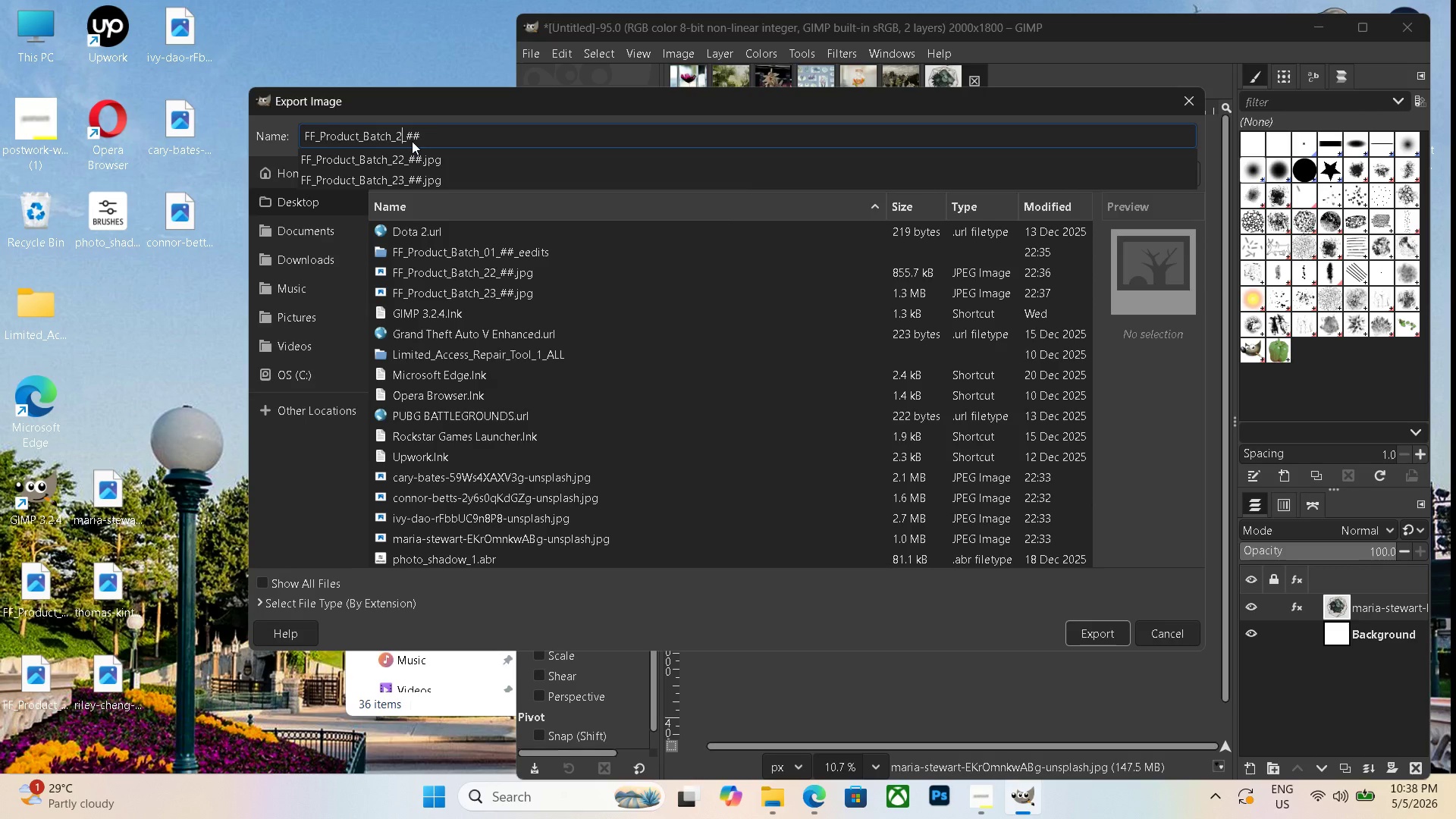 
key(Numpad4)
 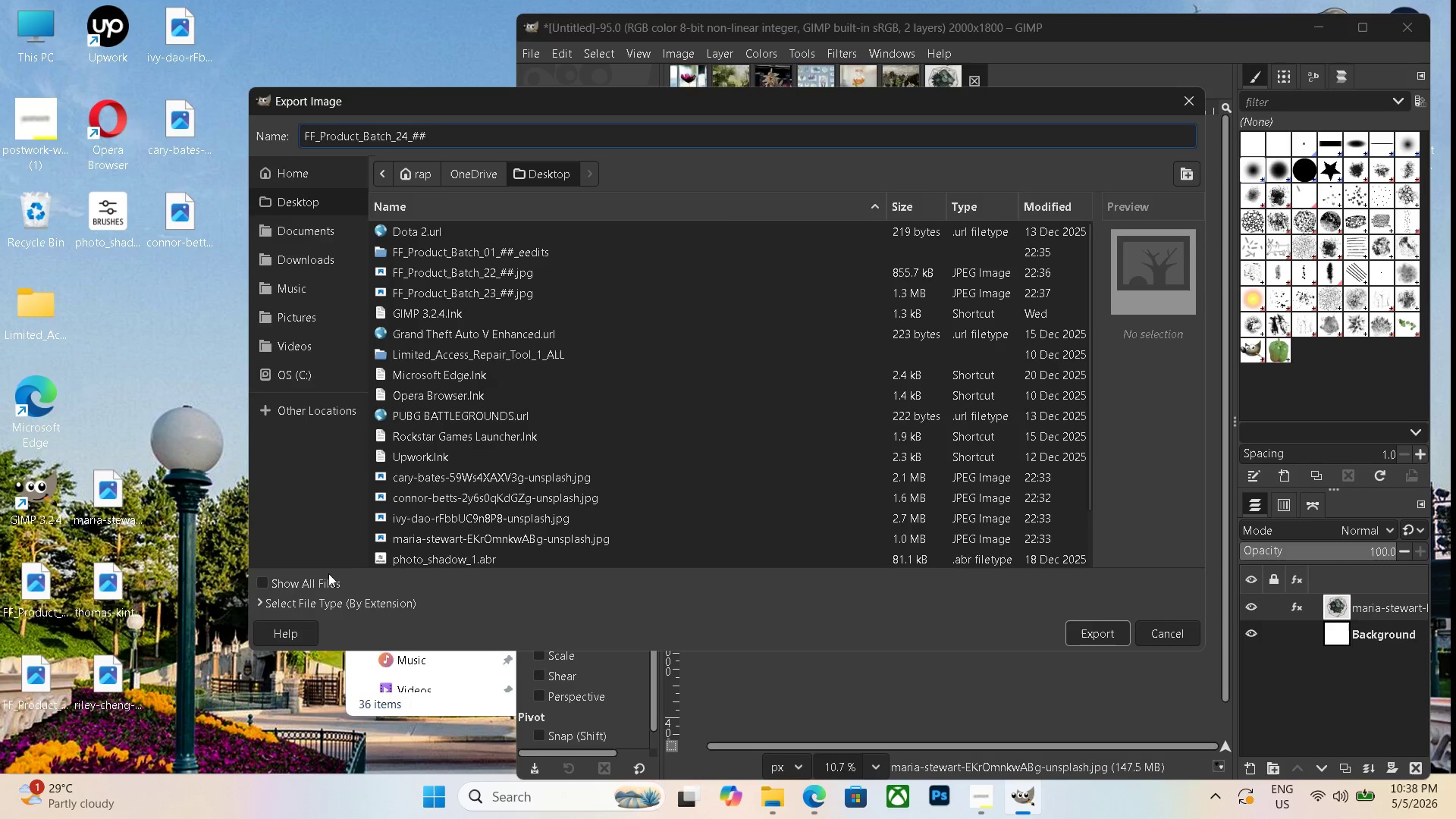 
left_click([331, 604])
 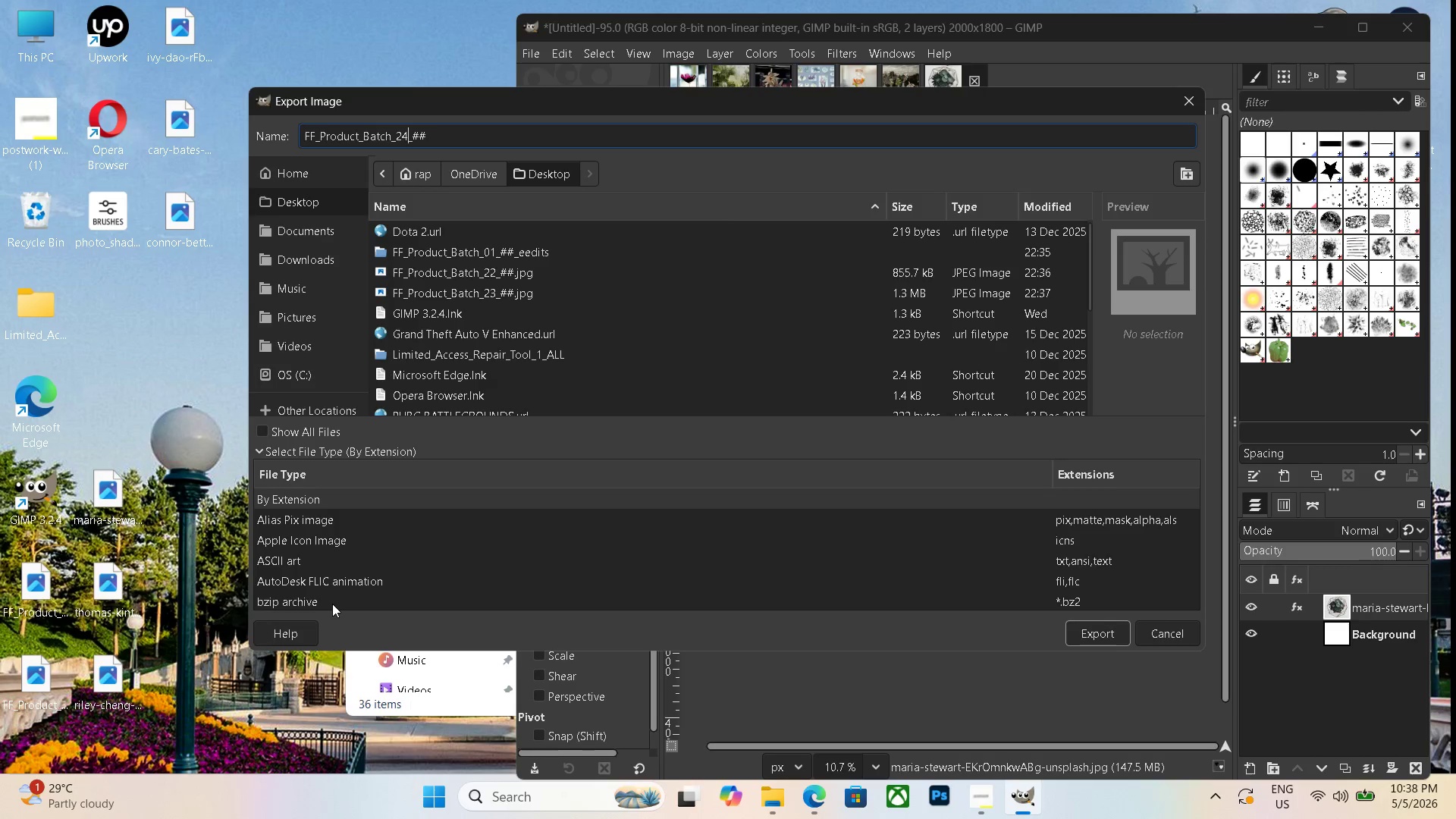 
scroll: coordinate [337, 575], scroll_direction: down, amount: 17.0
 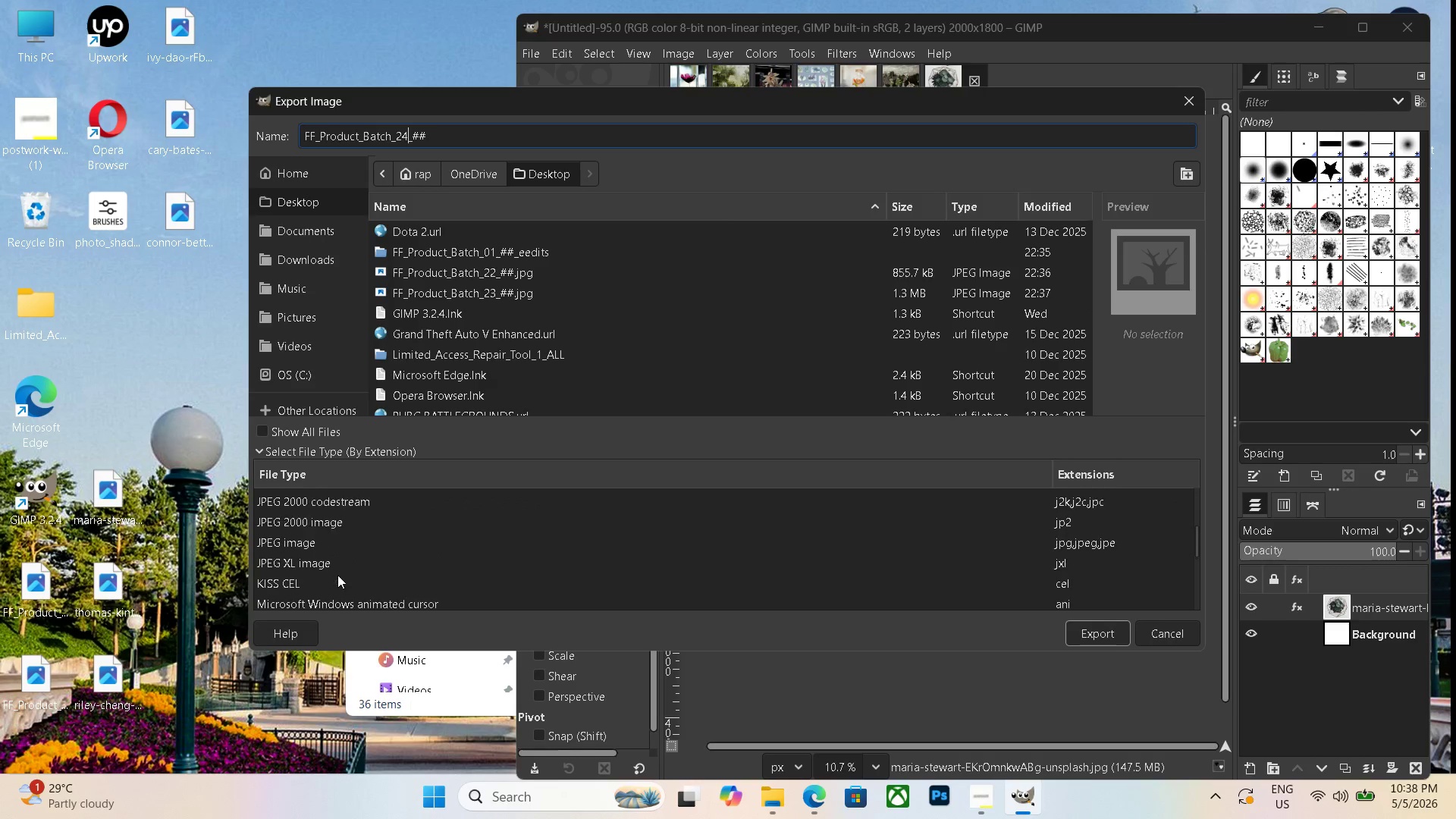 
left_click([297, 541])
 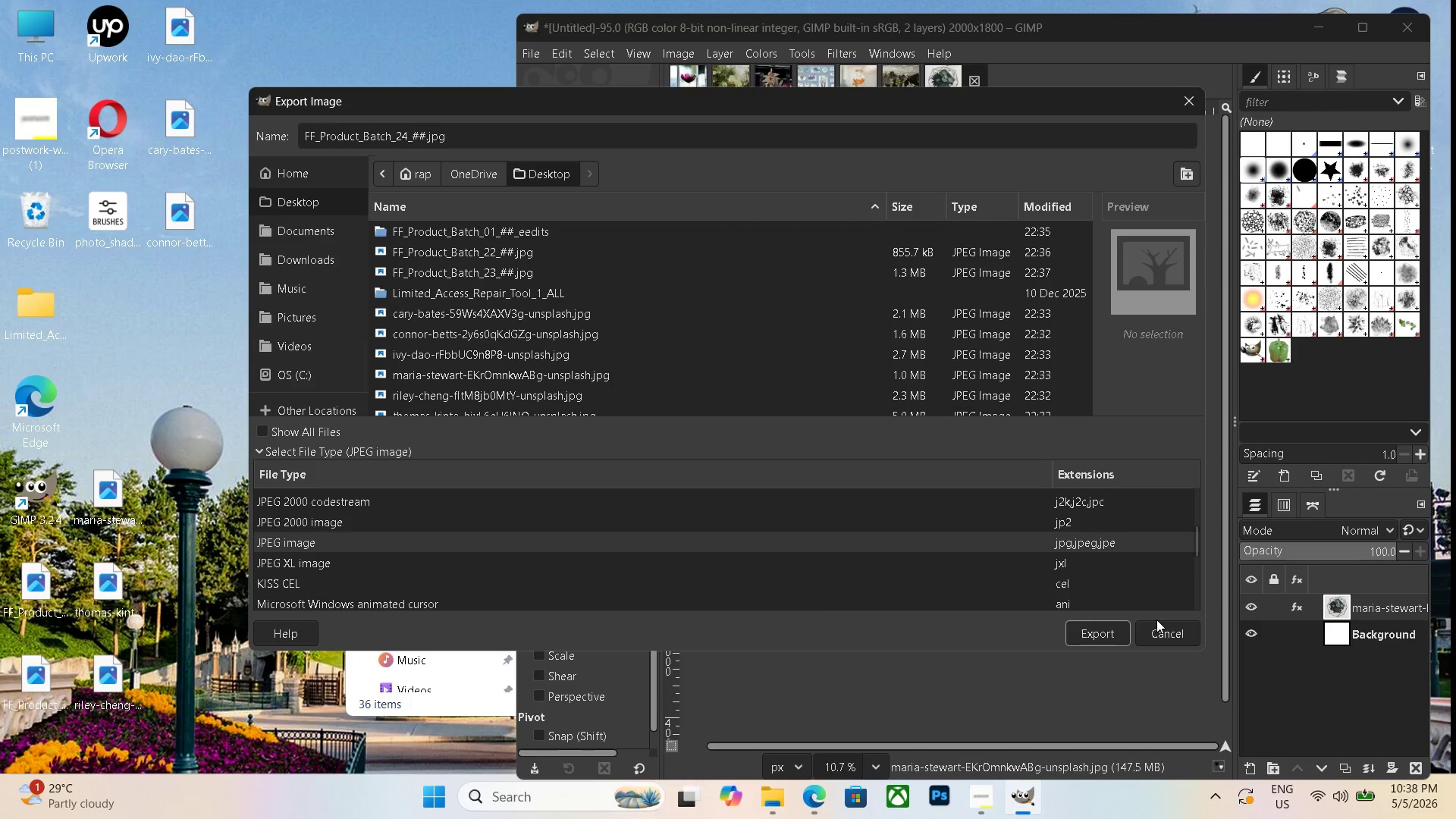 
left_click([1097, 639])
 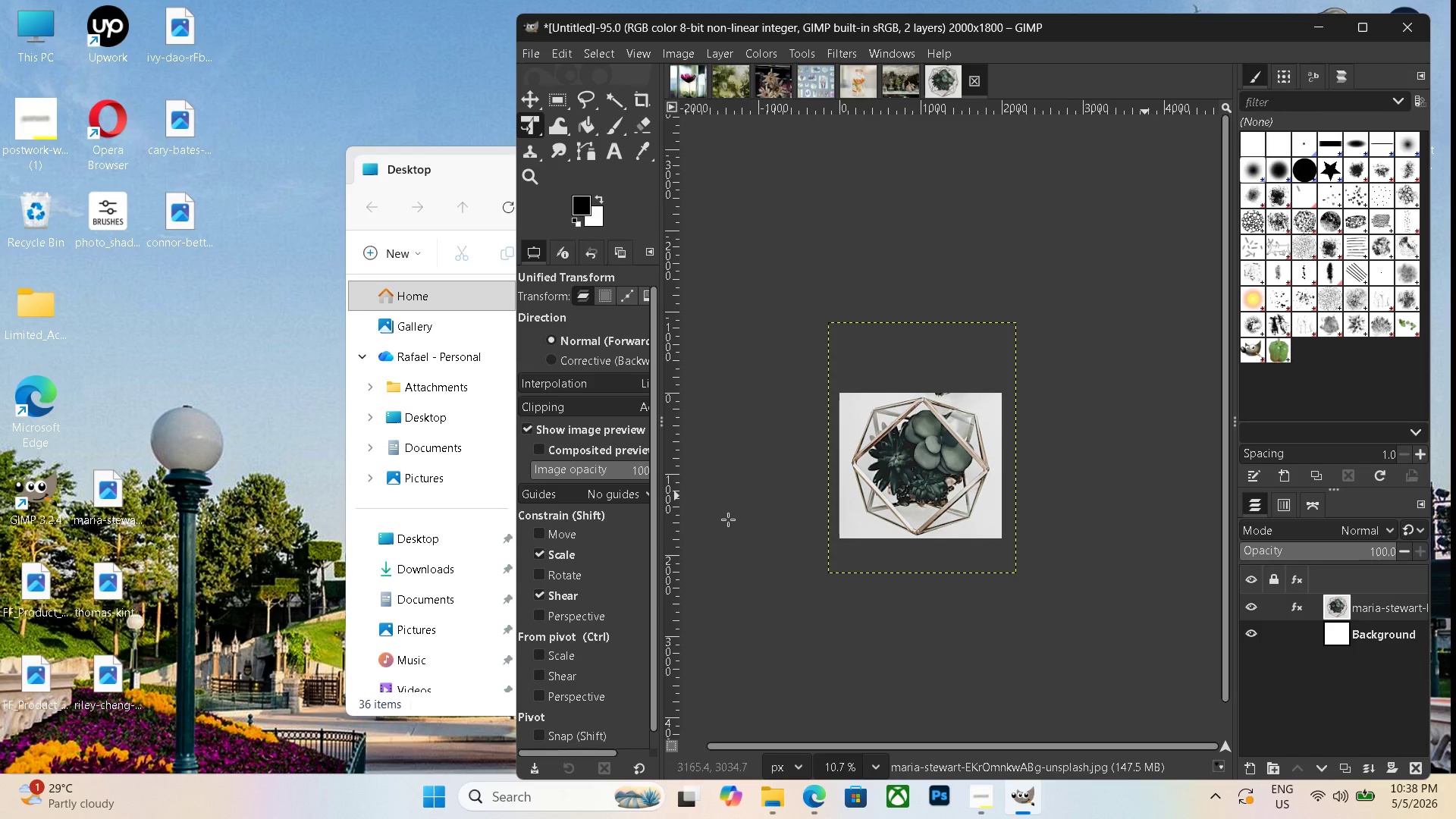 
wait(6.39)
 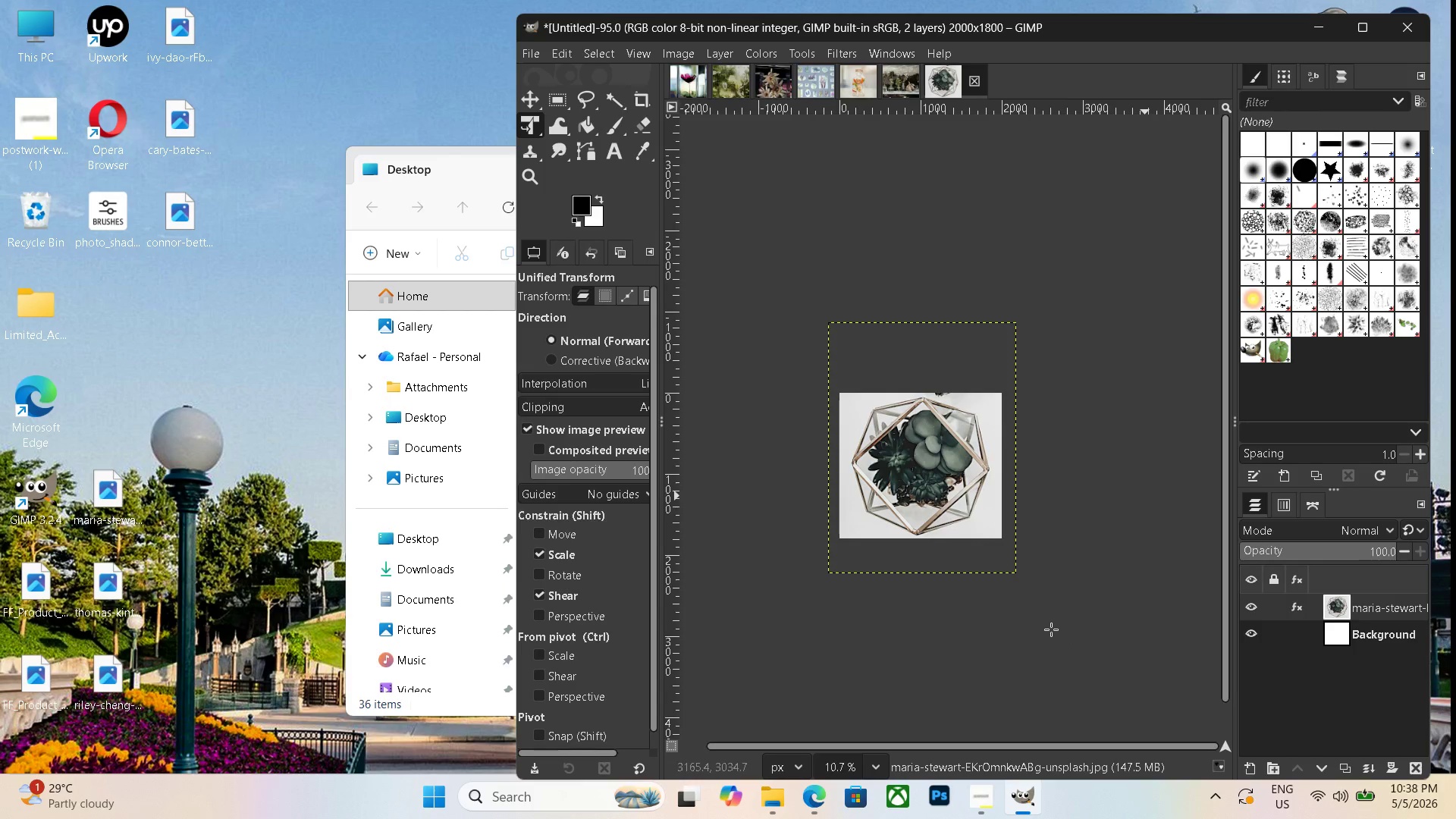 
hold_key(key=ShiftLeft, duration=0.36)
 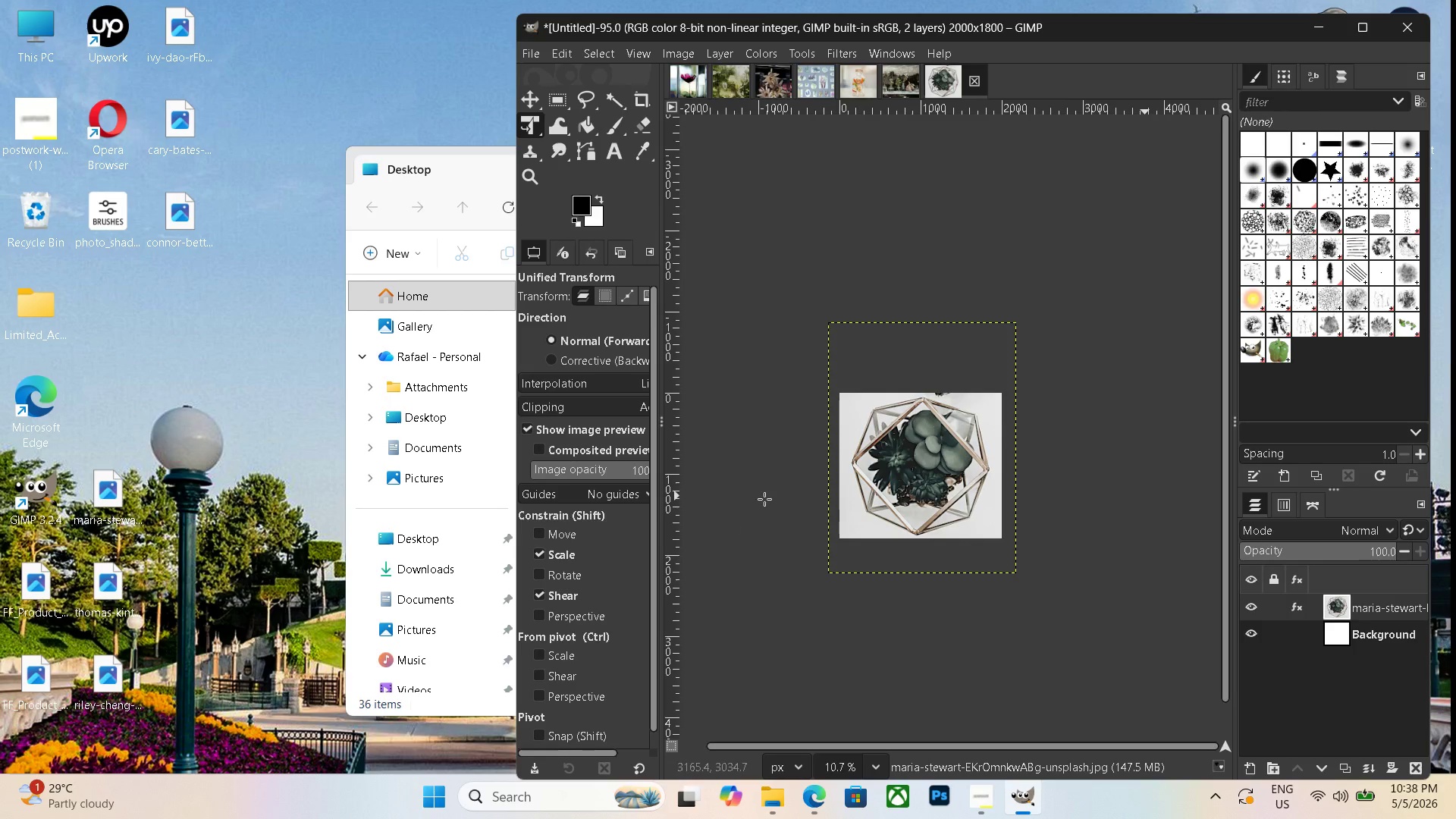 
key(Control+Shift+ControlLeft)
 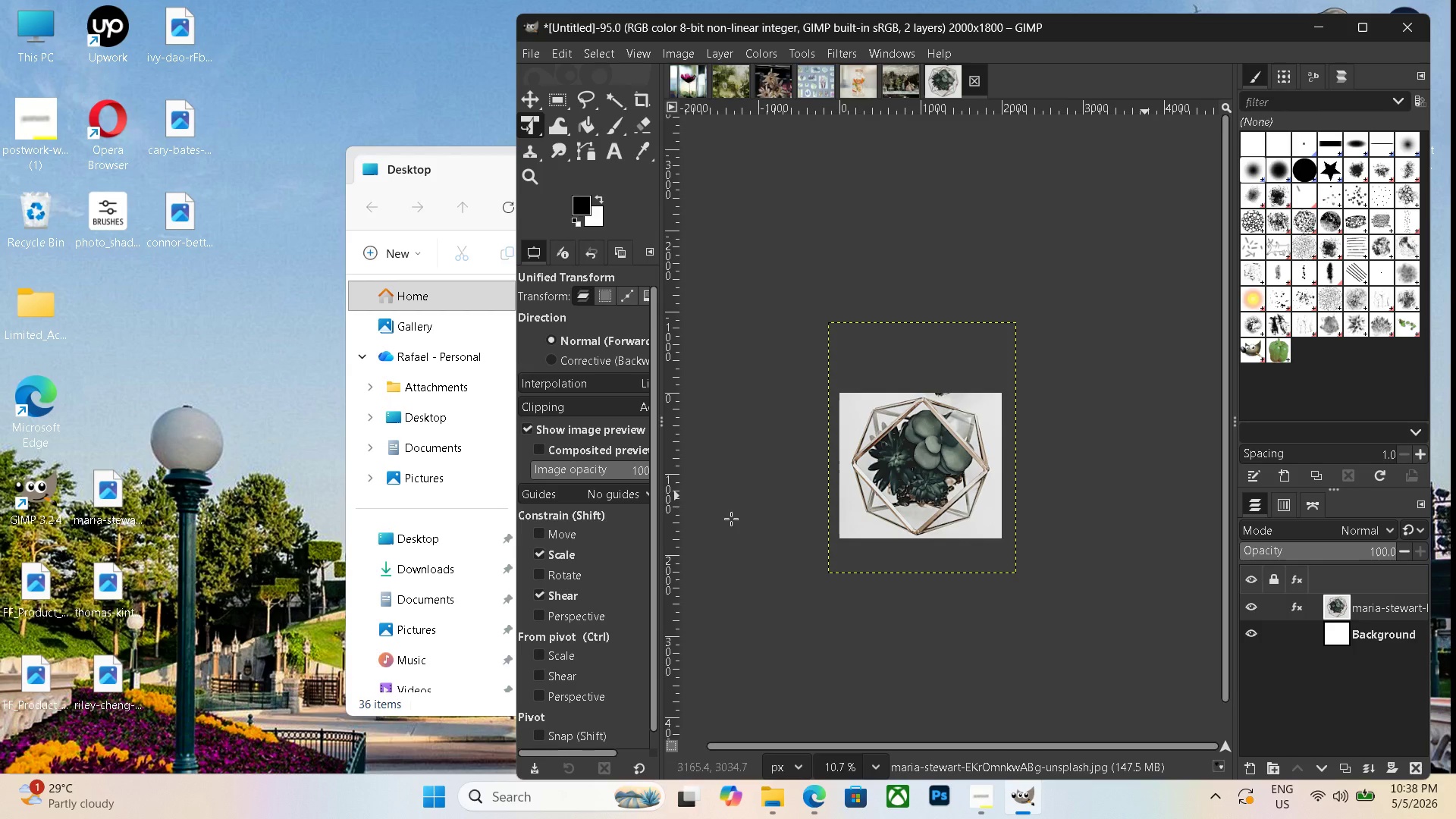 
left_click_drag(start_coordinate=[1120, 431], to_coordinate=[1046, 321])
 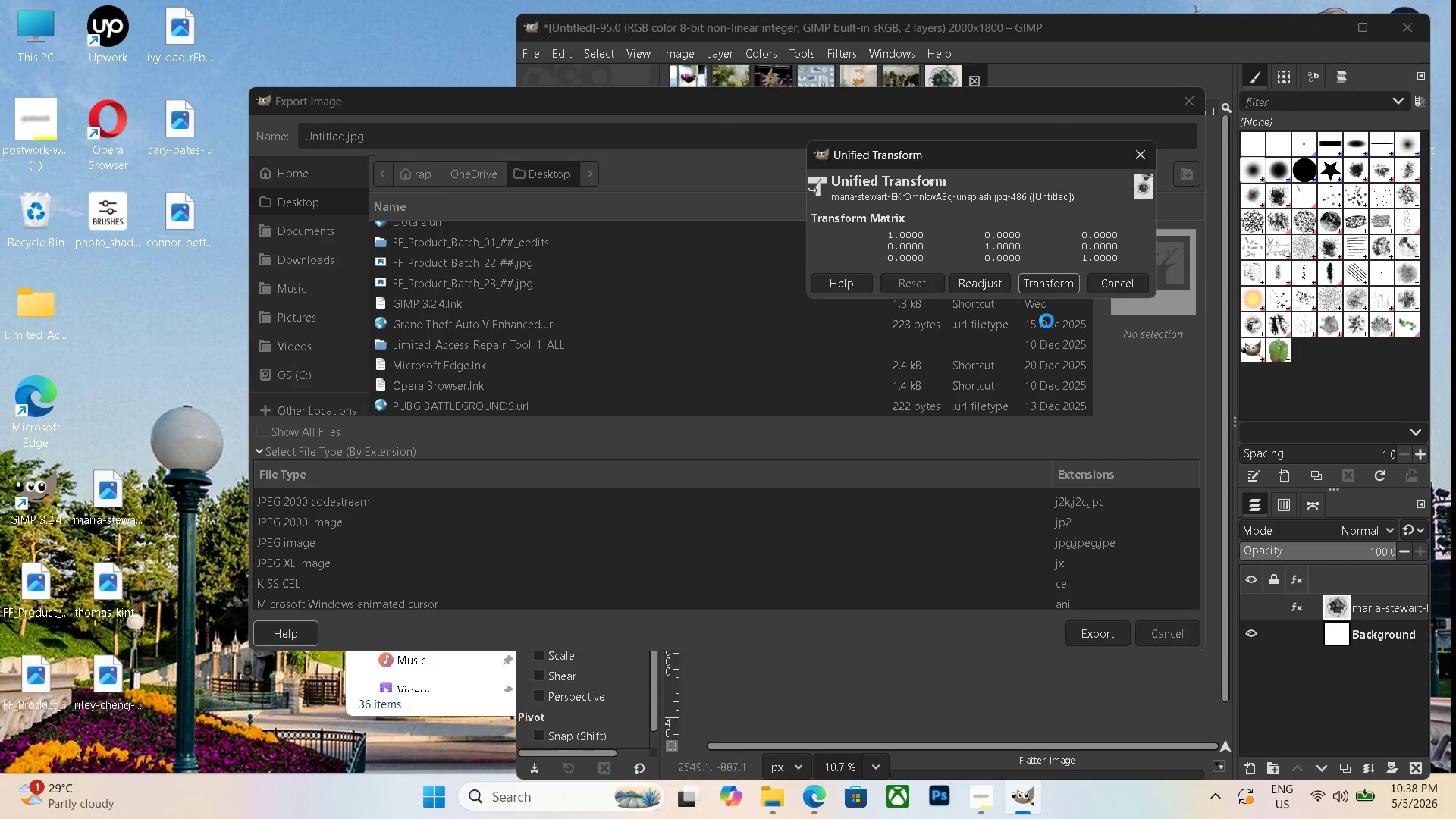 
left_click([1046, 321])
 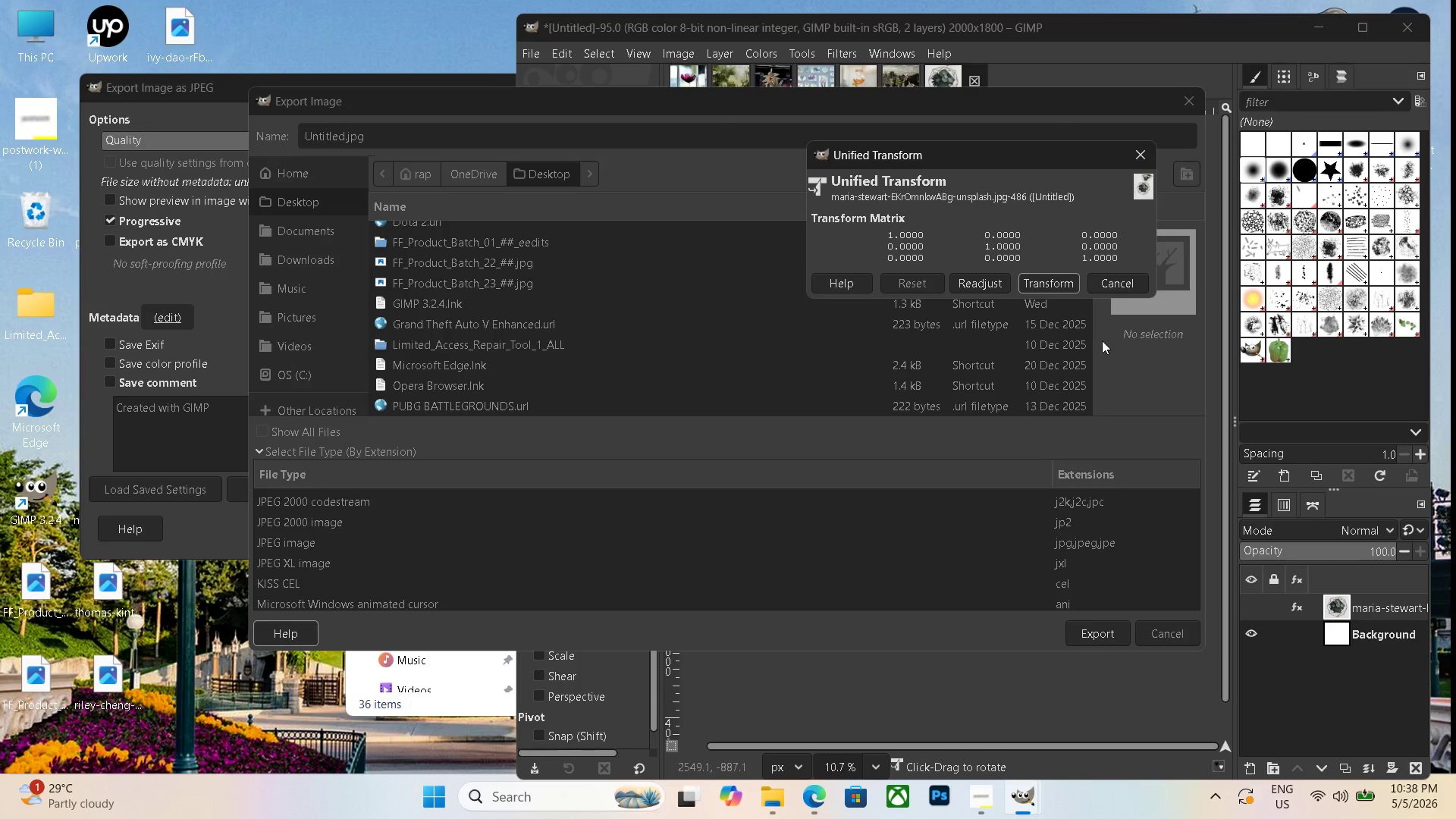 
left_click([1119, 278])
 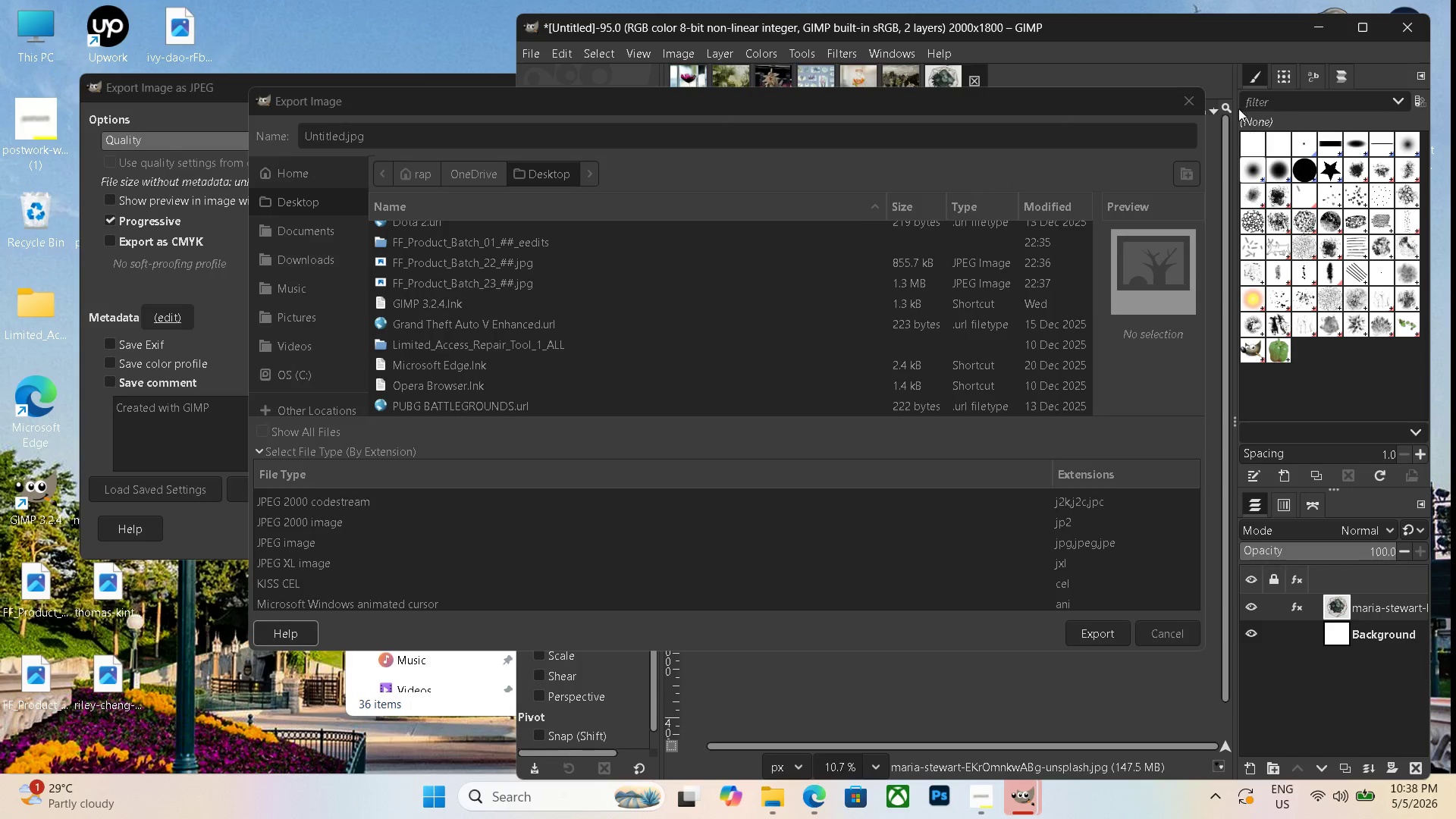 
left_click([1186, 99])
 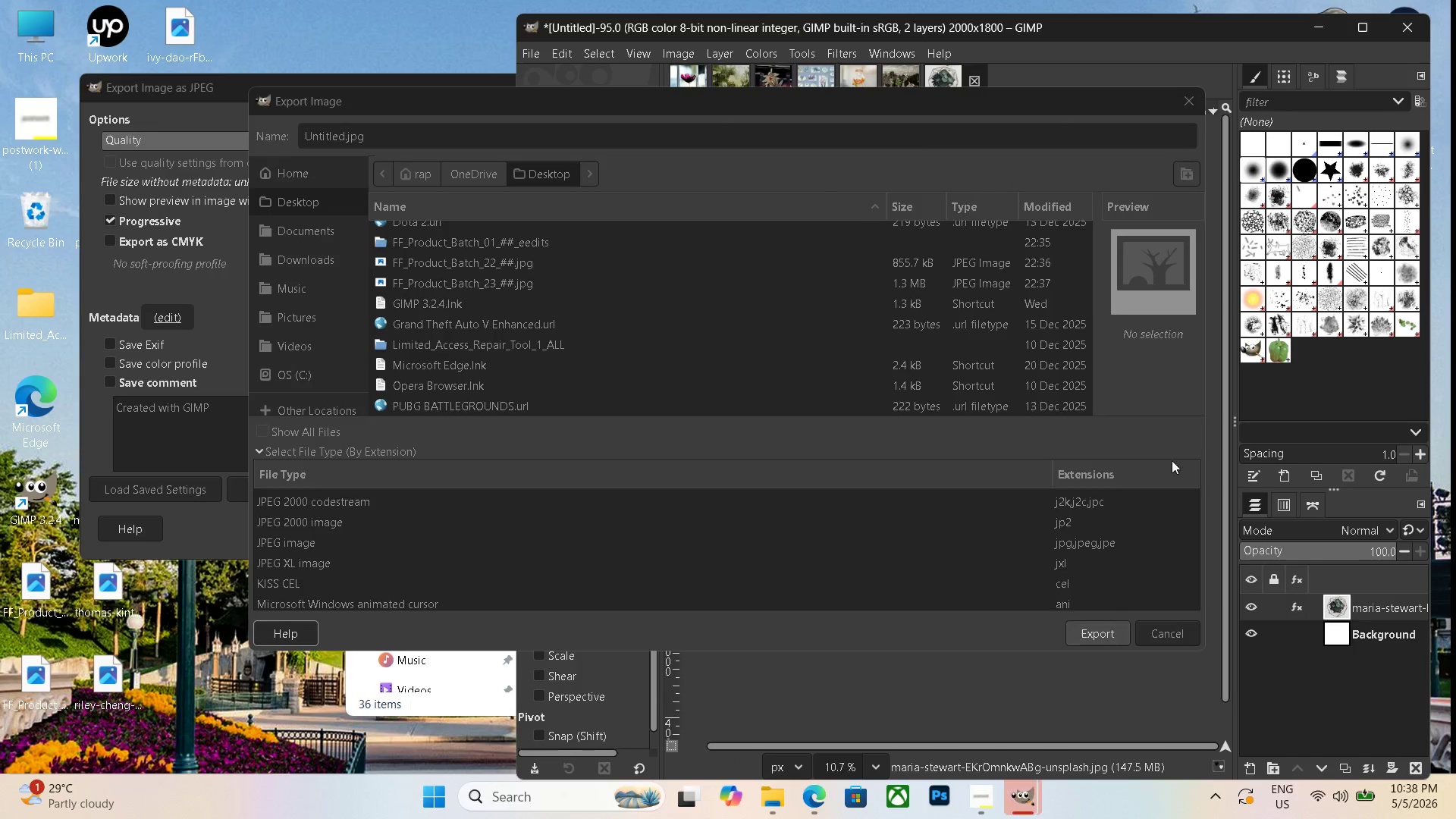 
left_click([1197, 101])
 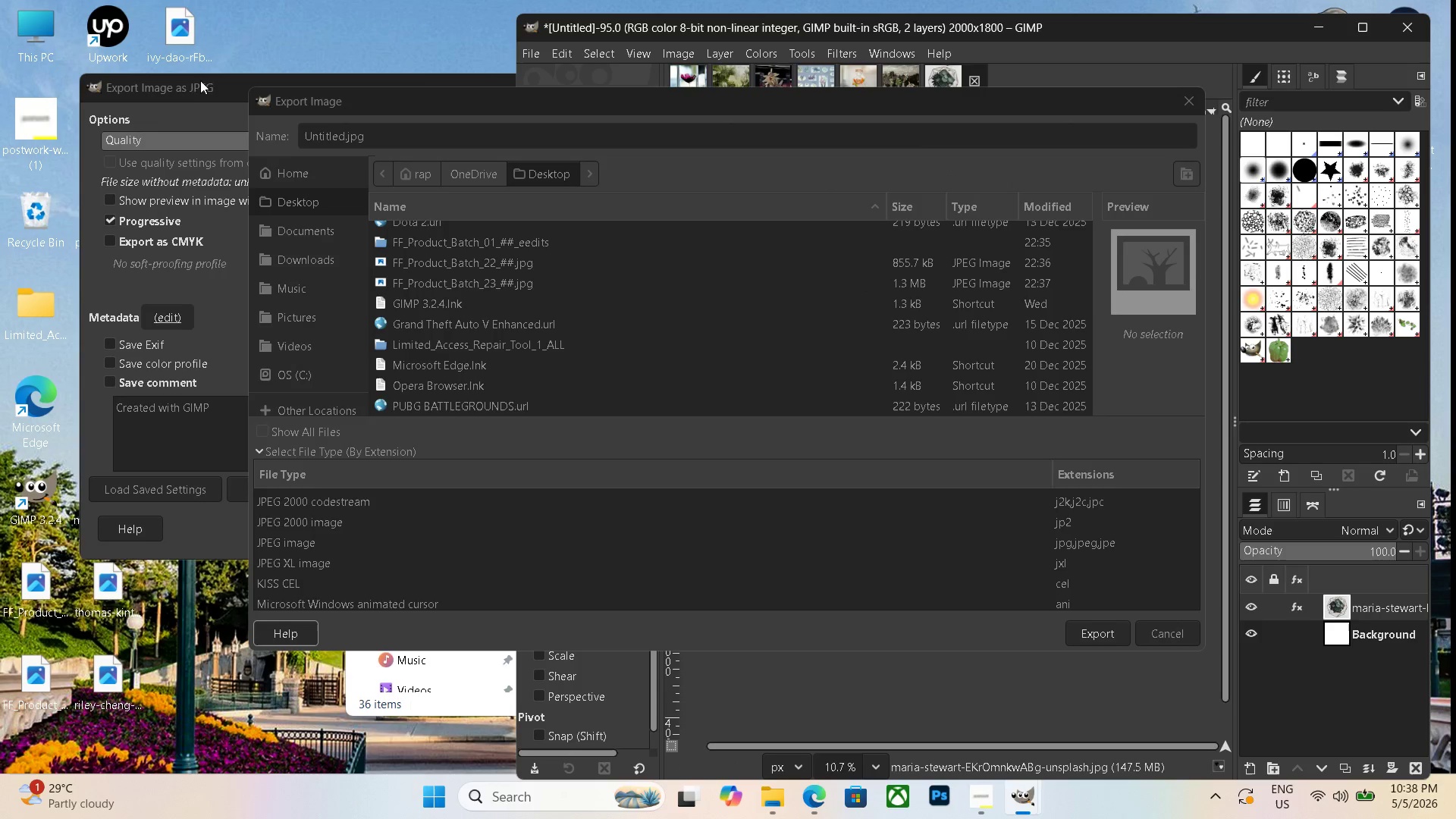 
left_click([184, 89])
 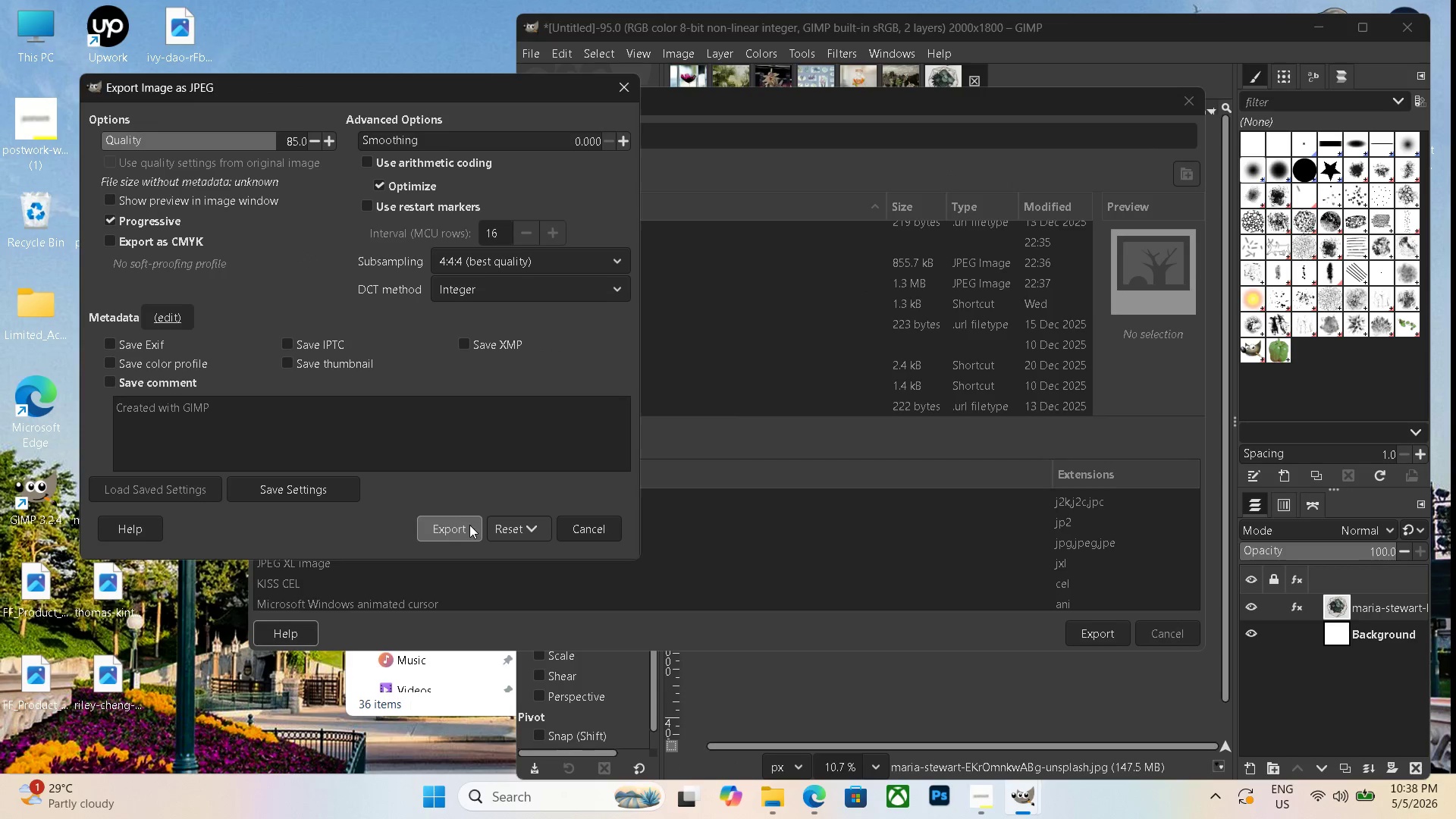 
left_click([469, 525])
 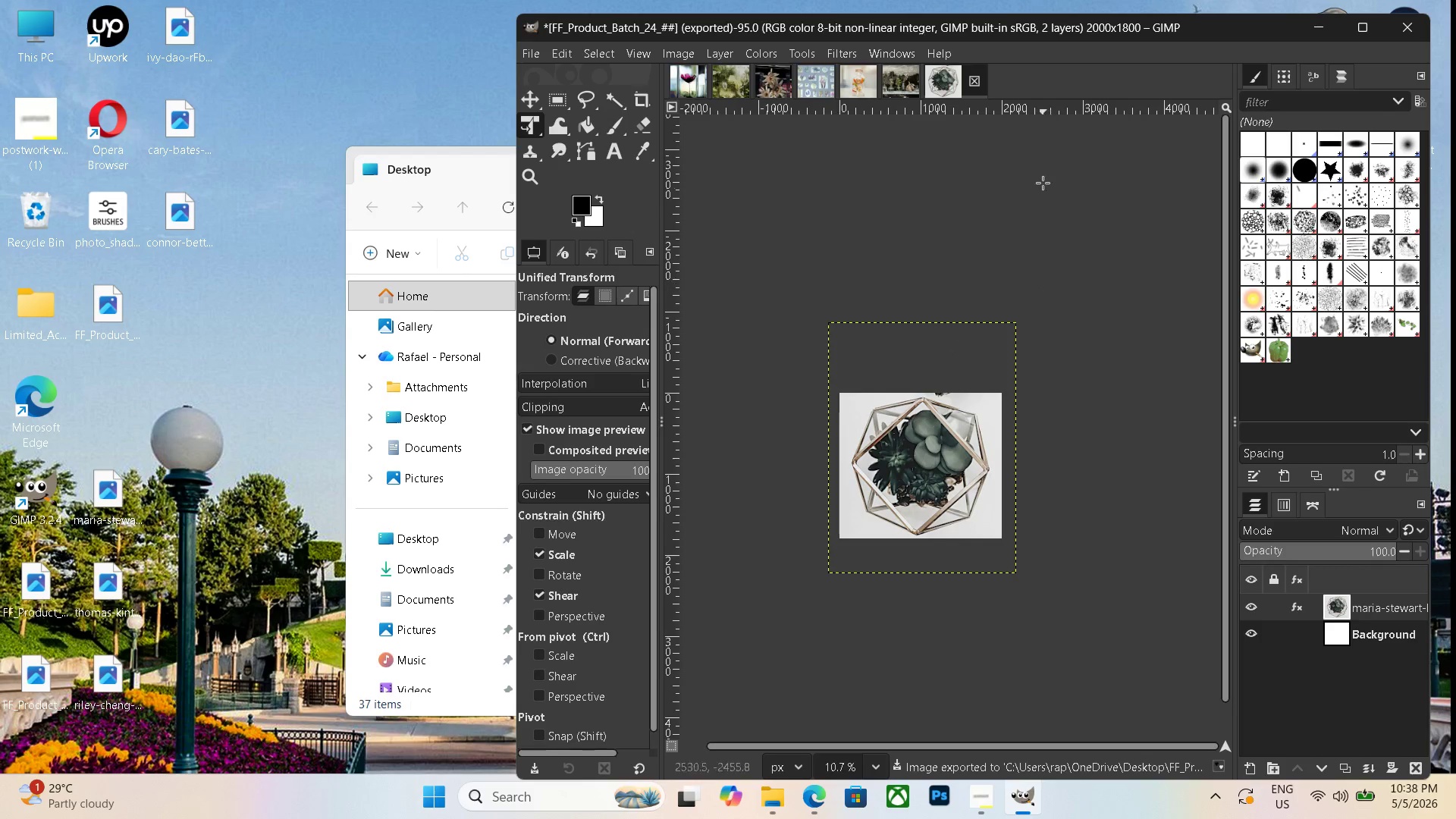 
hold_key(key=ControlLeft, duration=0.48)
 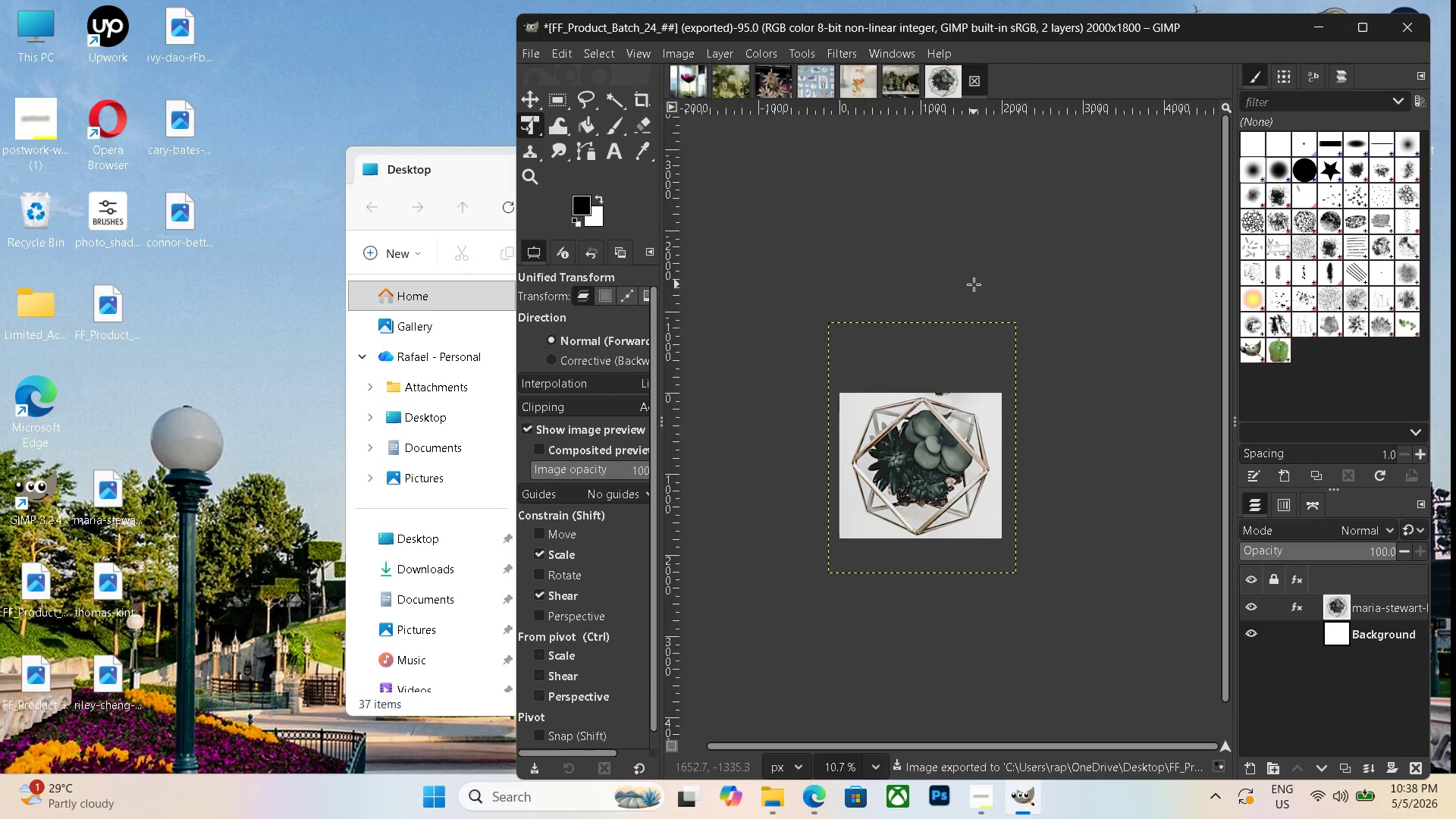 
key(Control+N)
 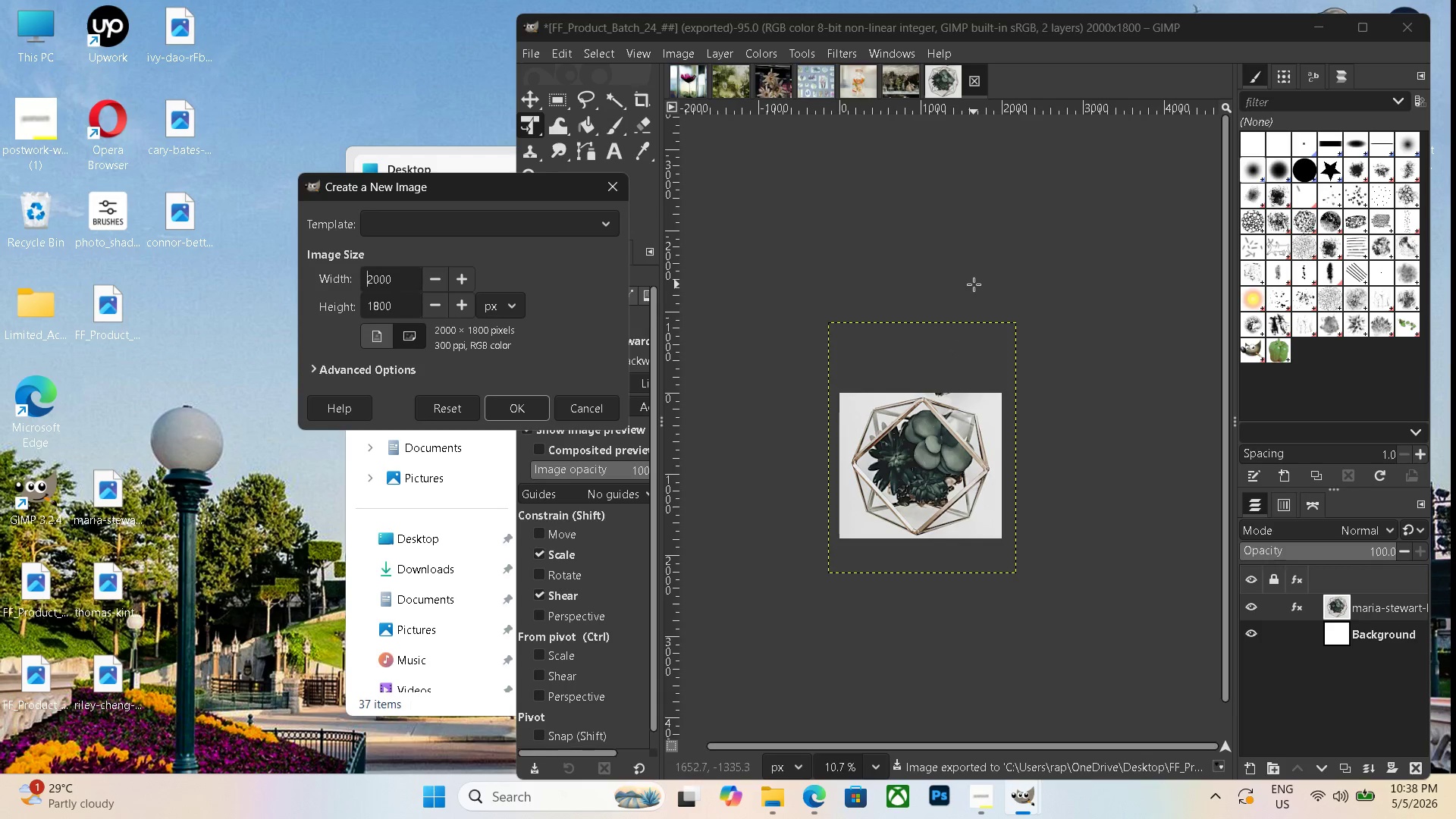 
key(Control+V)
 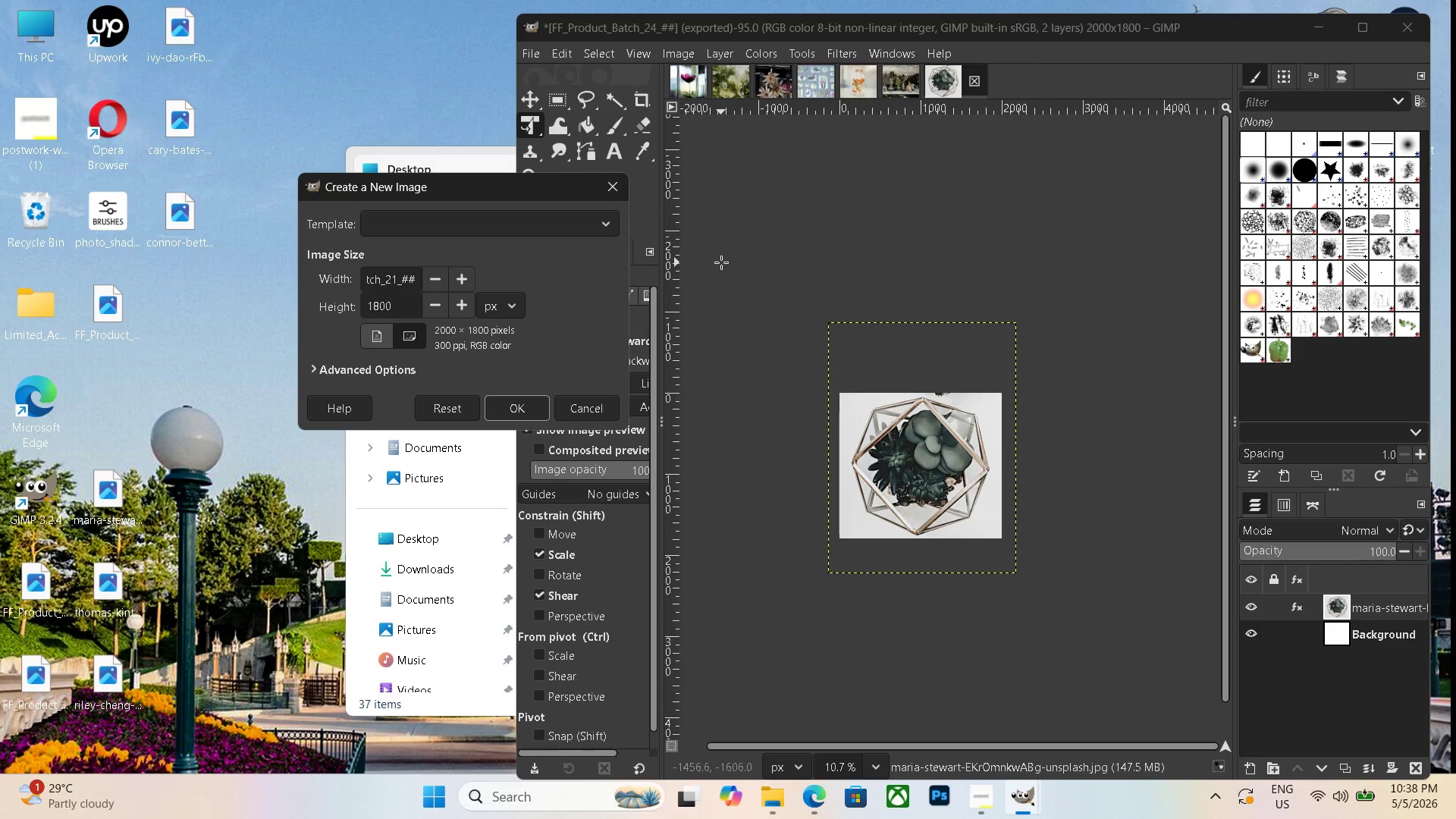 
key(Backspace)
 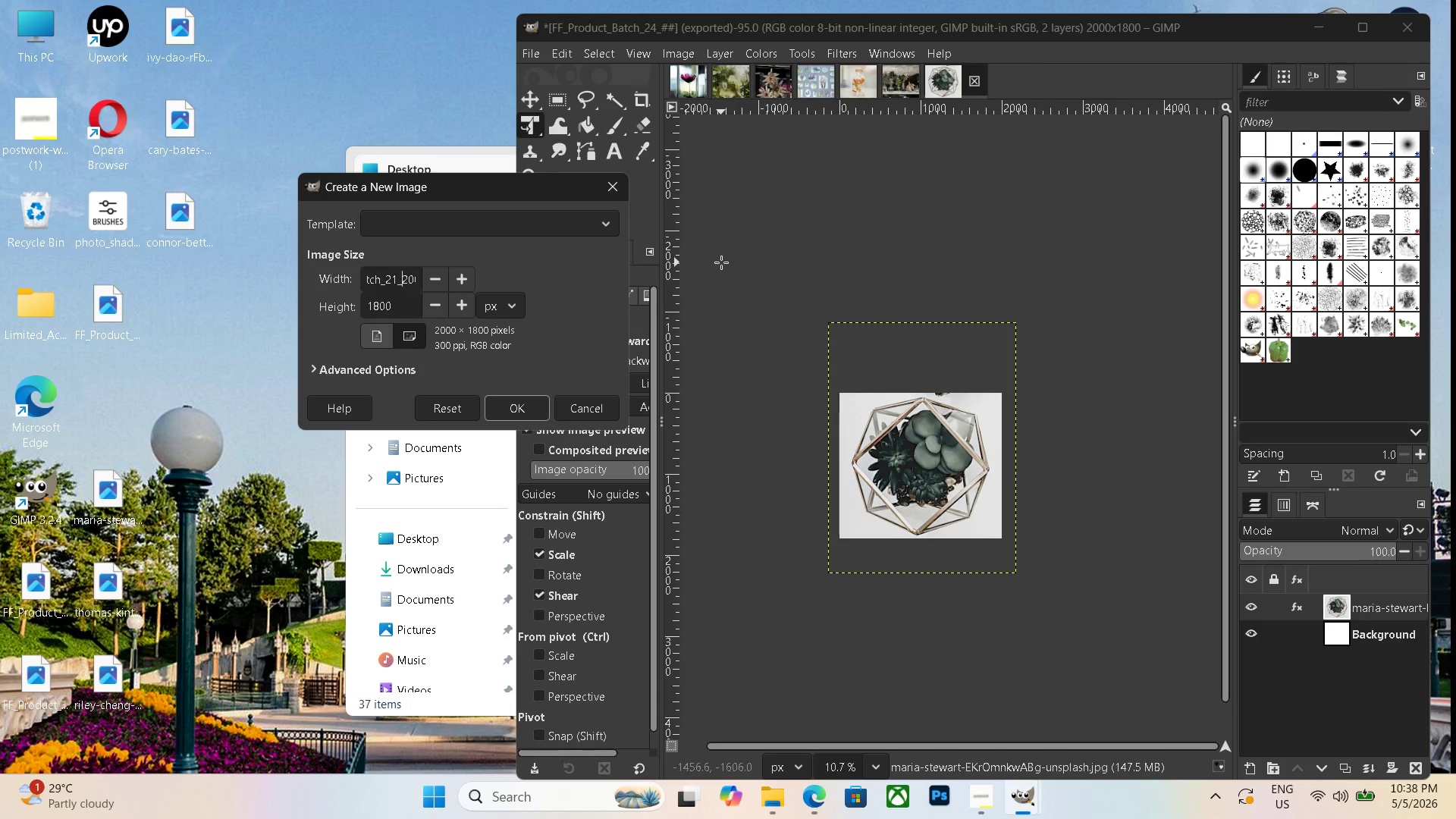 
key(Backspace)
 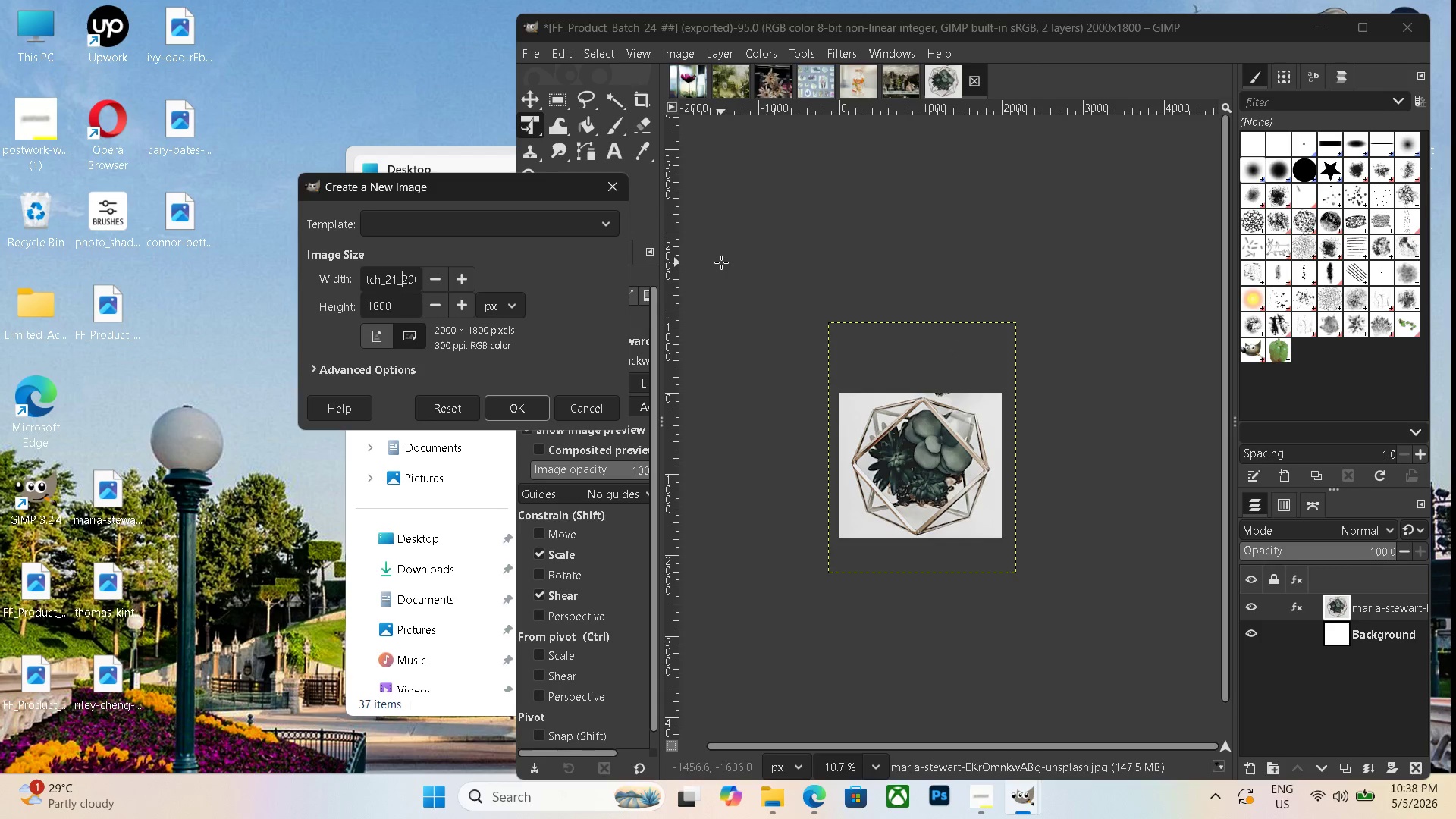 
key(Backspace)
 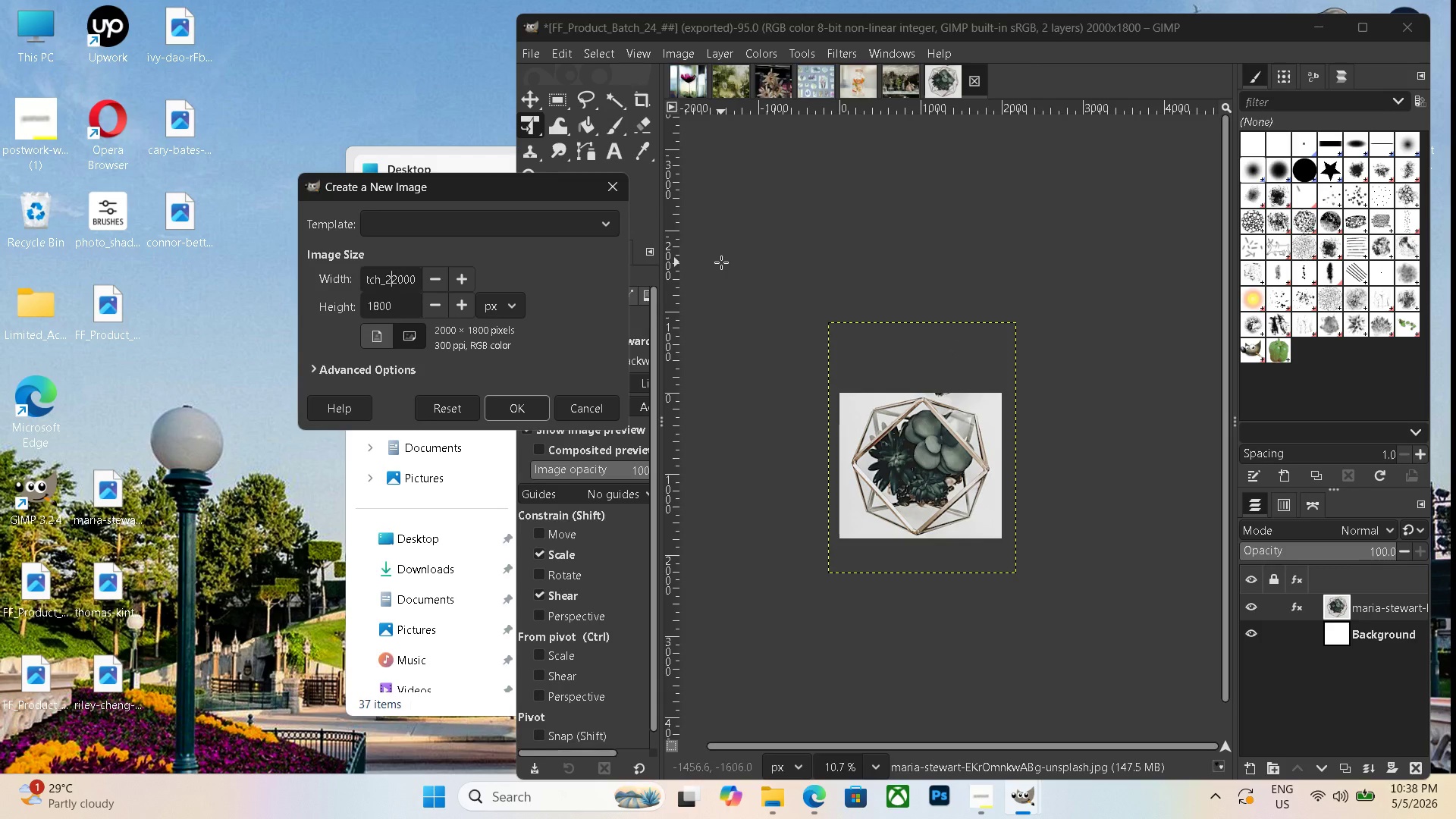 
hold_key(key=Backspace, duration=0.64)
 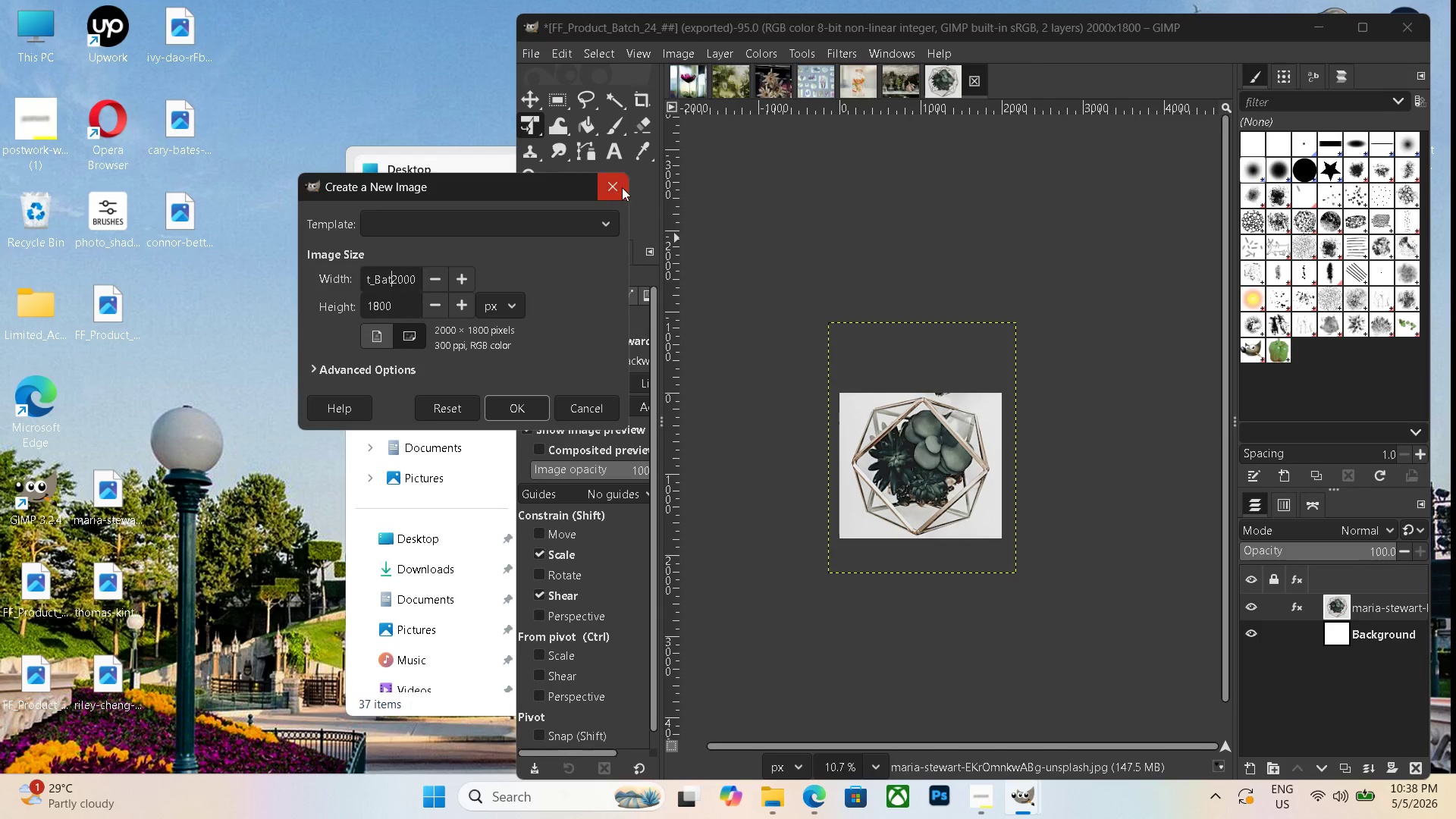 
left_click([619, 181])
 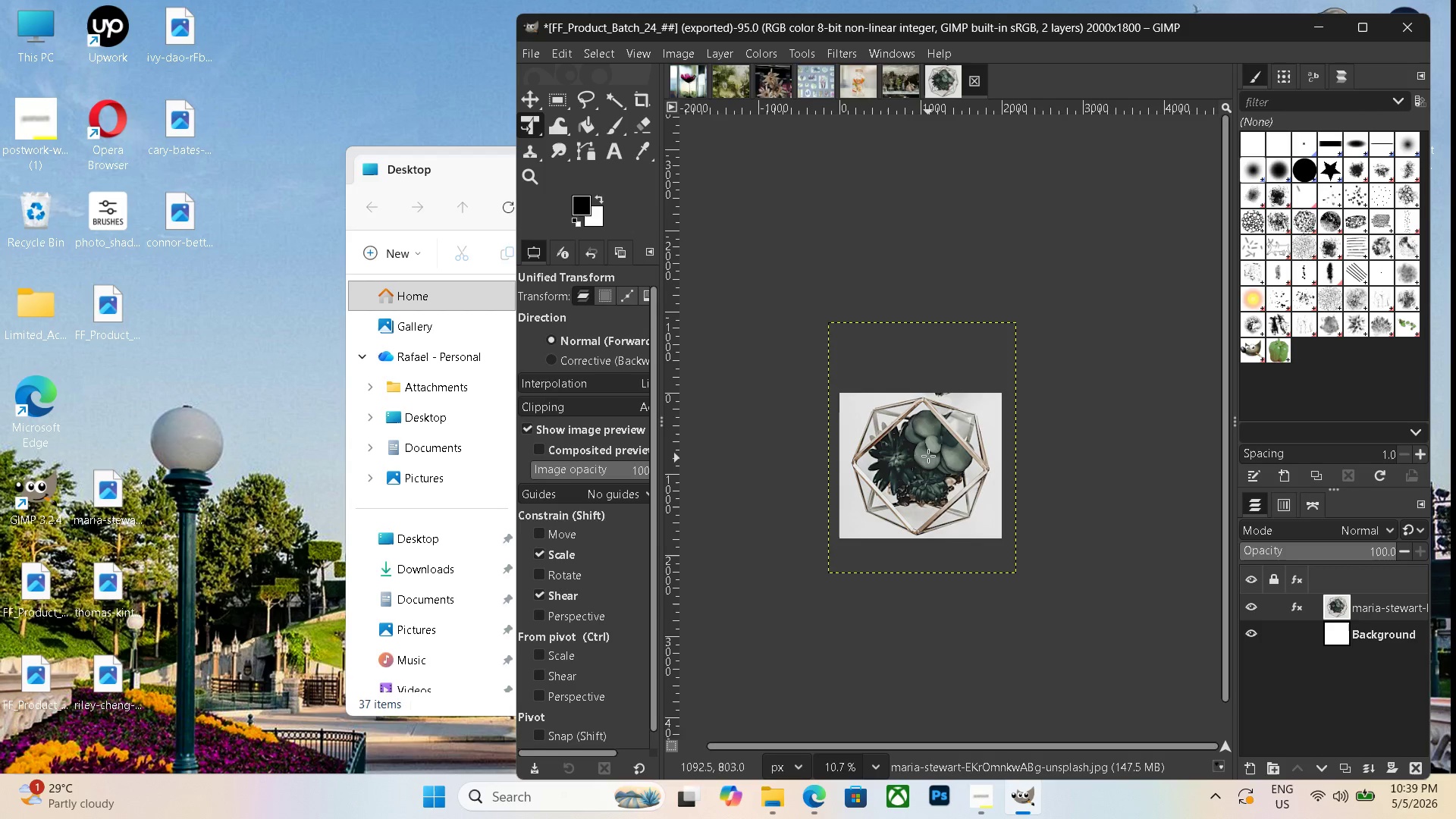 
key(Control+N)
 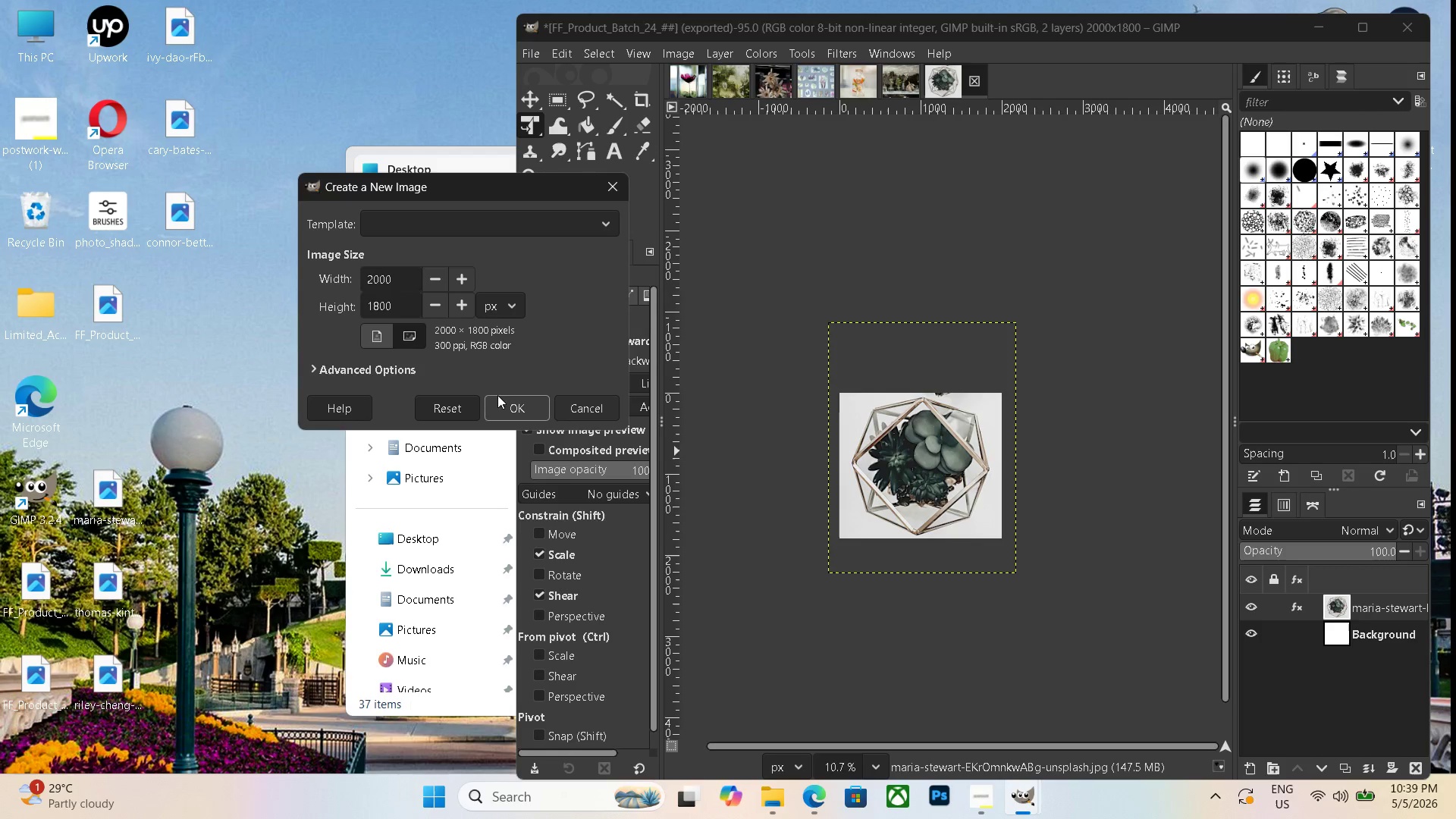 
left_click([504, 405])
 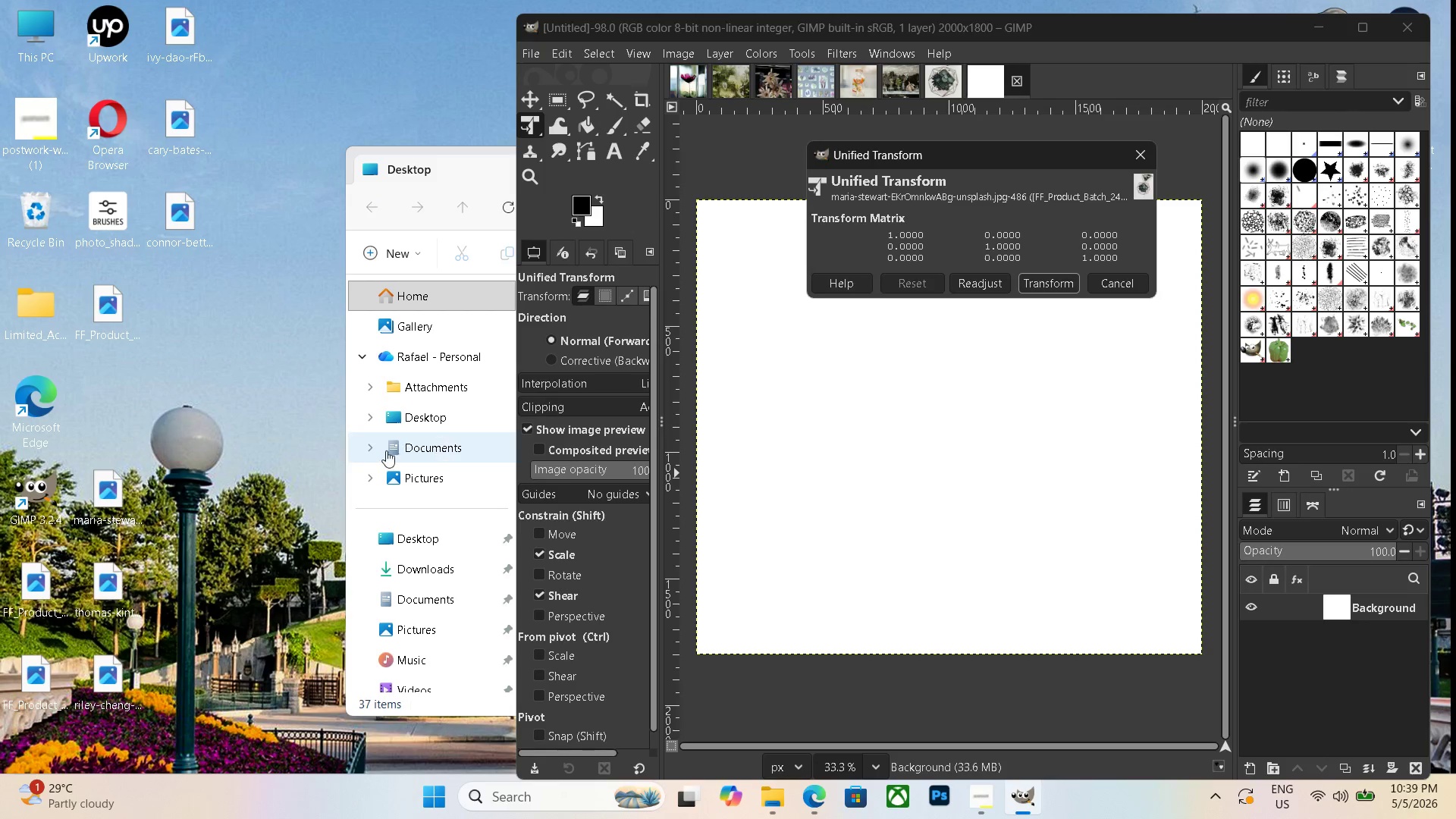 
left_click_drag(start_coordinate=[131, 495], to_coordinate=[253, 452])
 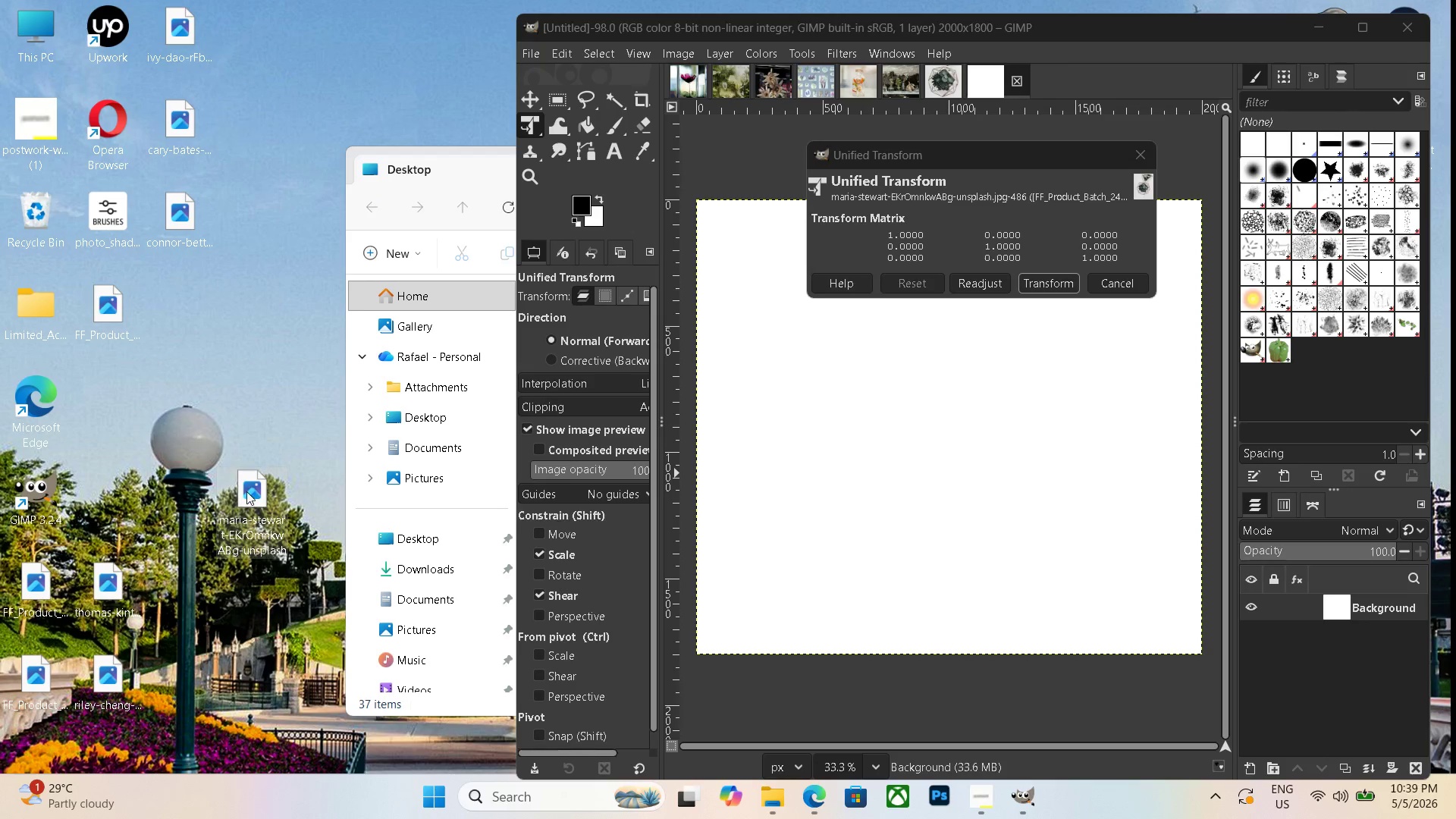 
double_click([246, 491])
 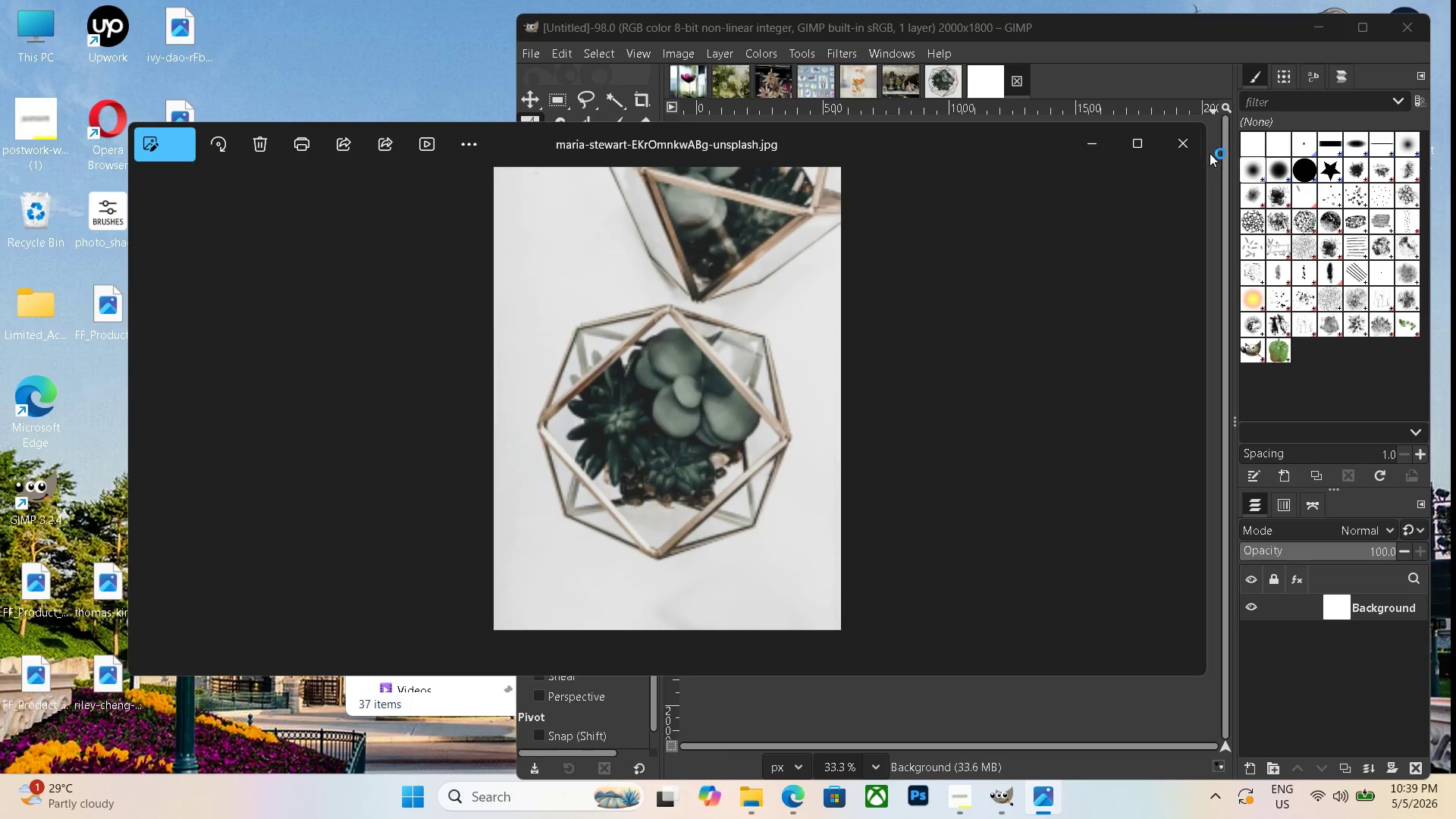 
left_click([1176, 149])
 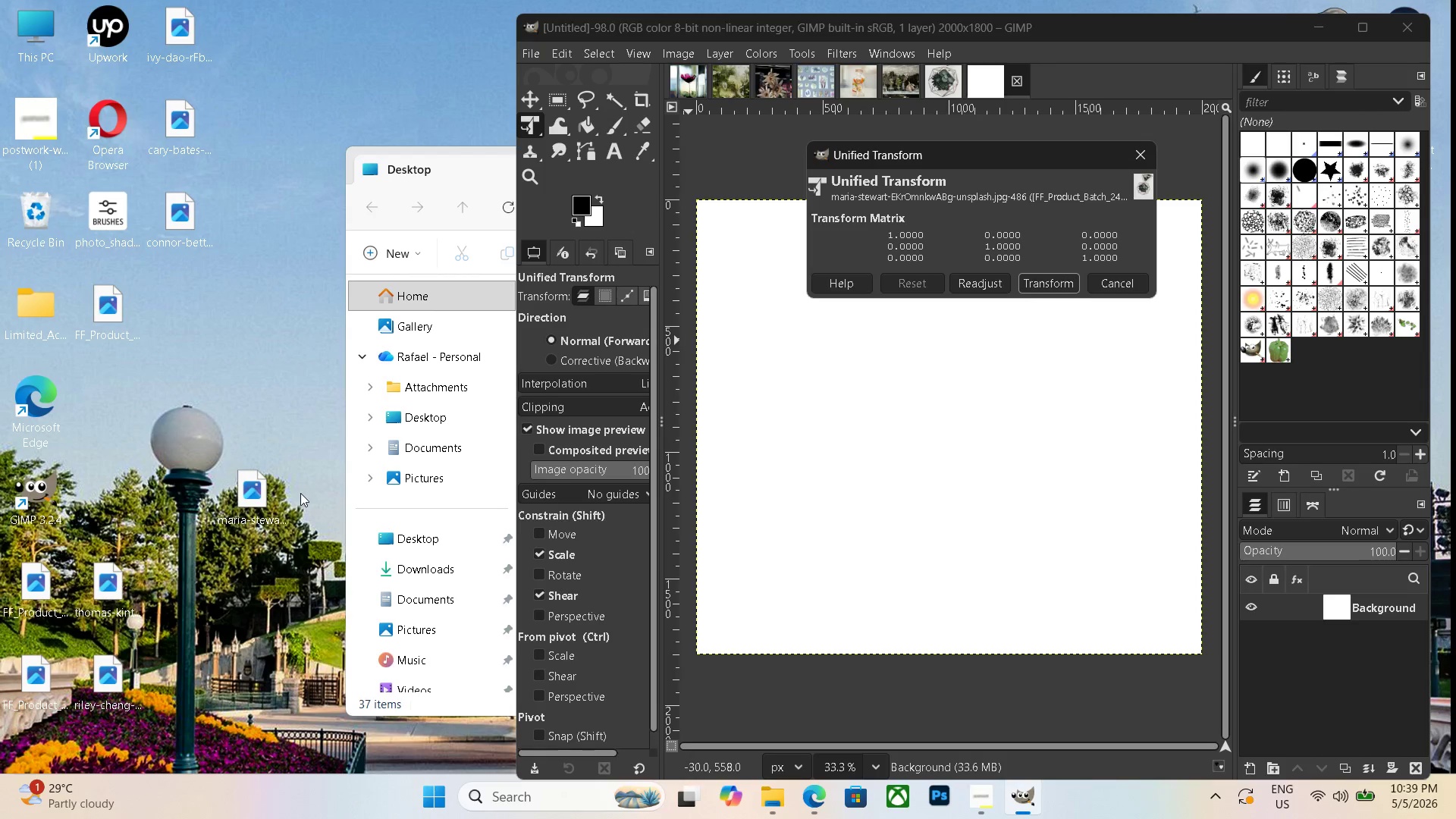 
left_click([259, 496])
 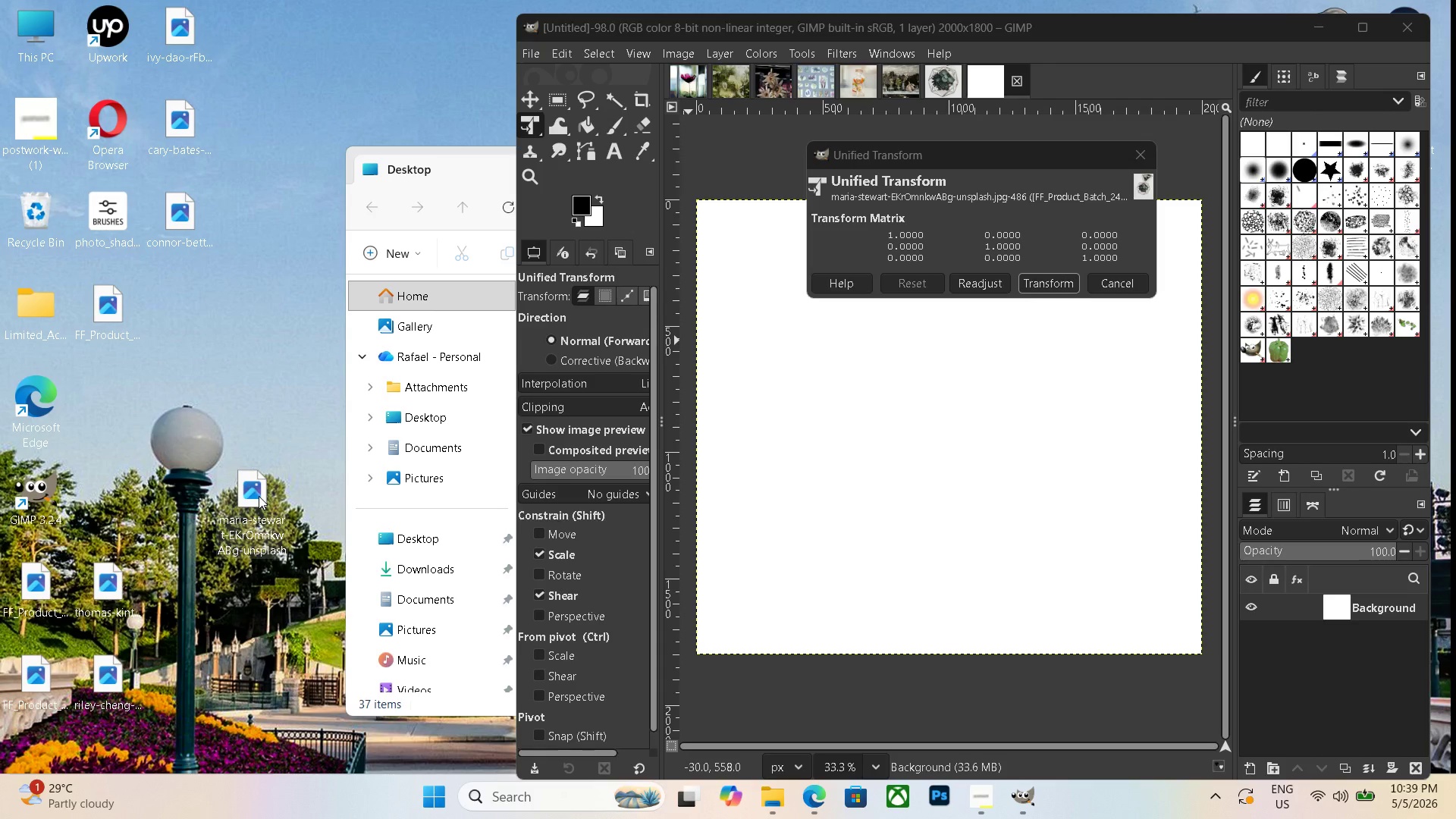 
key(Delete)
 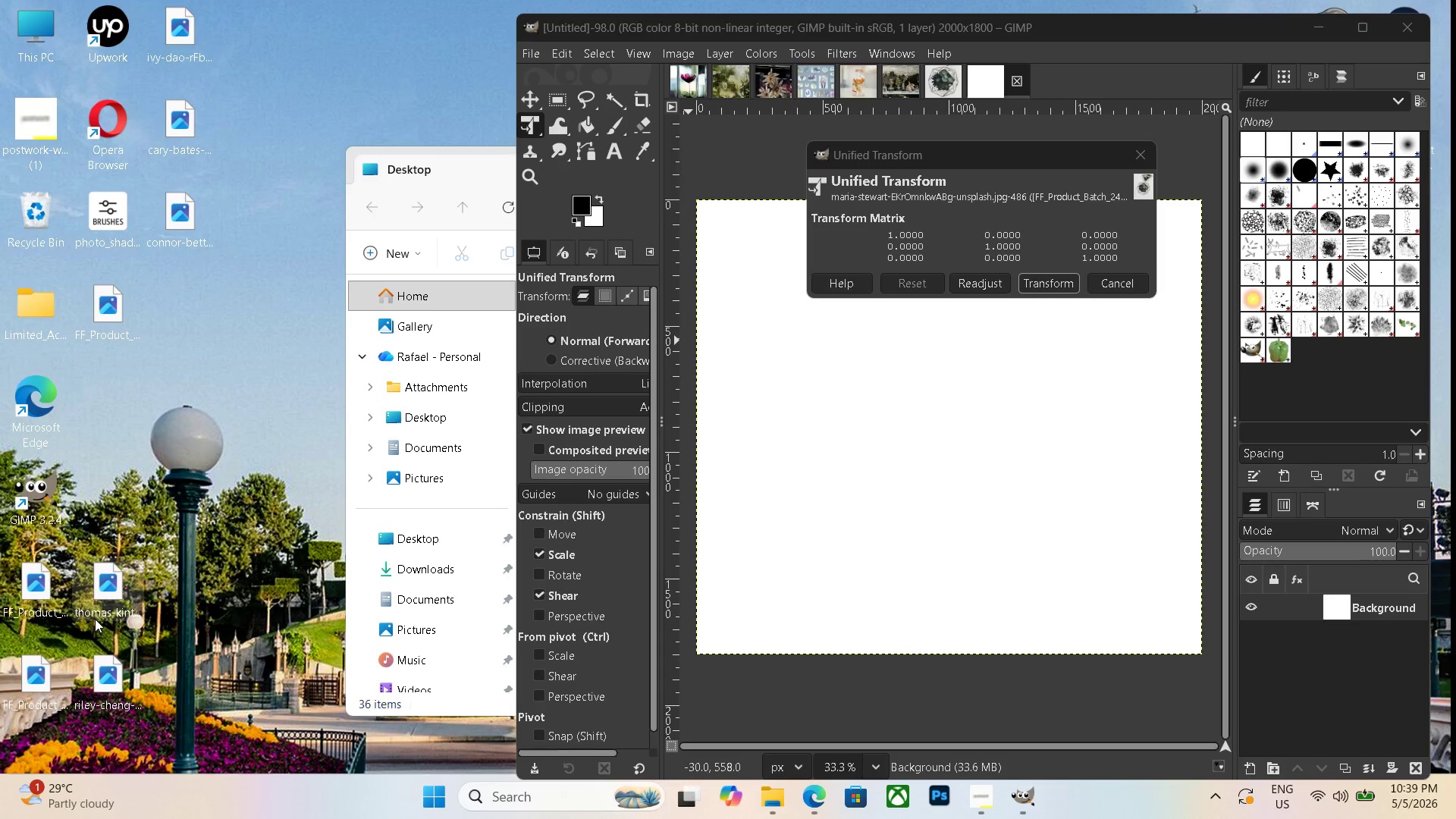 
left_click_drag(start_coordinate=[100, 579], to_coordinate=[871, 448])
 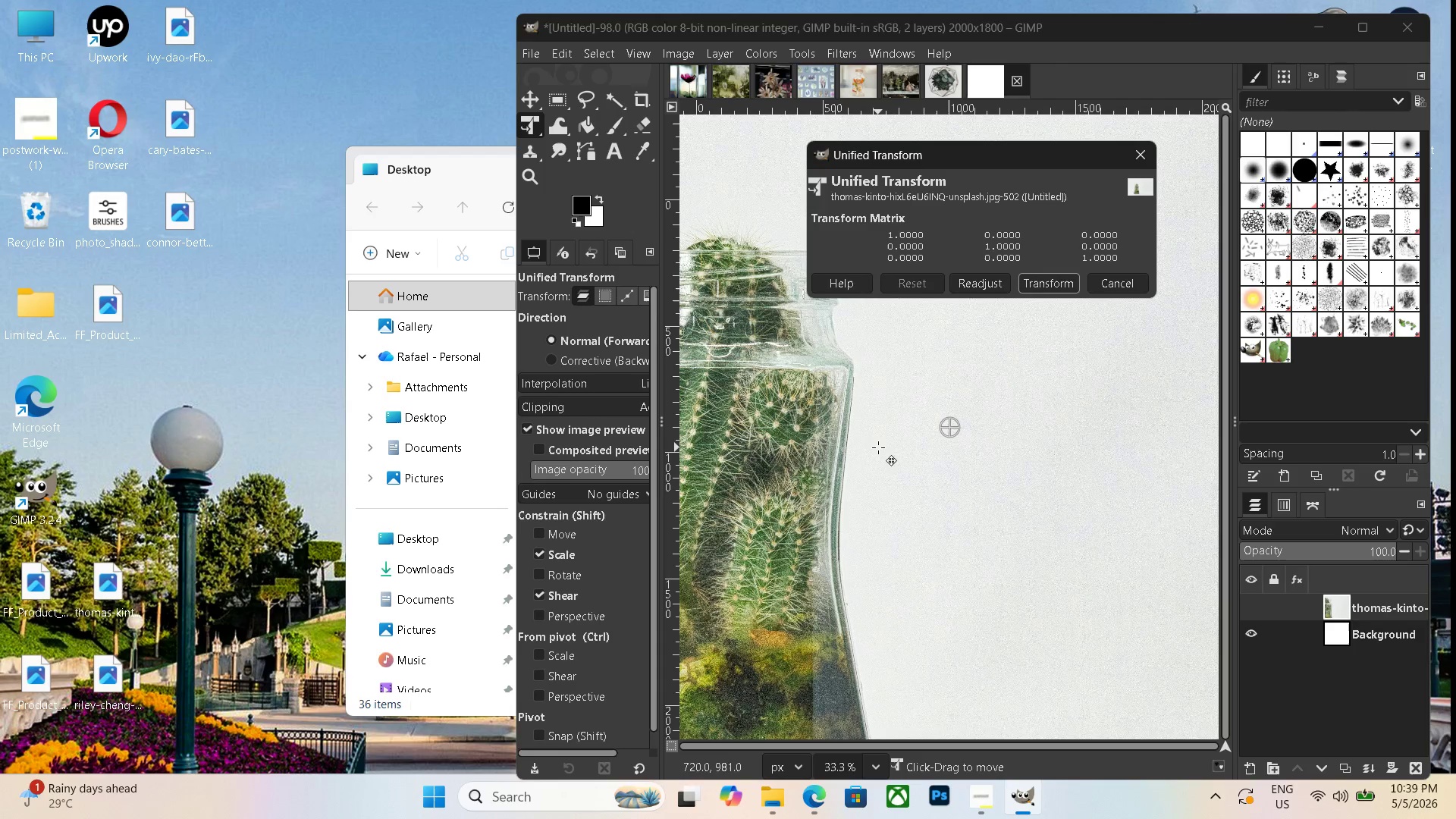 
hold_key(key=ControlLeft, duration=1.09)
scroll: coordinate [890, 441], scroll_direction: down, amount: 15.0
 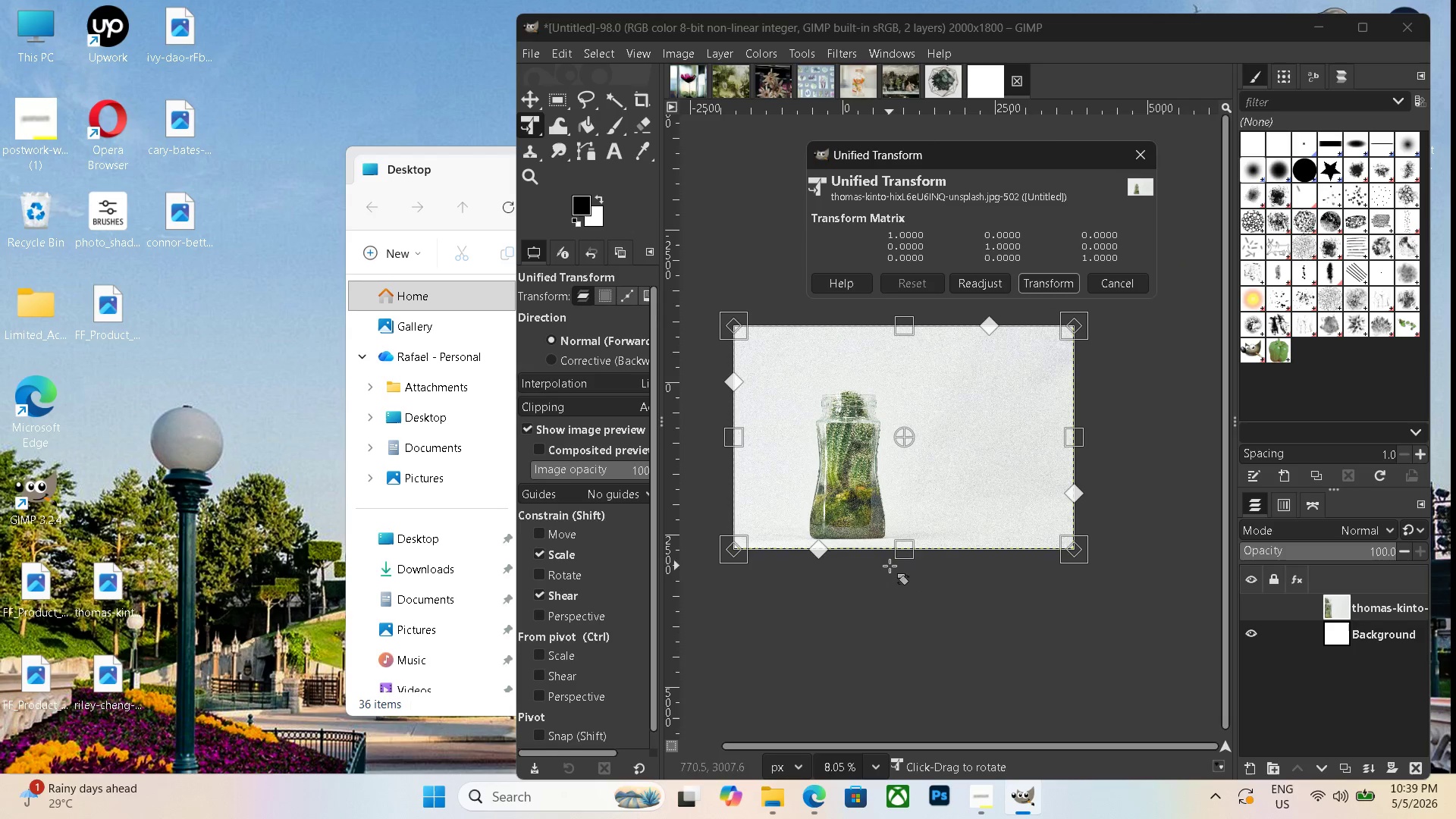 
left_click_drag(start_coordinate=[898, 541], to_coordinate=[912, 457])
 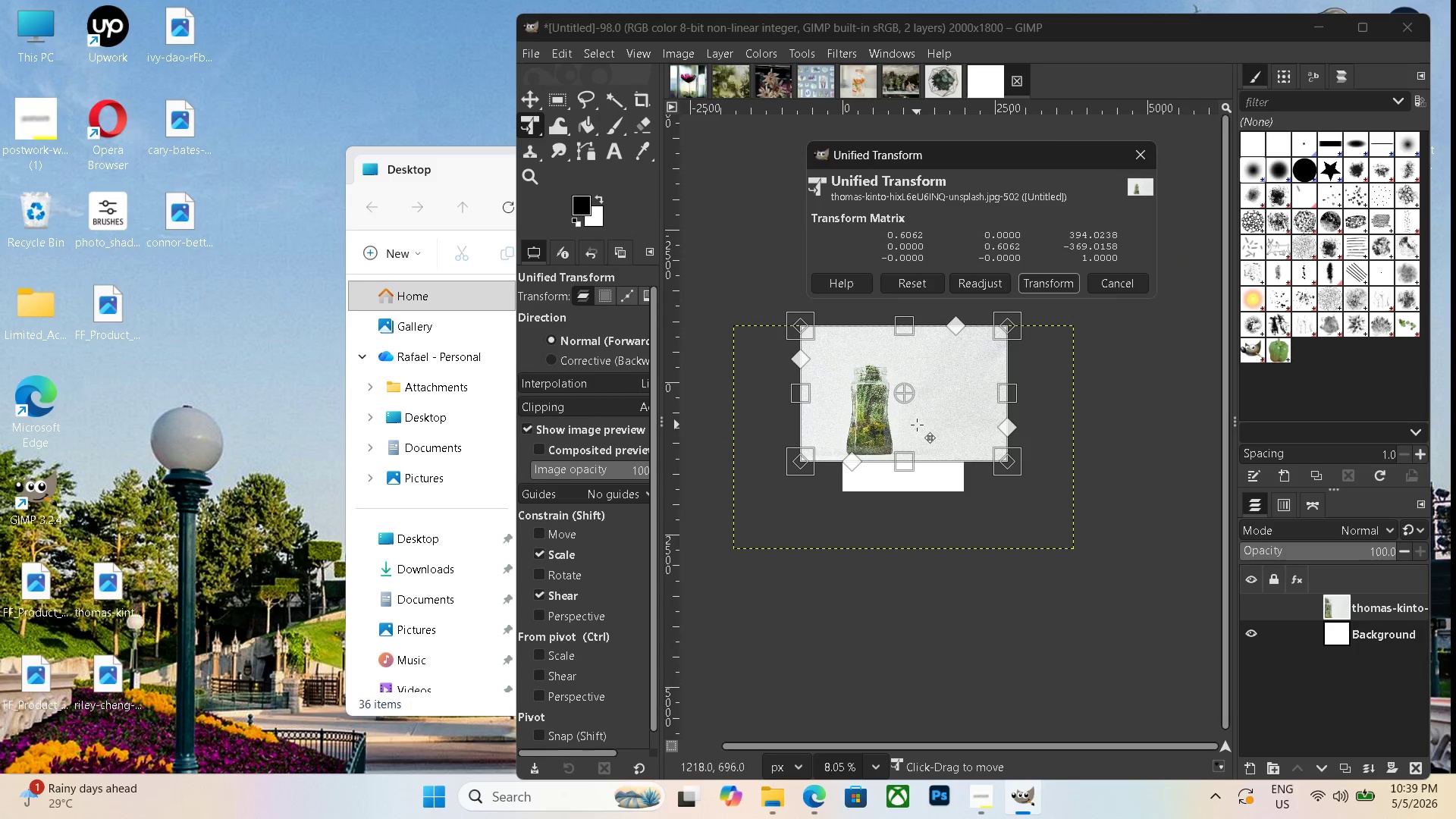 
left_click_drag(start_coordinate=[918, 425], to_coordinate=[938, 458])
 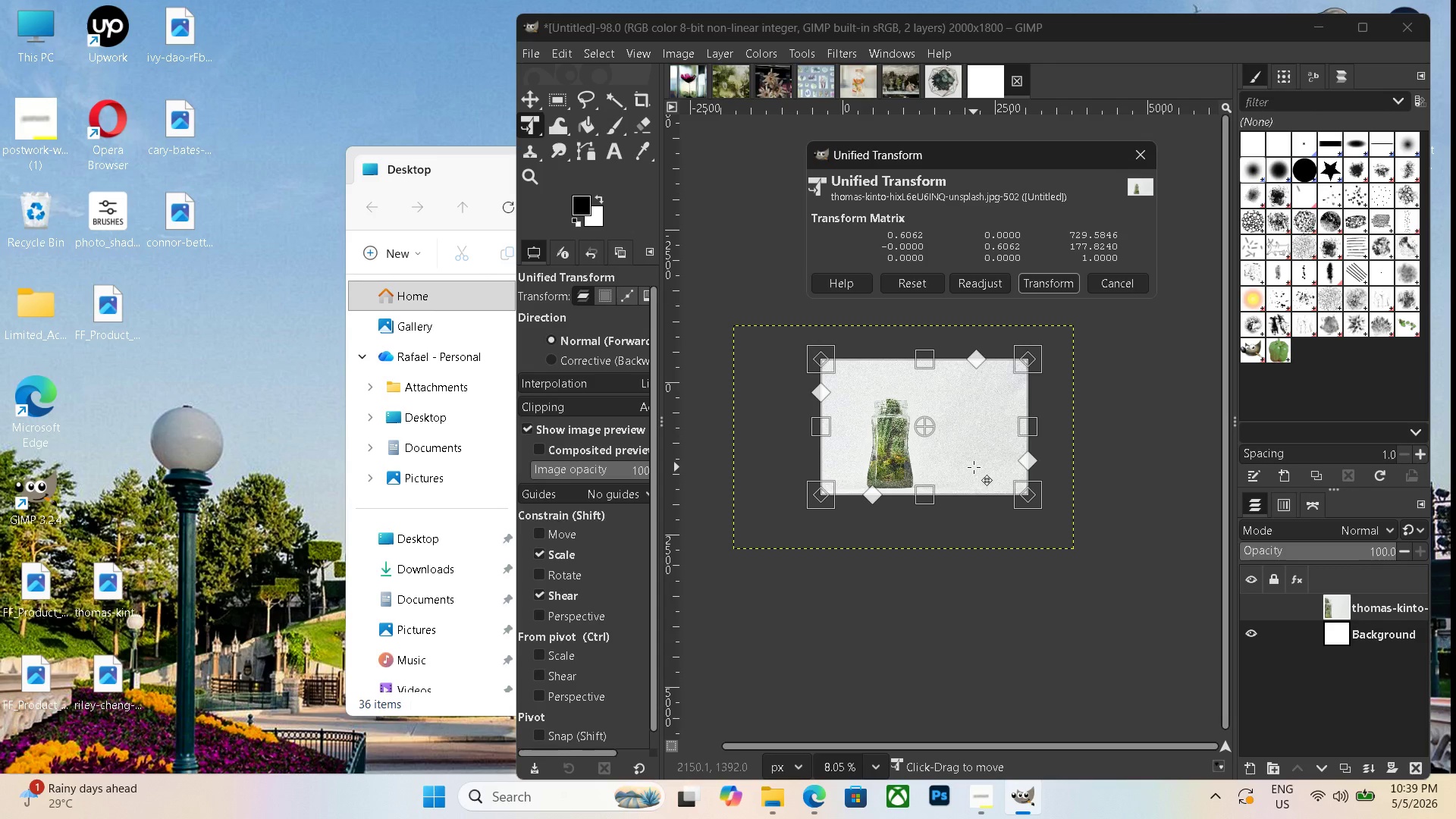 
key(Enter)
 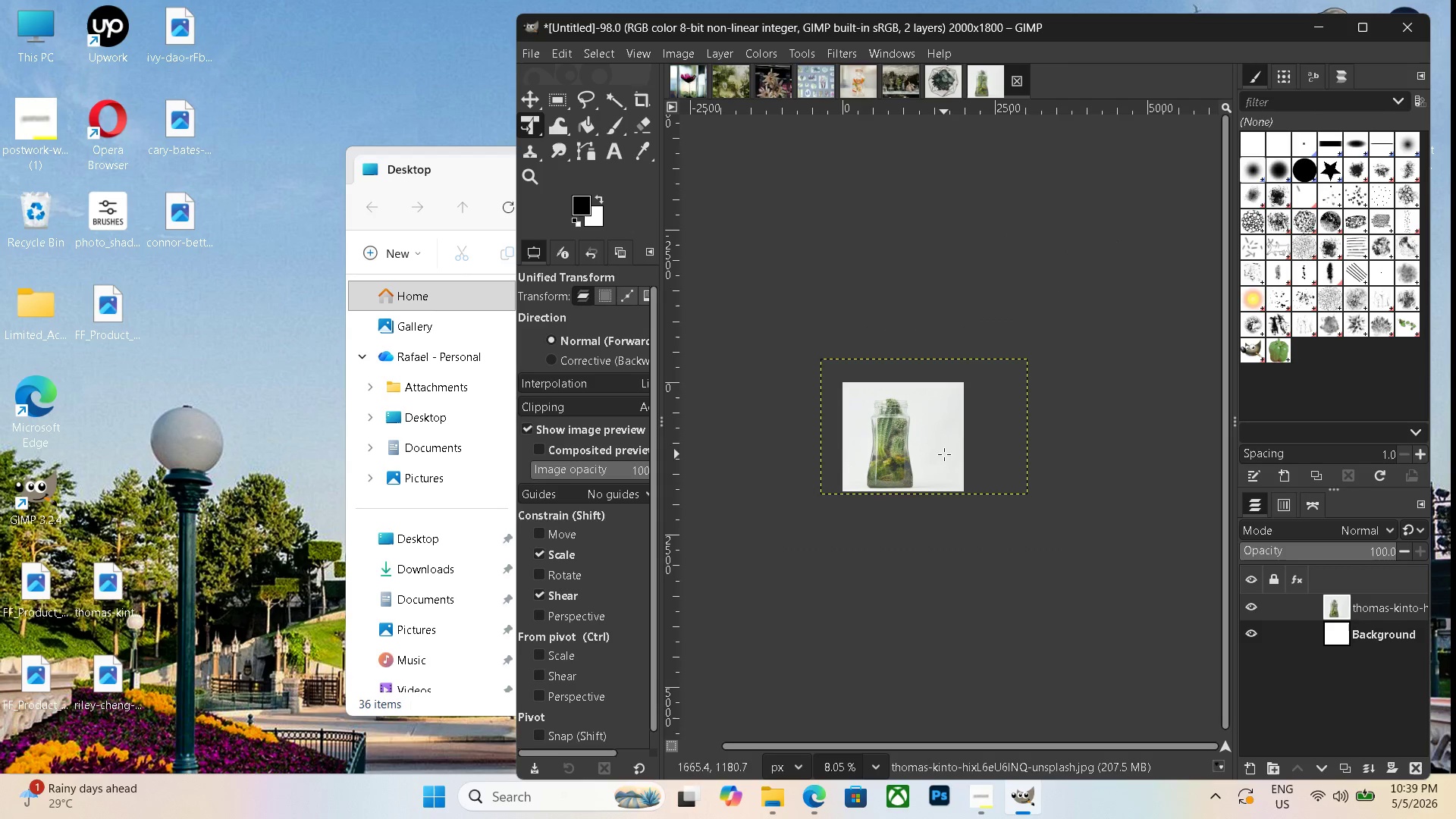 
hold_key(key=ControlLeft, duration=0.52)
 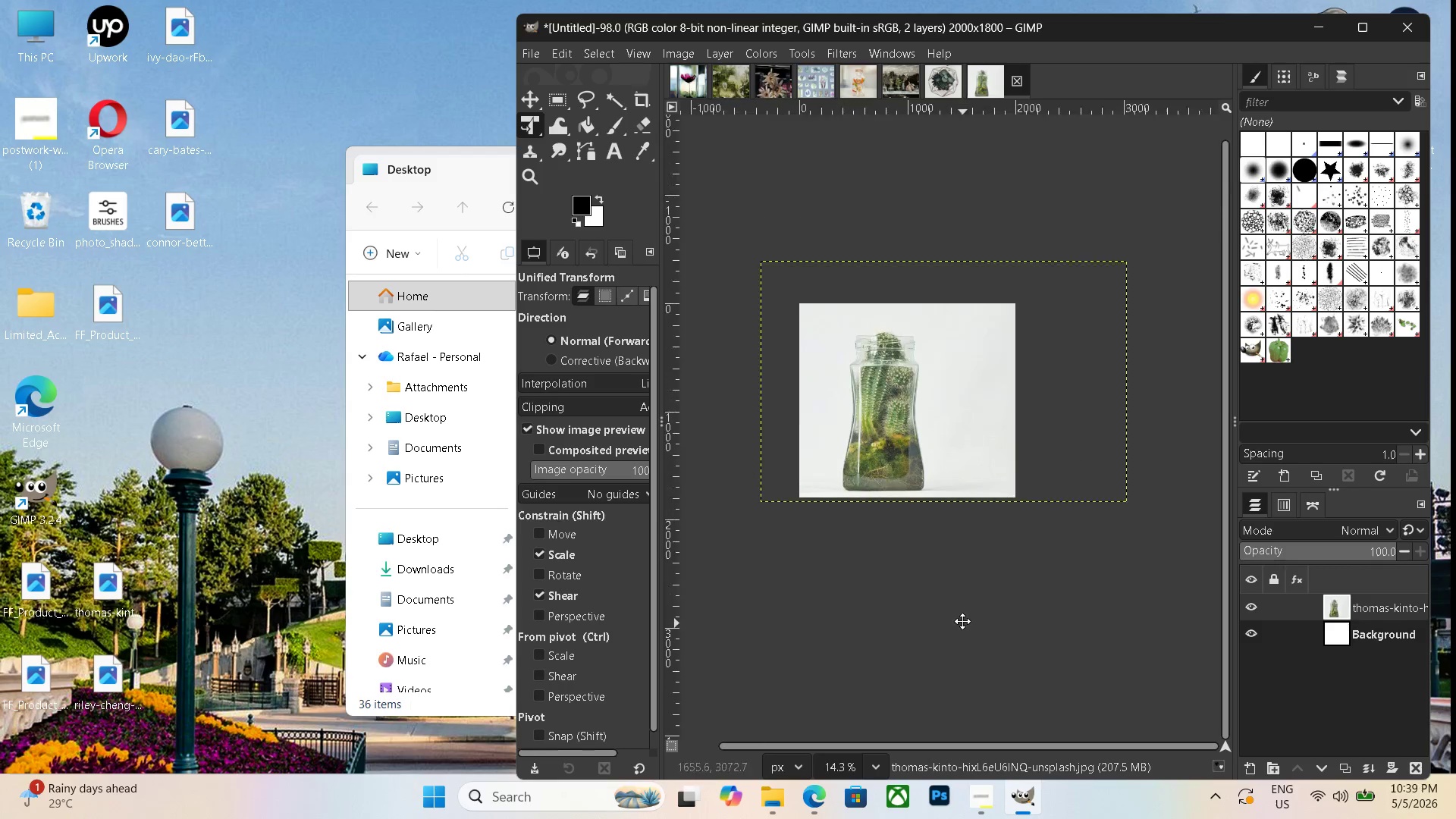 
hold_key(key=Space, duration=0.59)
 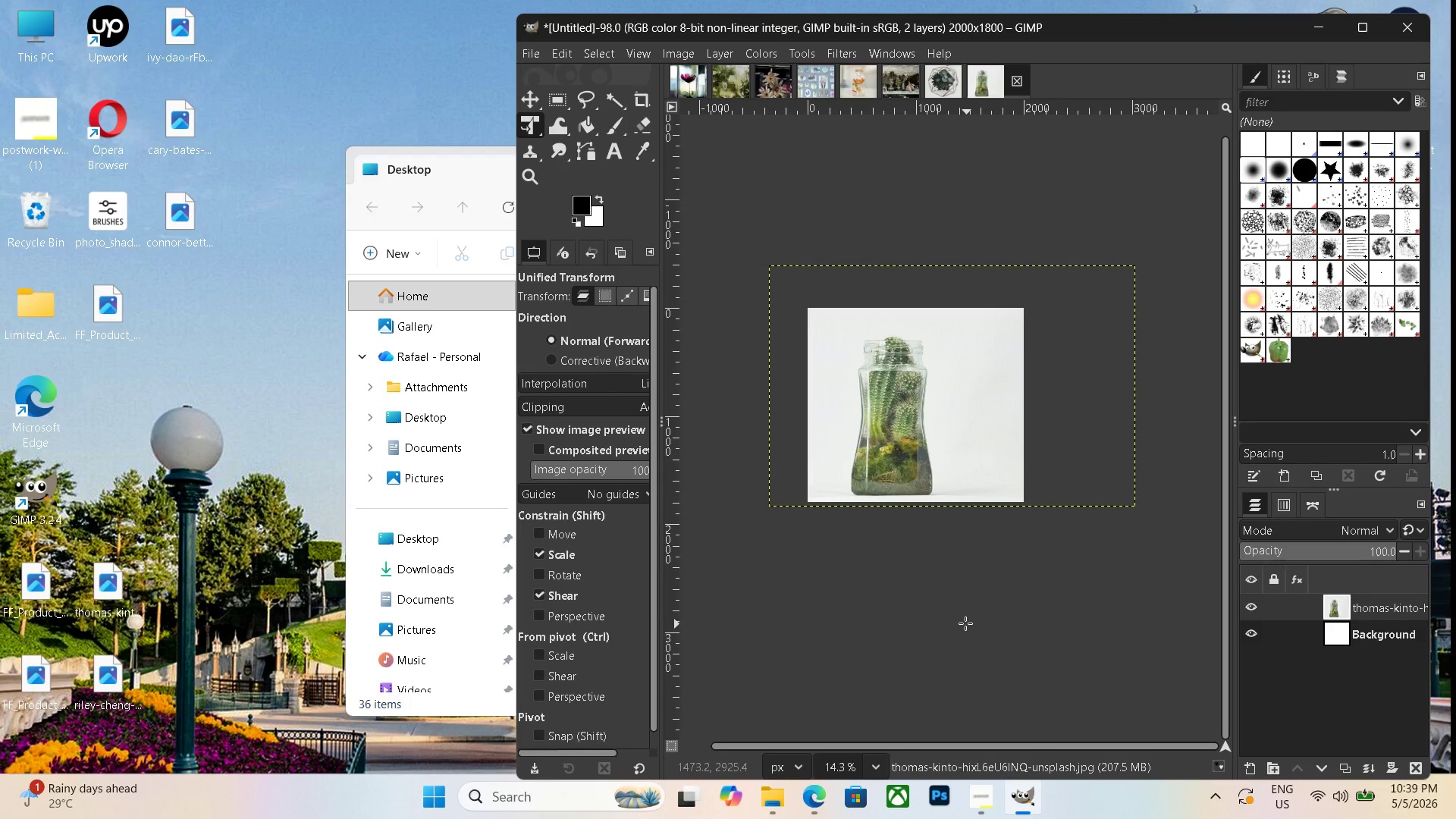 
scroll: coordinate [996, 559], scroll_direction: up, amount: 6.0
 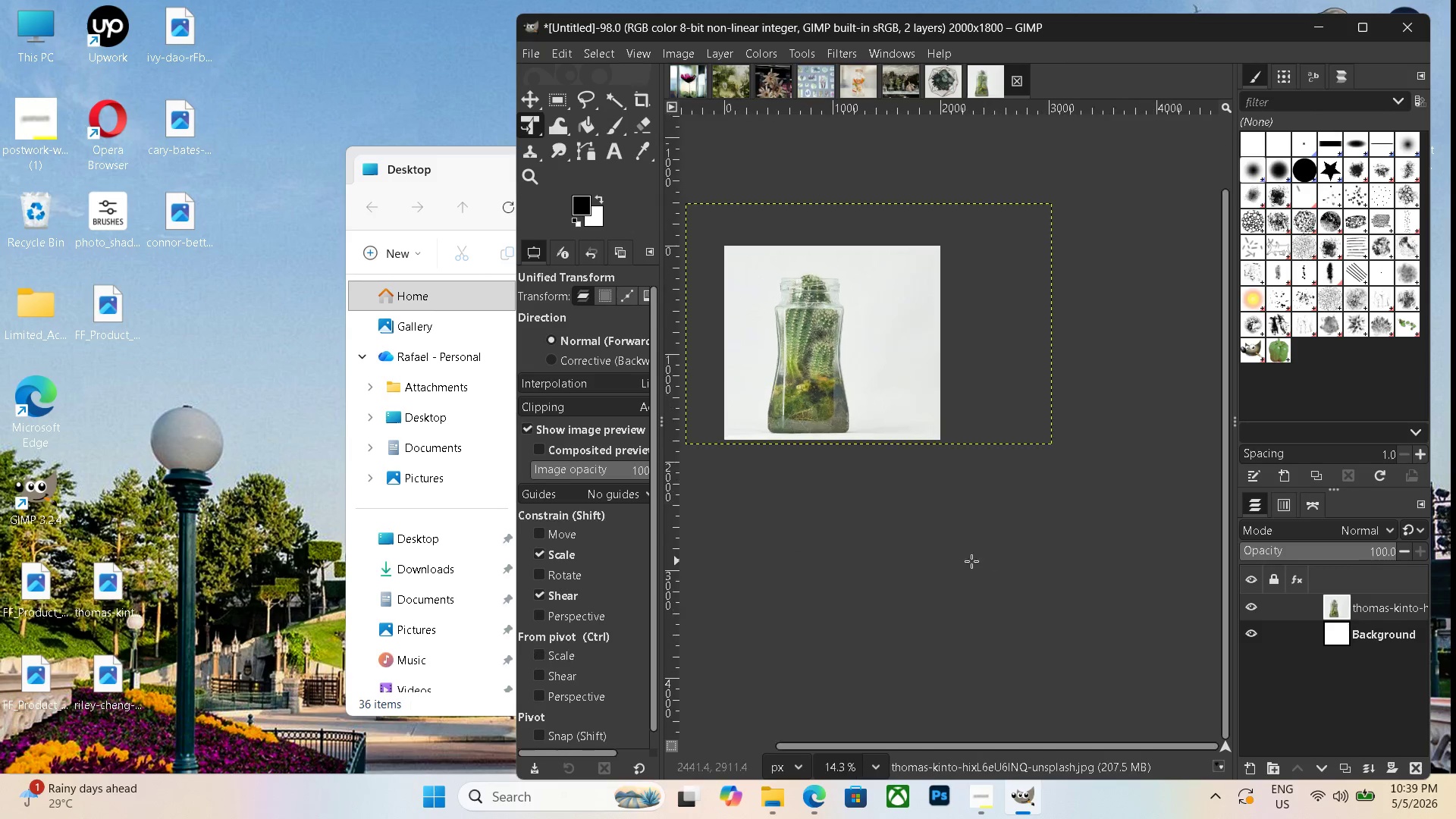 
left_click_drag(start_coordinate=[882, 560], to_coordinate=[965, 623])
 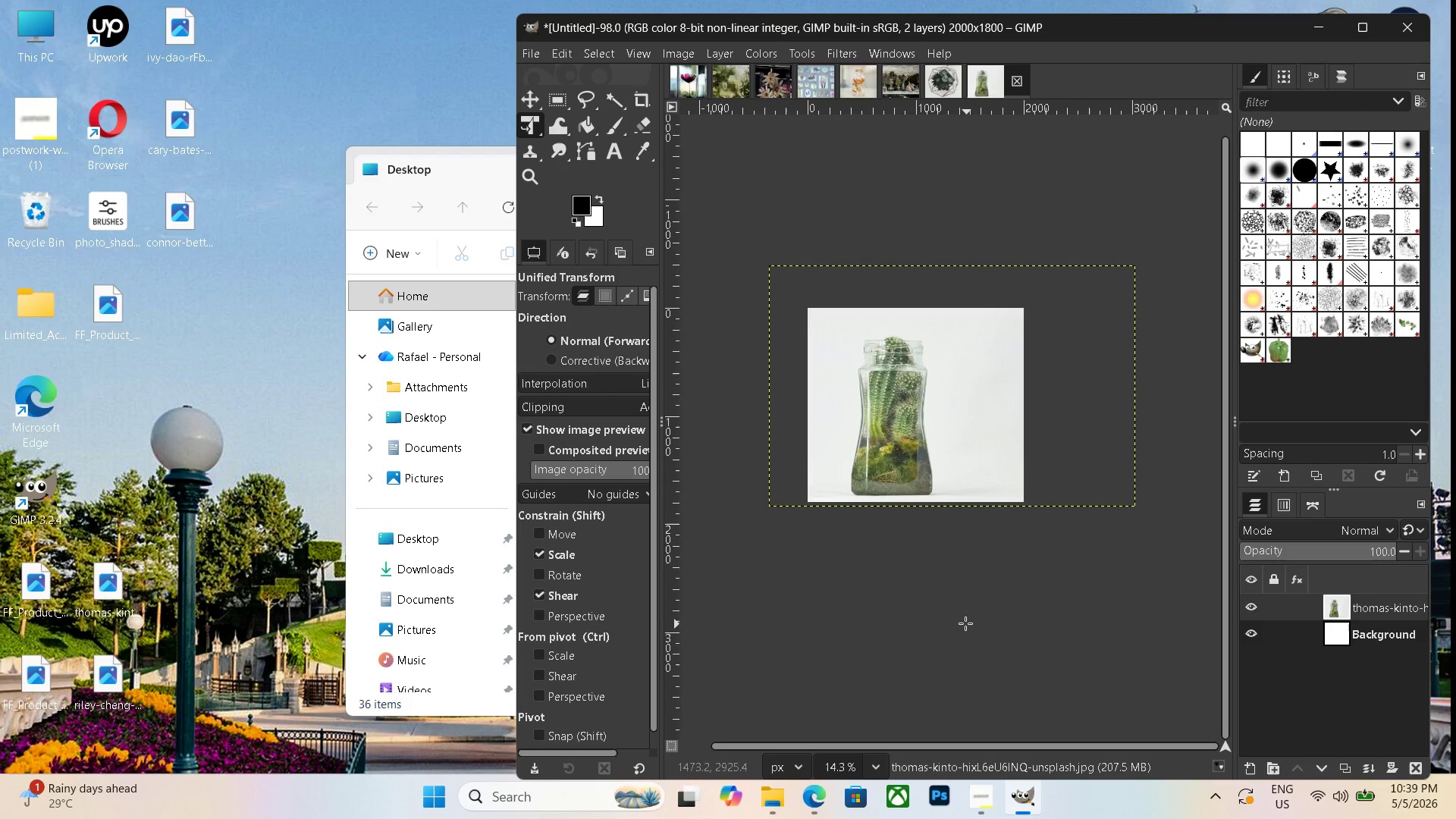 
key(Control+Shift+E)
 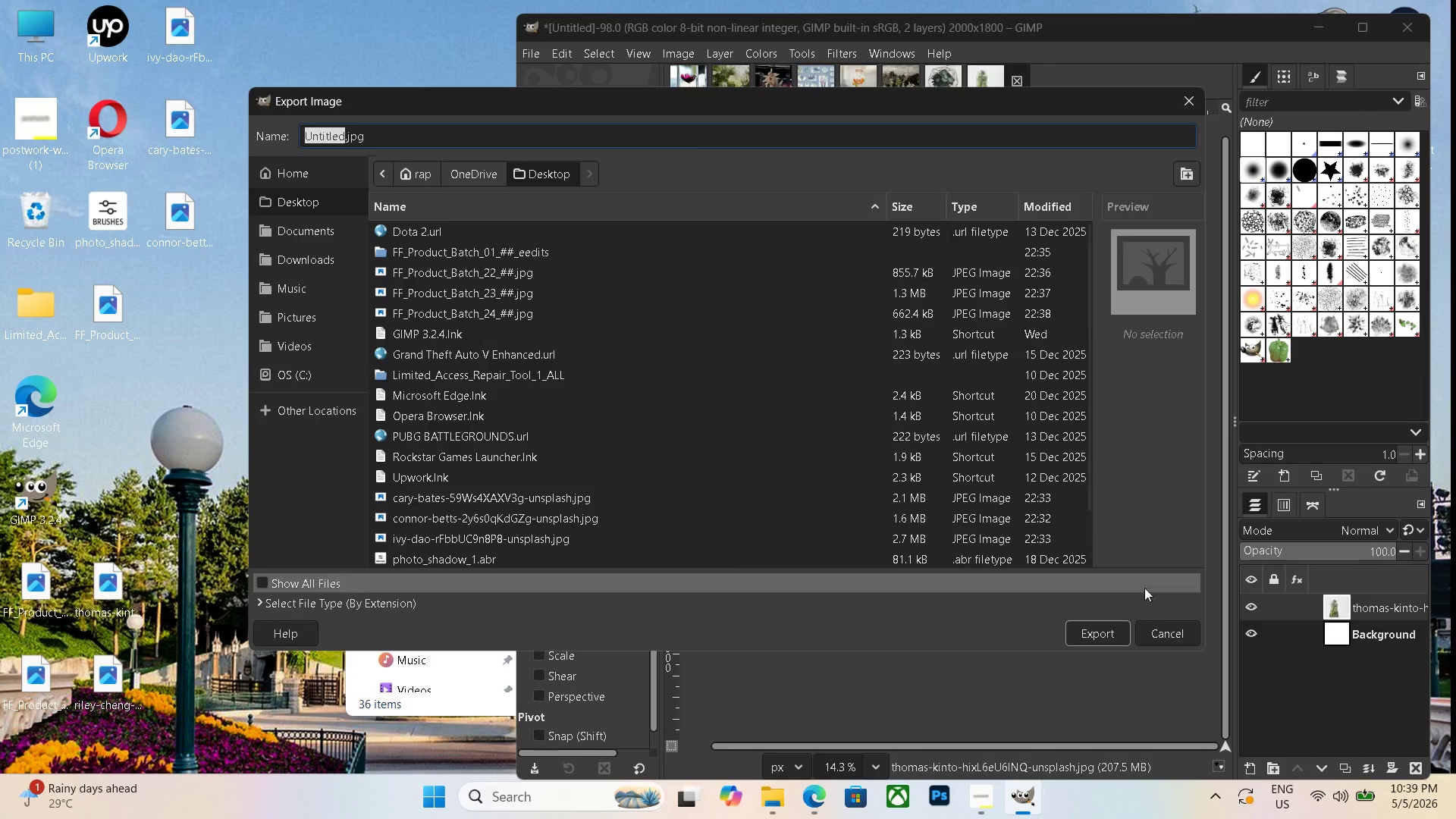 
left_click([1171, 628])
 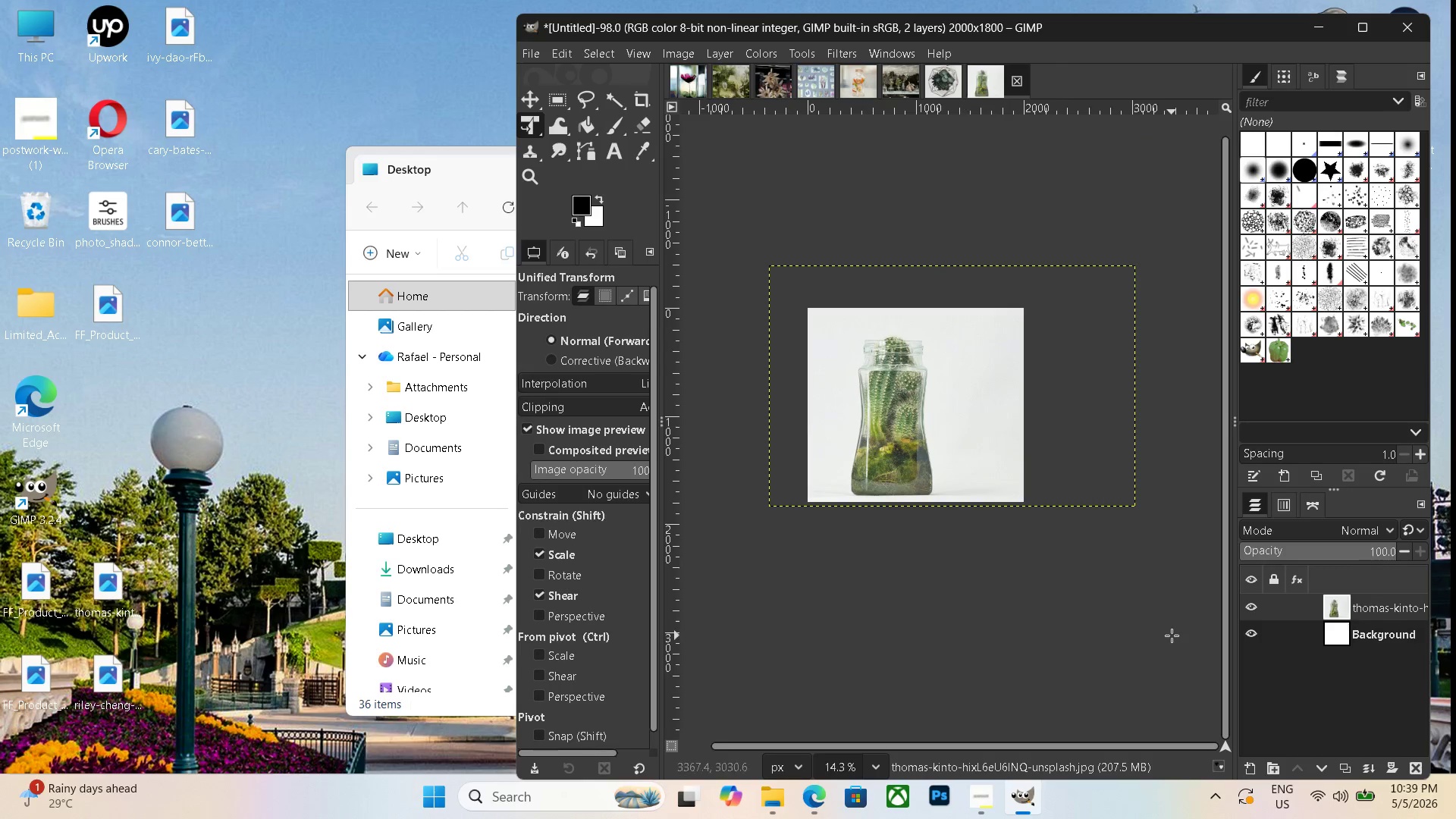 
key(Control+Shift+F)
 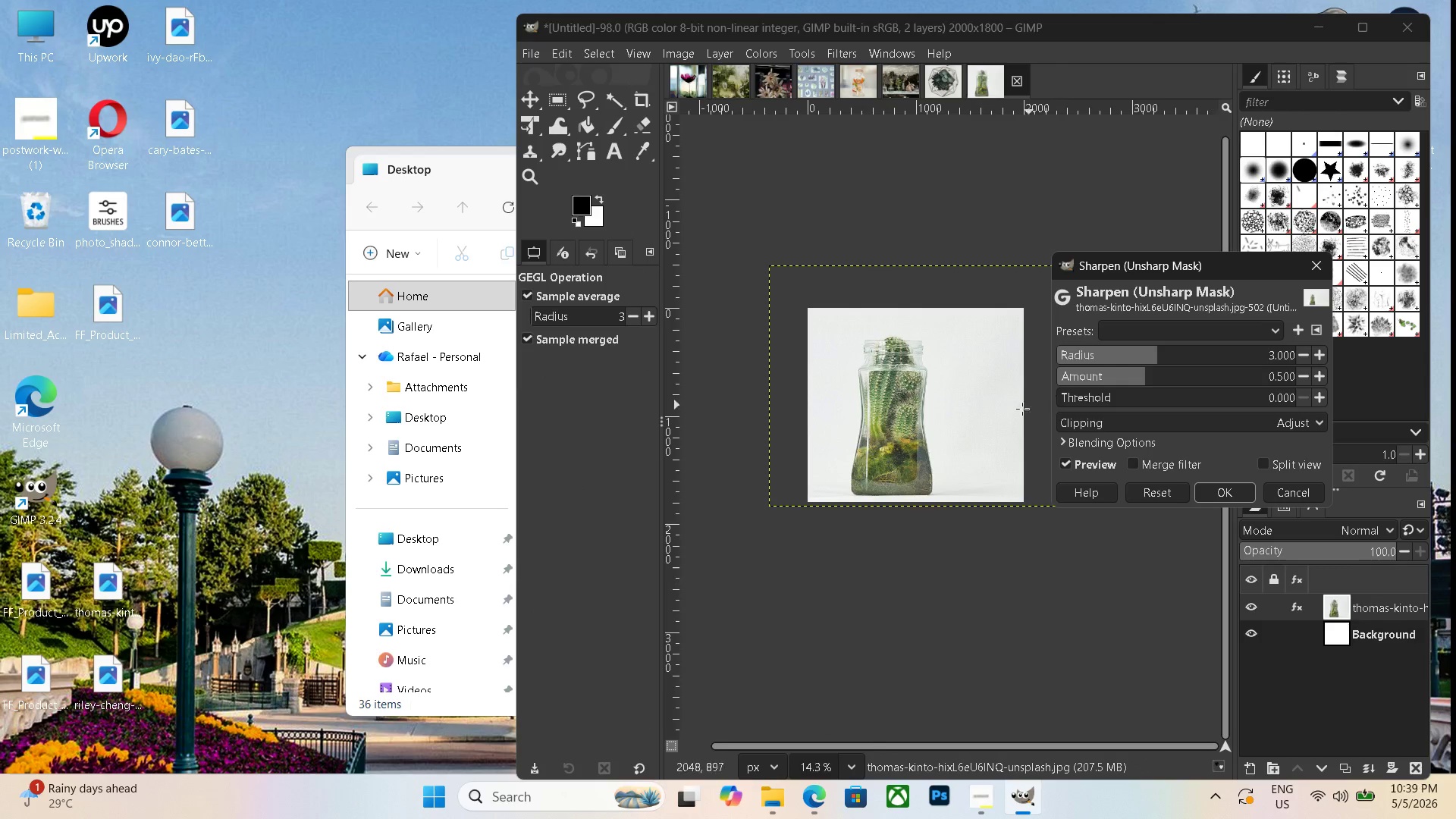 
left_click_drag(start_coordinate=[959, 425], to_coordinate=[978, 425])
 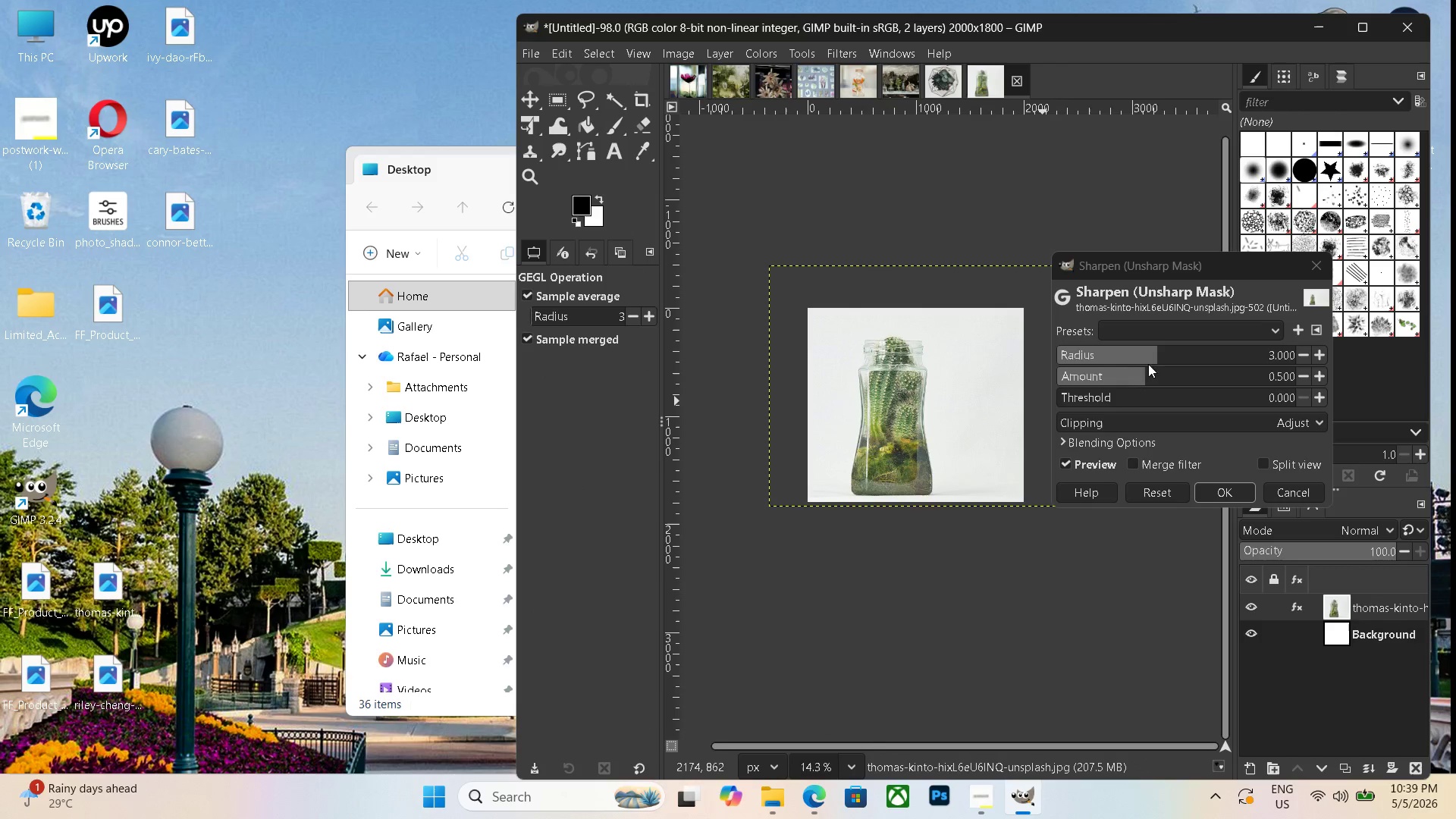 
left_click_drag(start_coordinate=[1153, 357], to_coordinate=[1211, 355])
 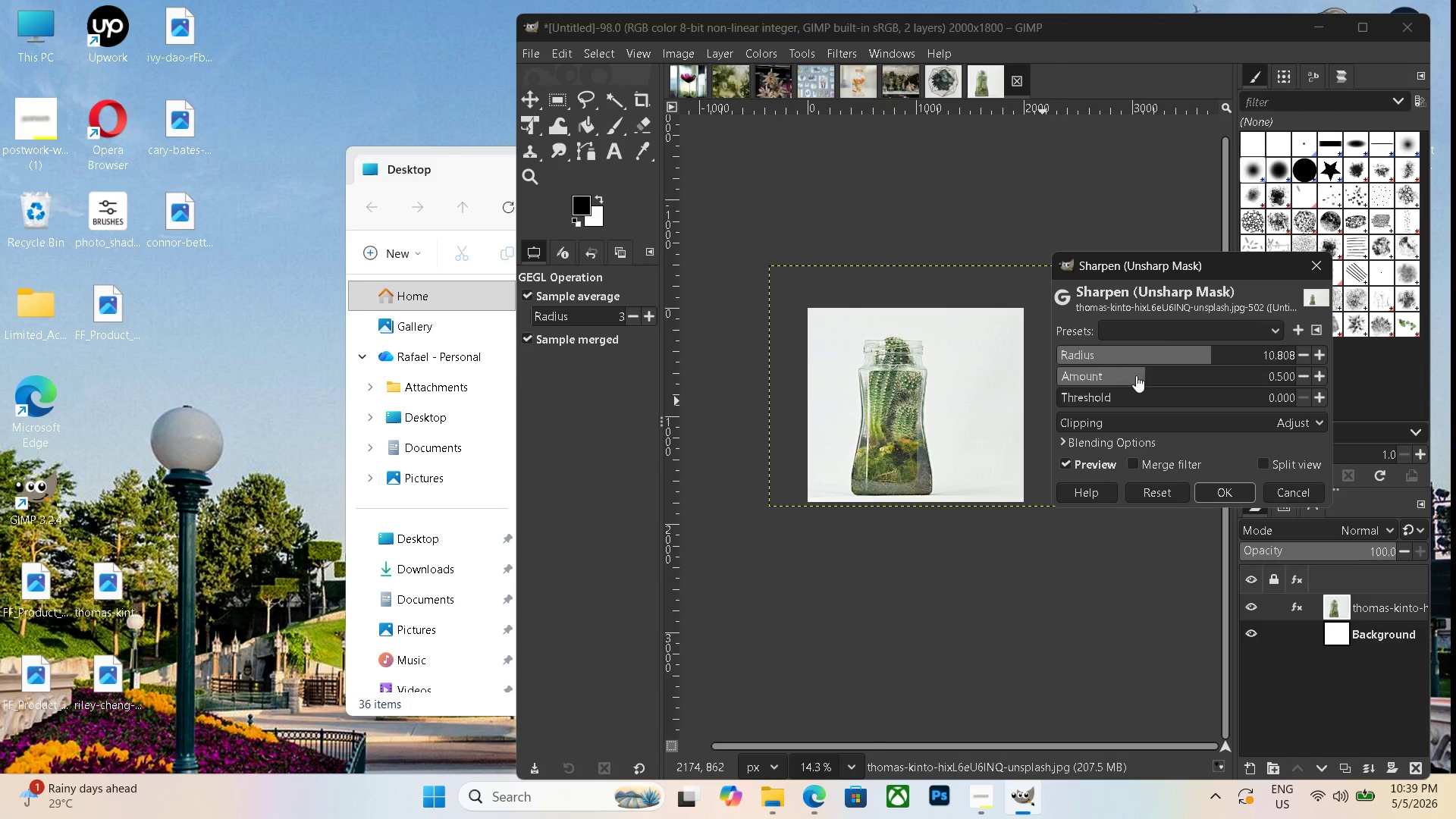 
left_click_drag(start_coordinate=[1135, 375], to_coordinate=[1168, 375])
 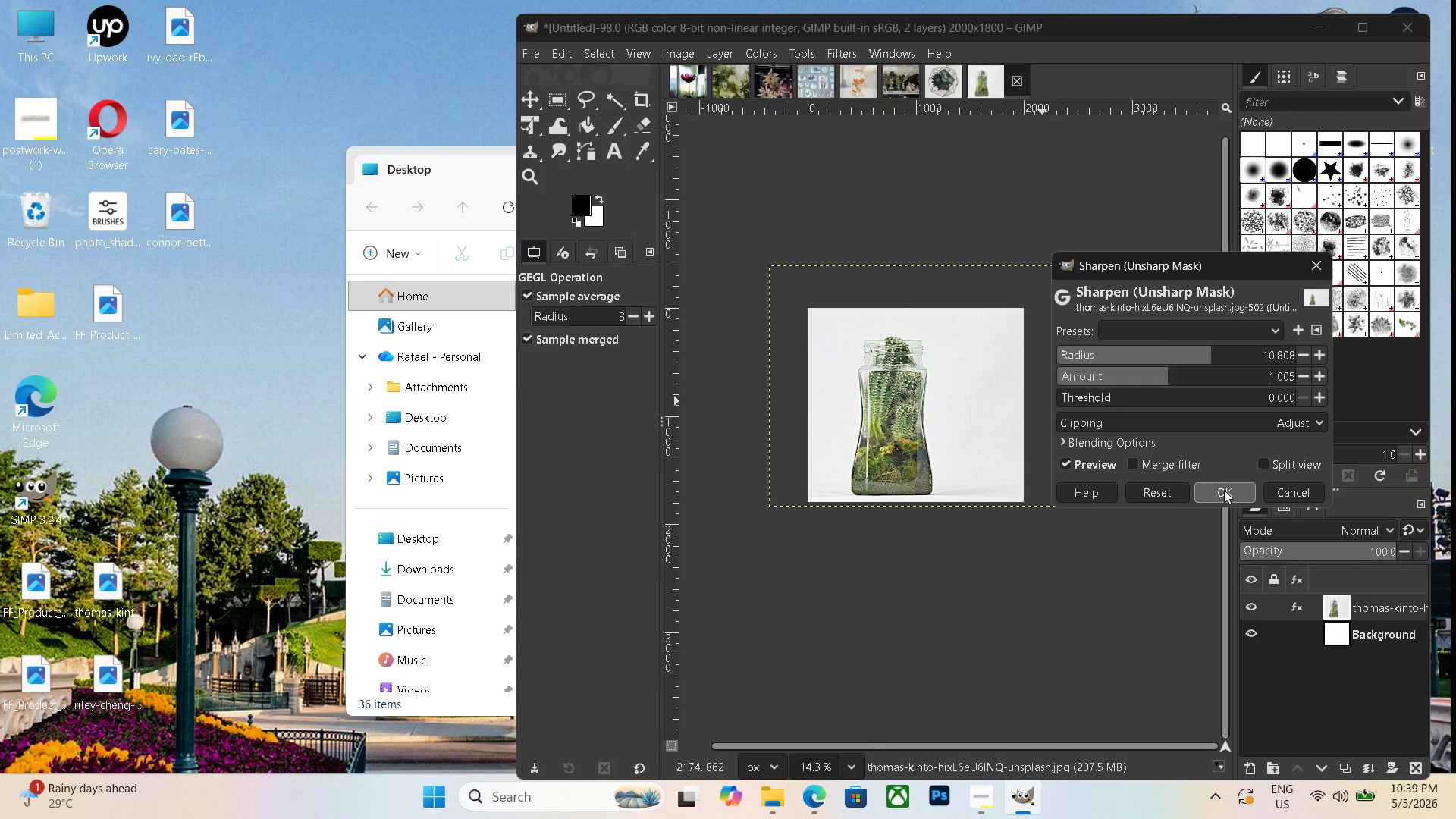 
left_click([1224, 490])
 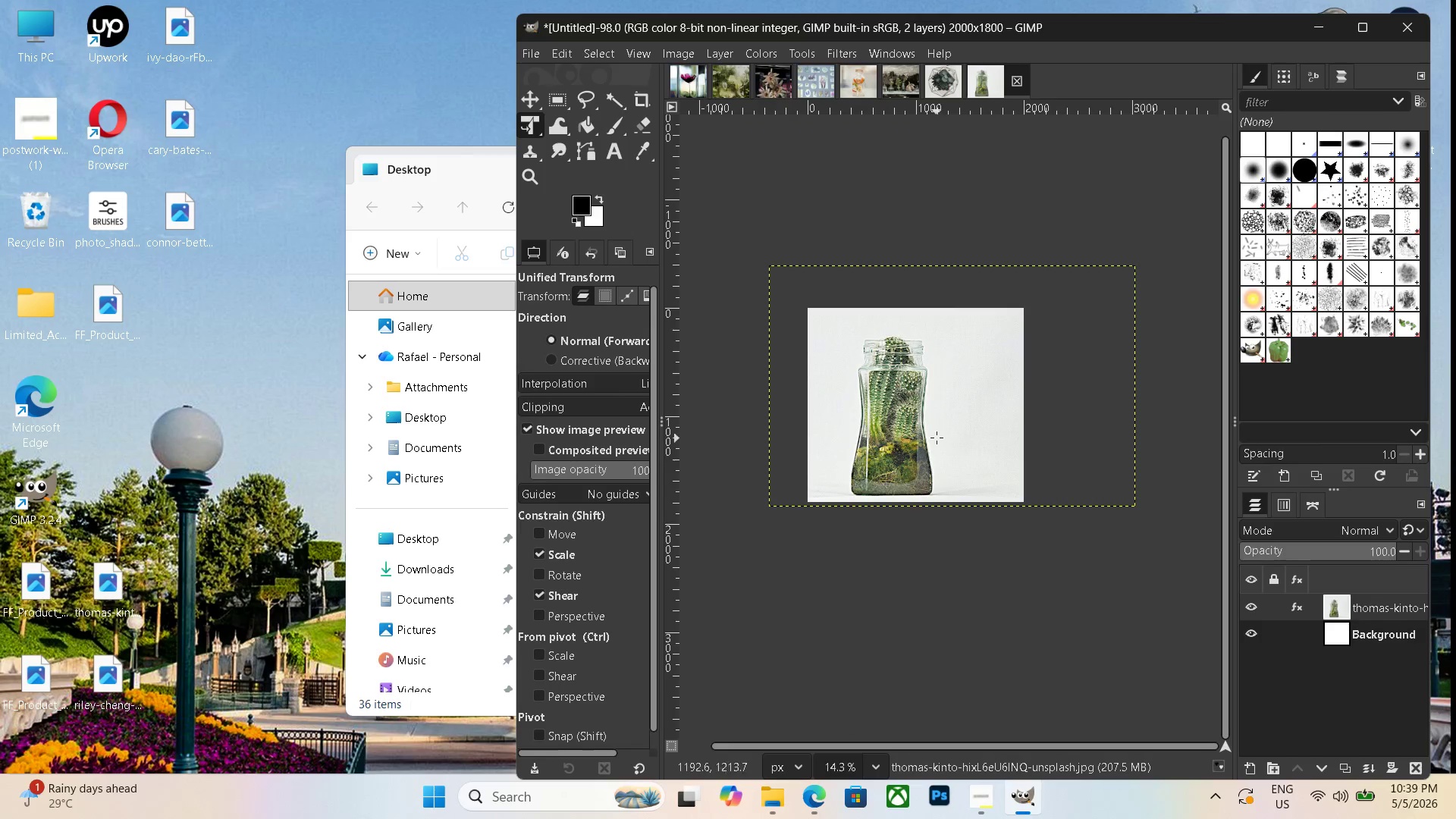 
left_click_drag(start_coordinate=[937, 435], to_coordinate=[971, 435])
 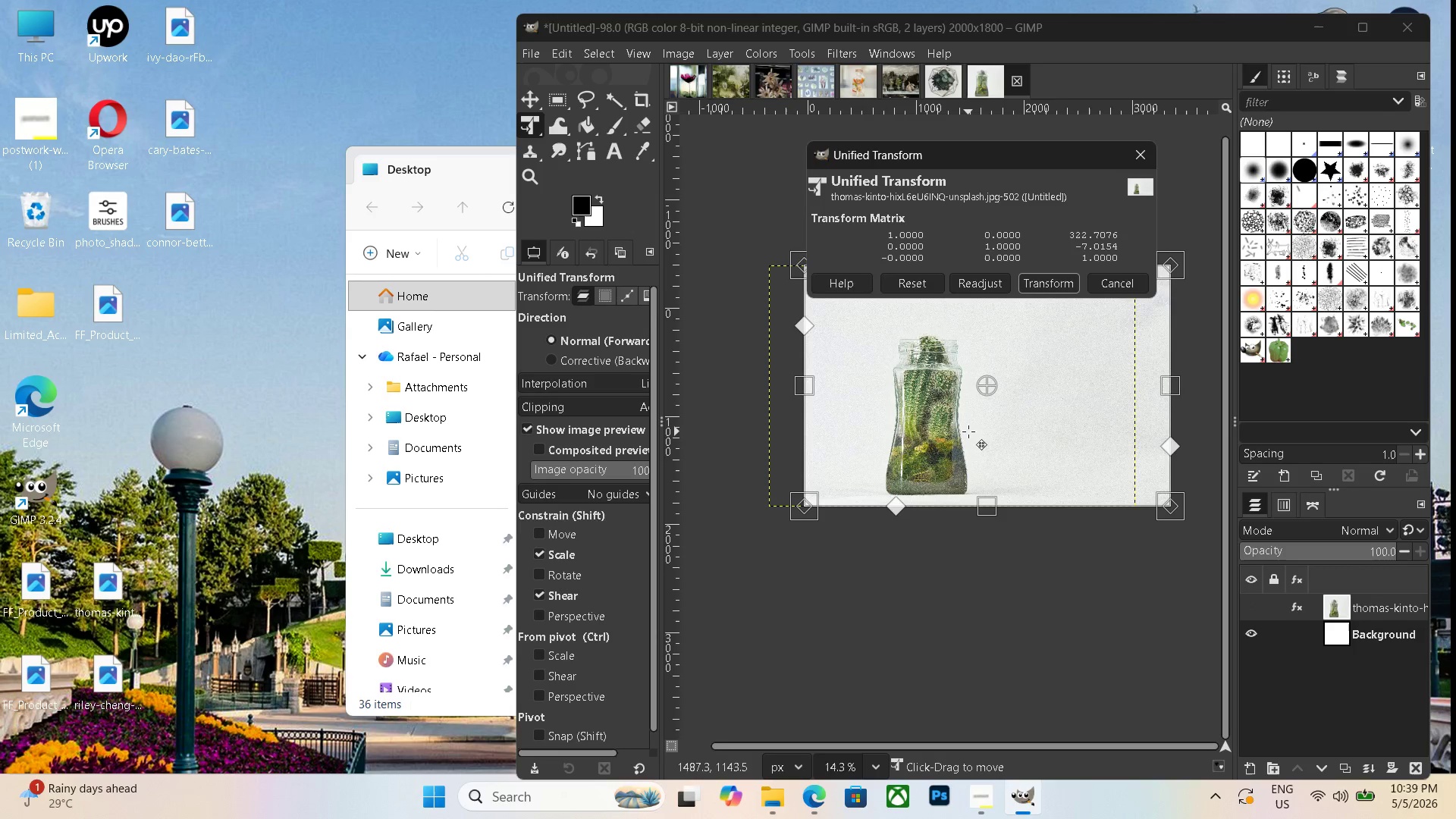 
key(Enter)
 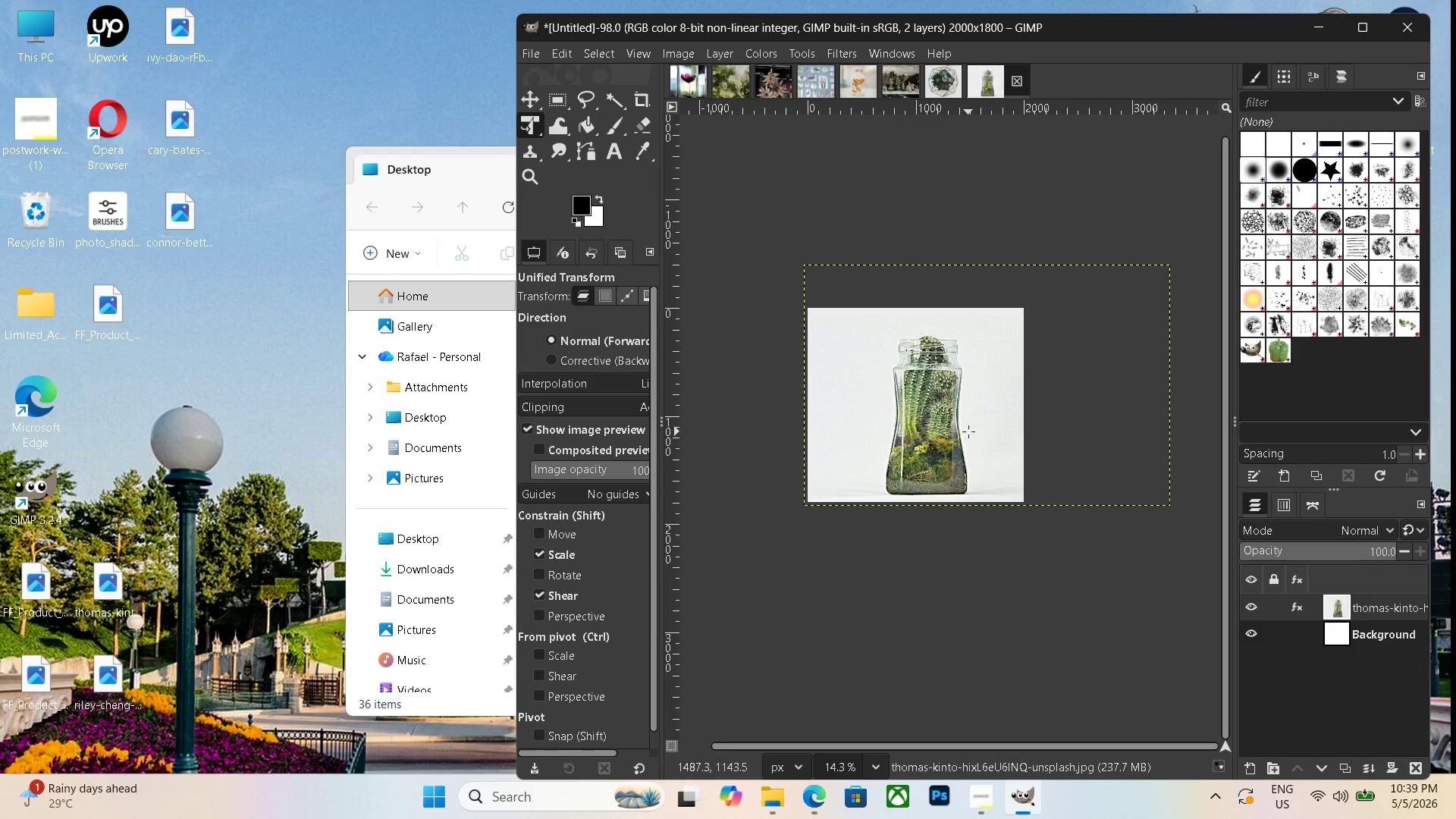 
key(Control+ControlLeft)
 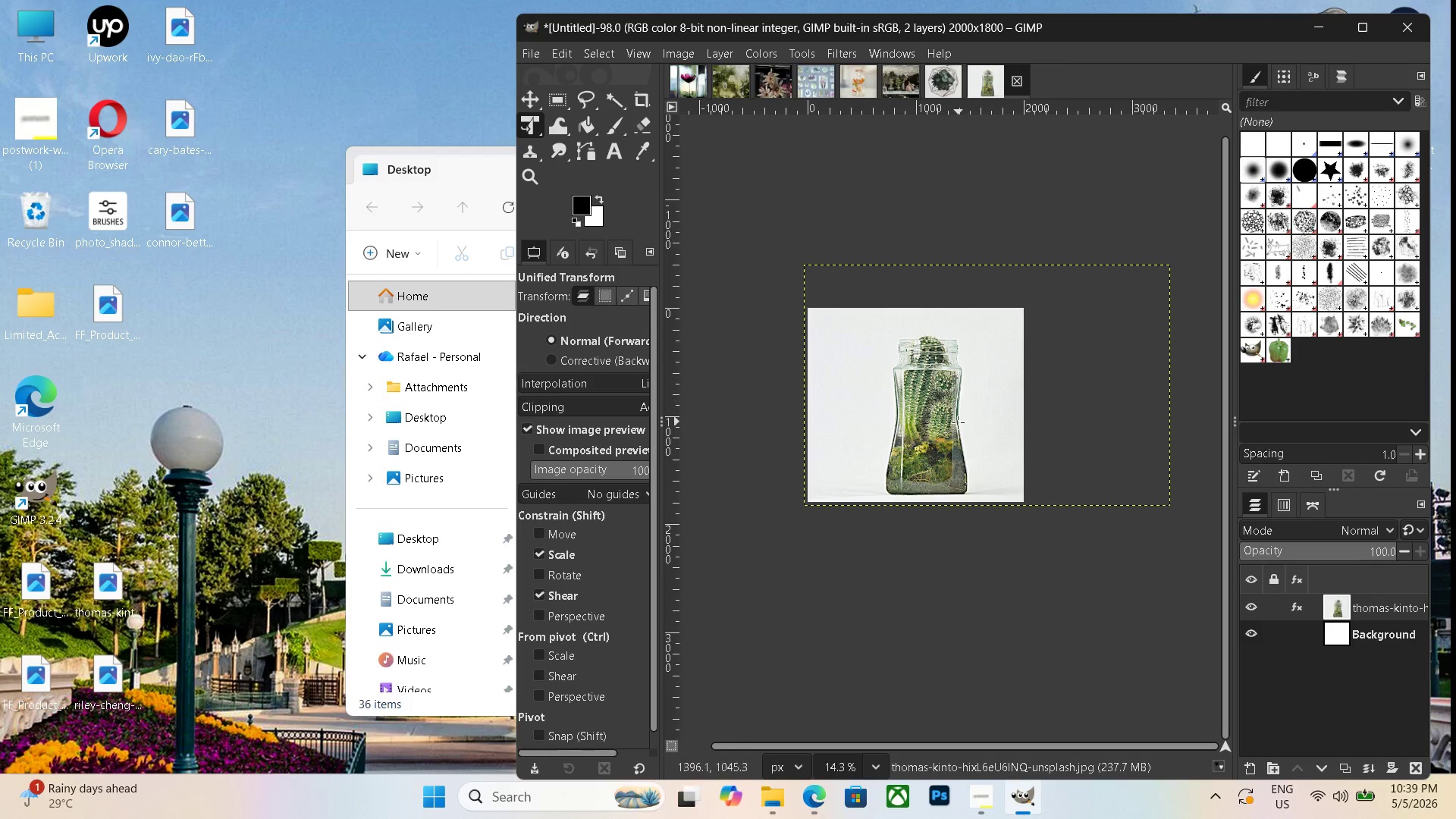 
left_click_drag(start_coordinate=[958, 425], to_coordinate=[948, 425])
 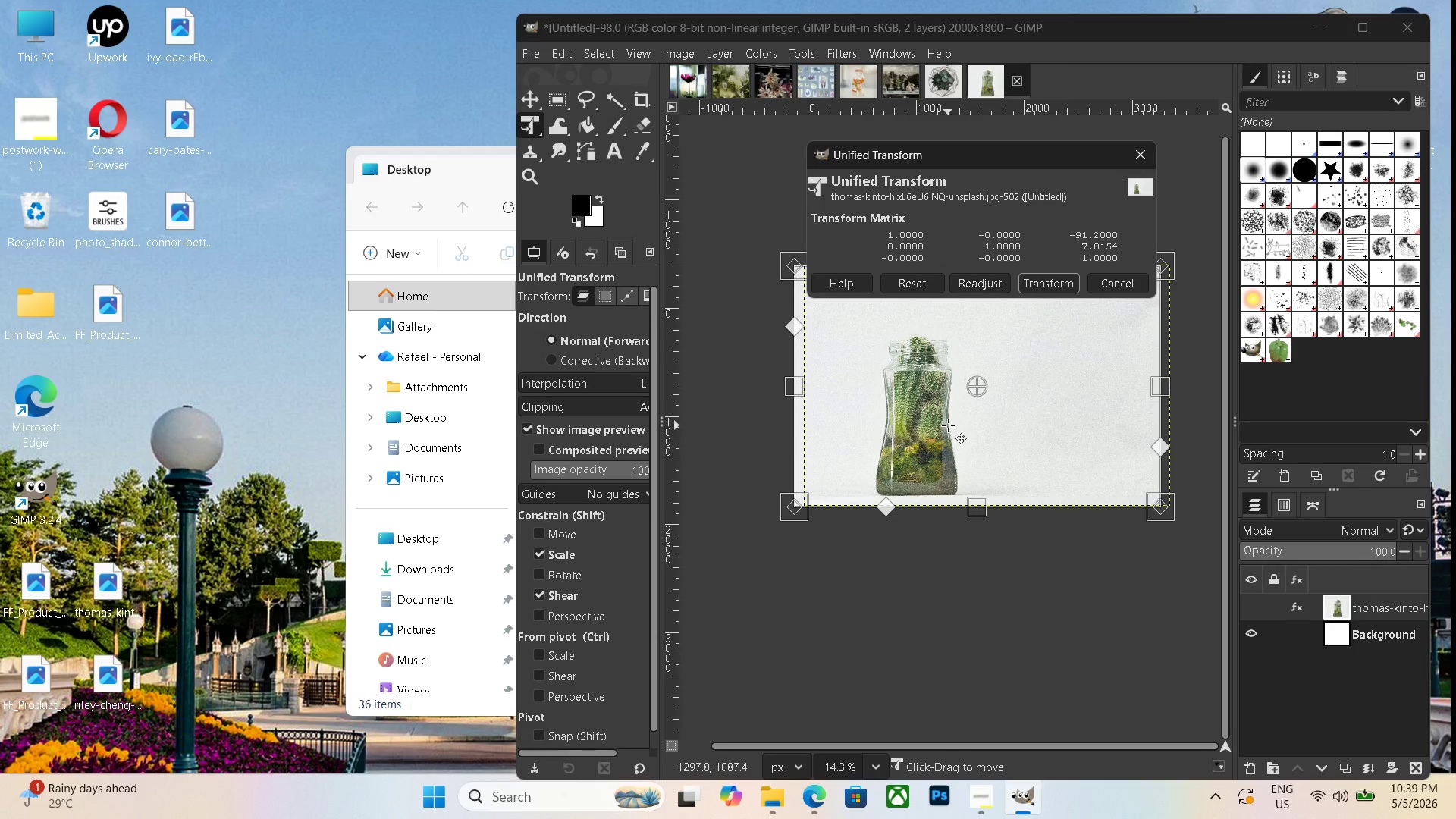 
key(Enter)
 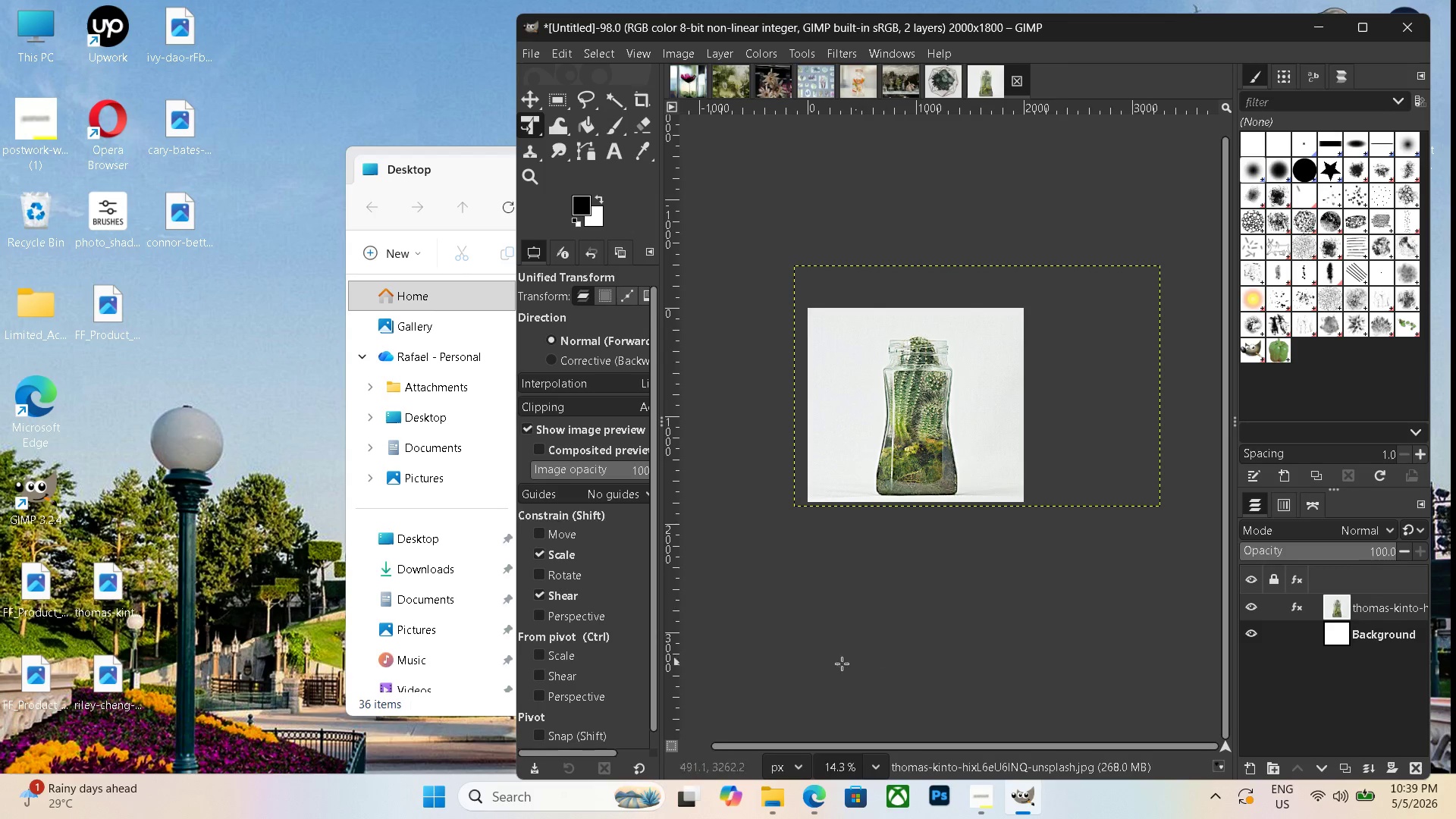 
key(Control+Shift+E)
 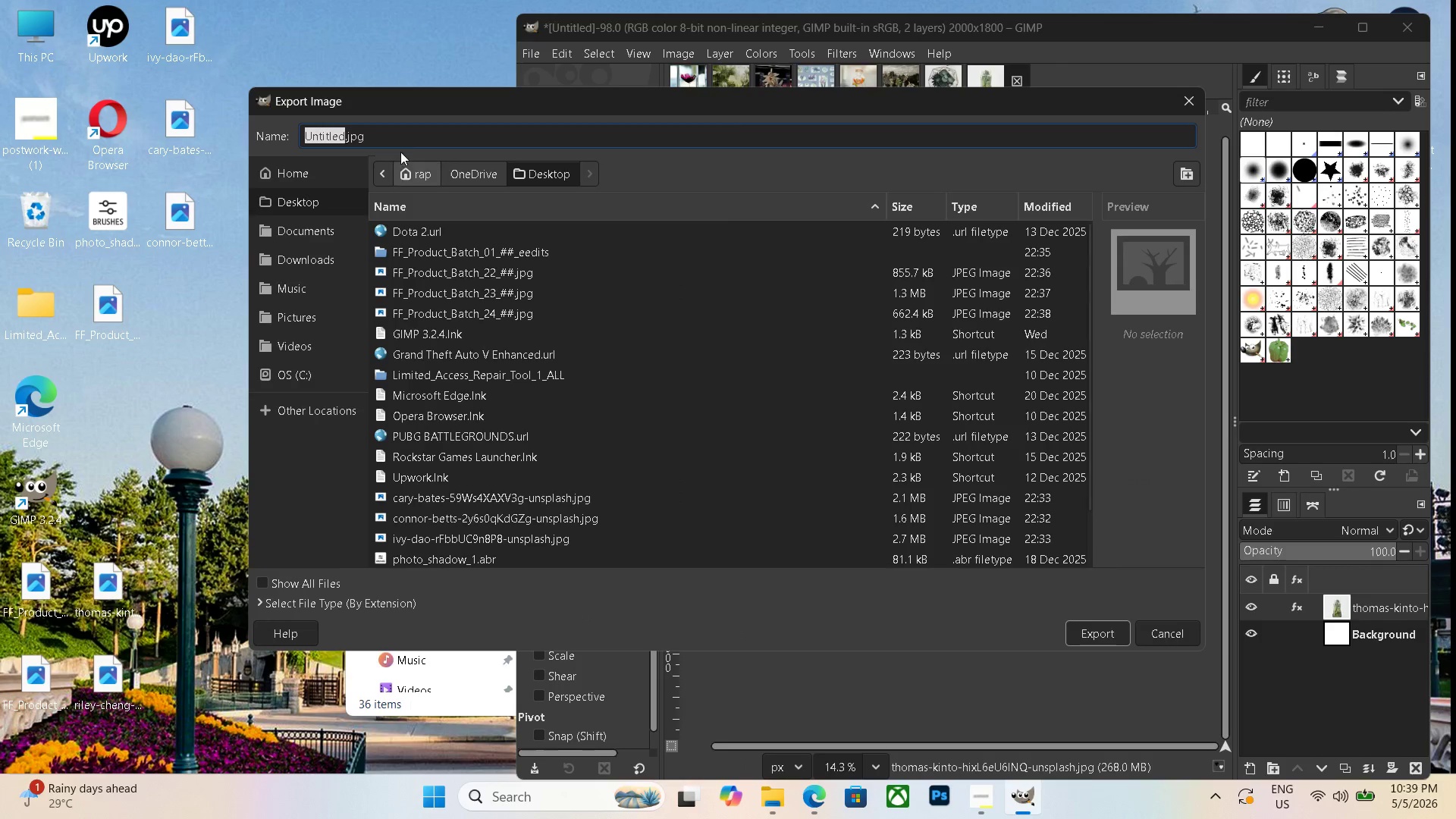 
double_click([397, 141])
 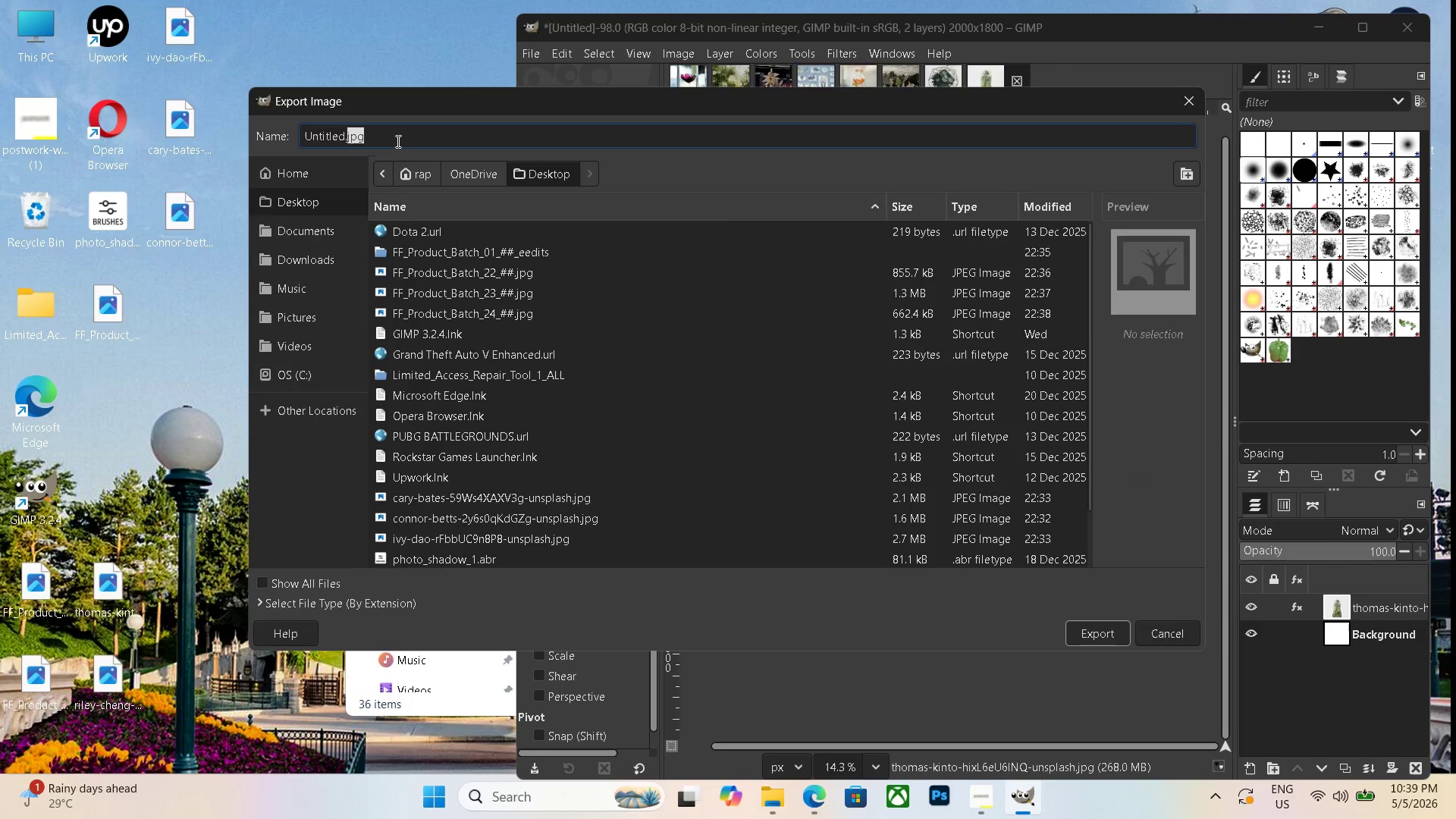 
triple_click([397, 141])
 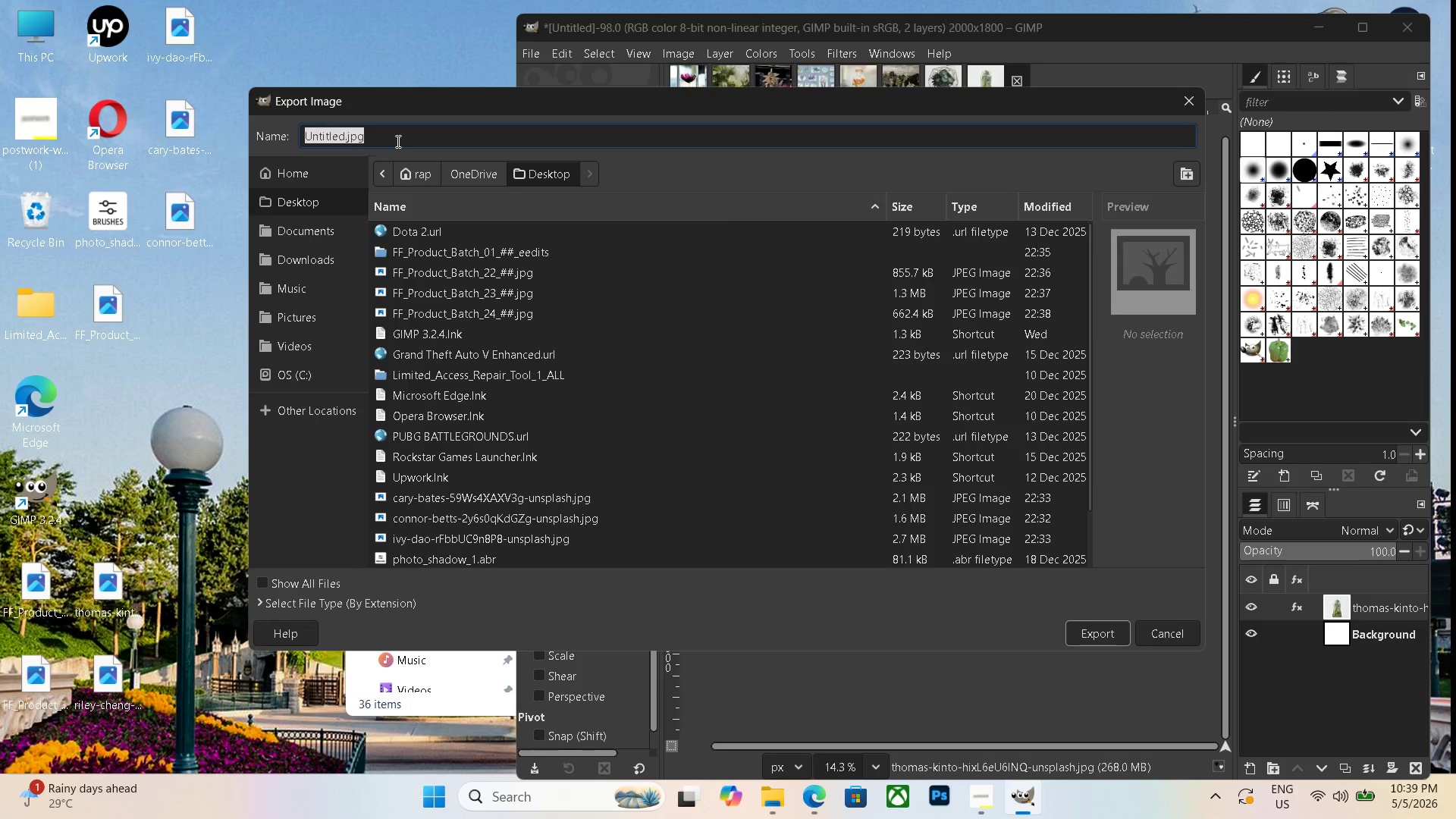 
key(Control+V)
 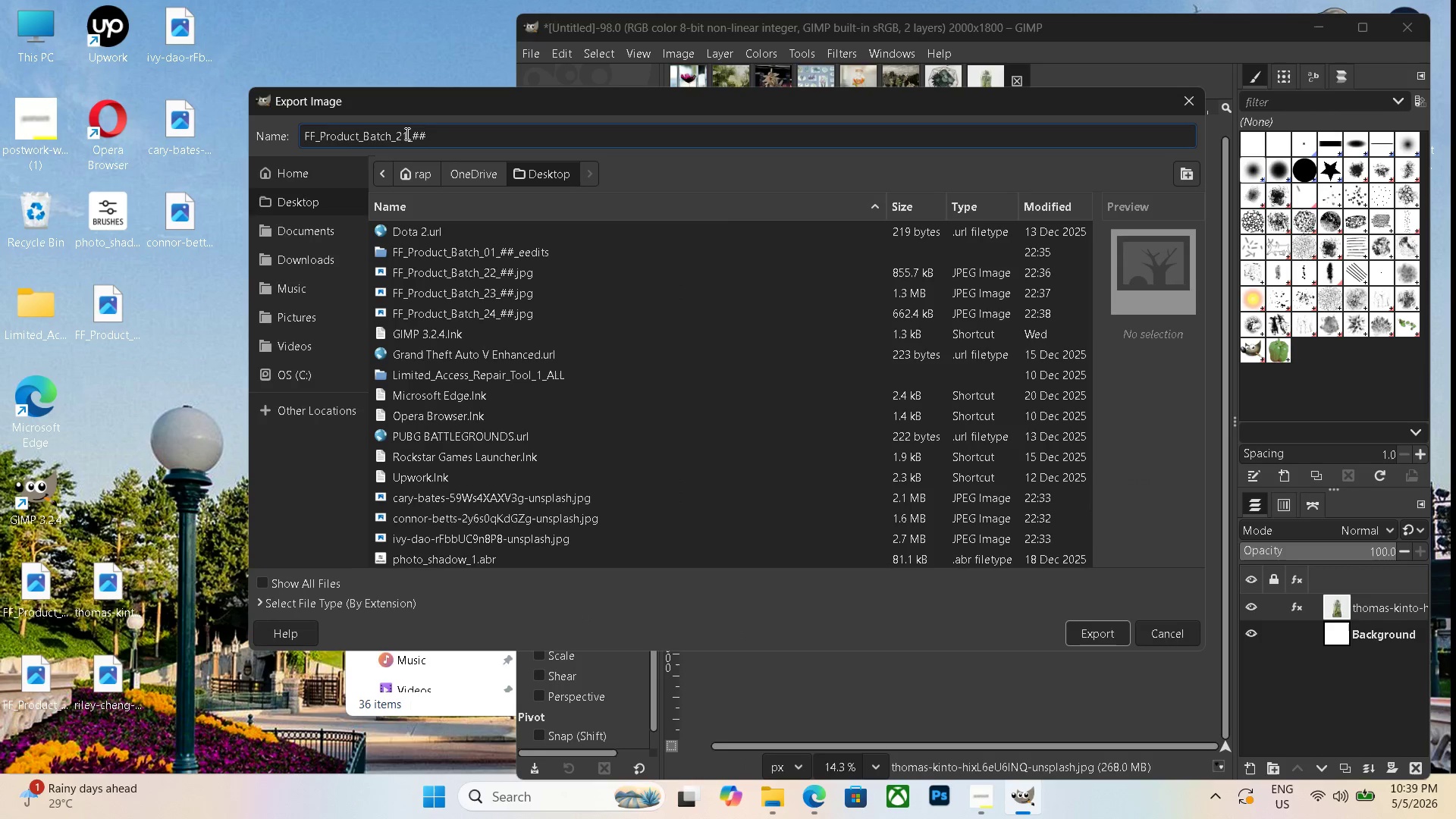 
left_click([403, 133])
 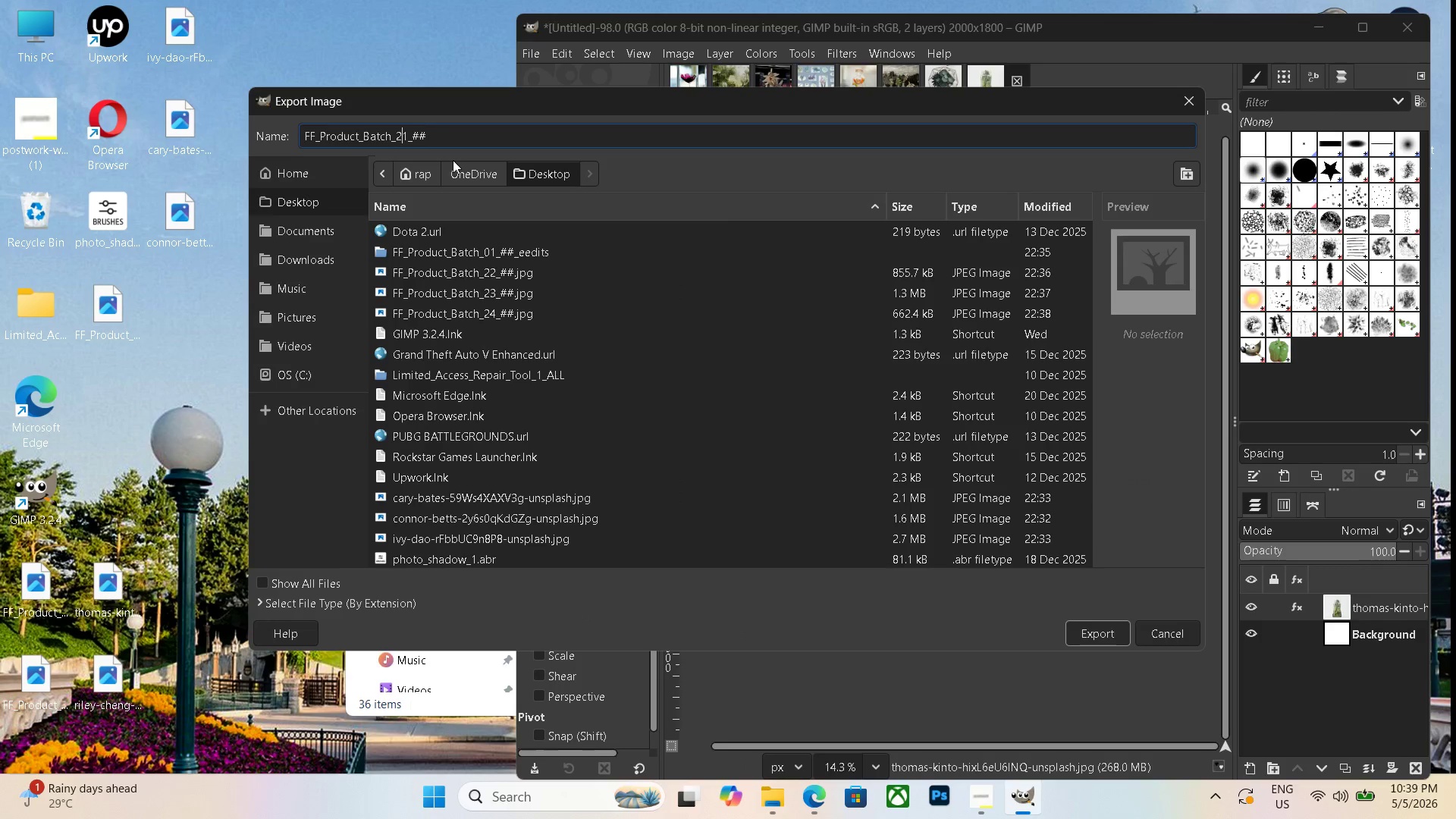 
key(ArrowRight)
 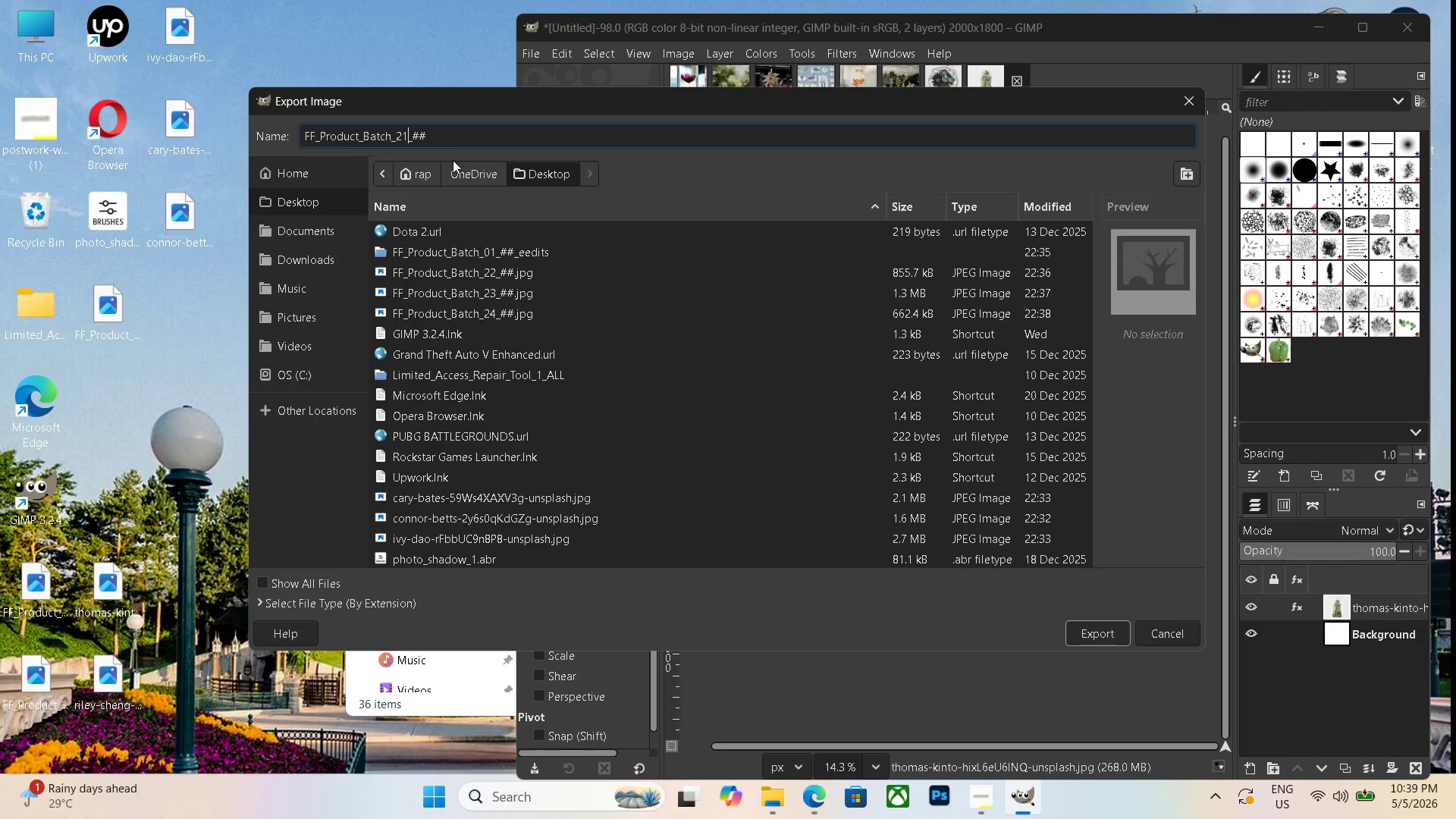 
key(Backspace)
 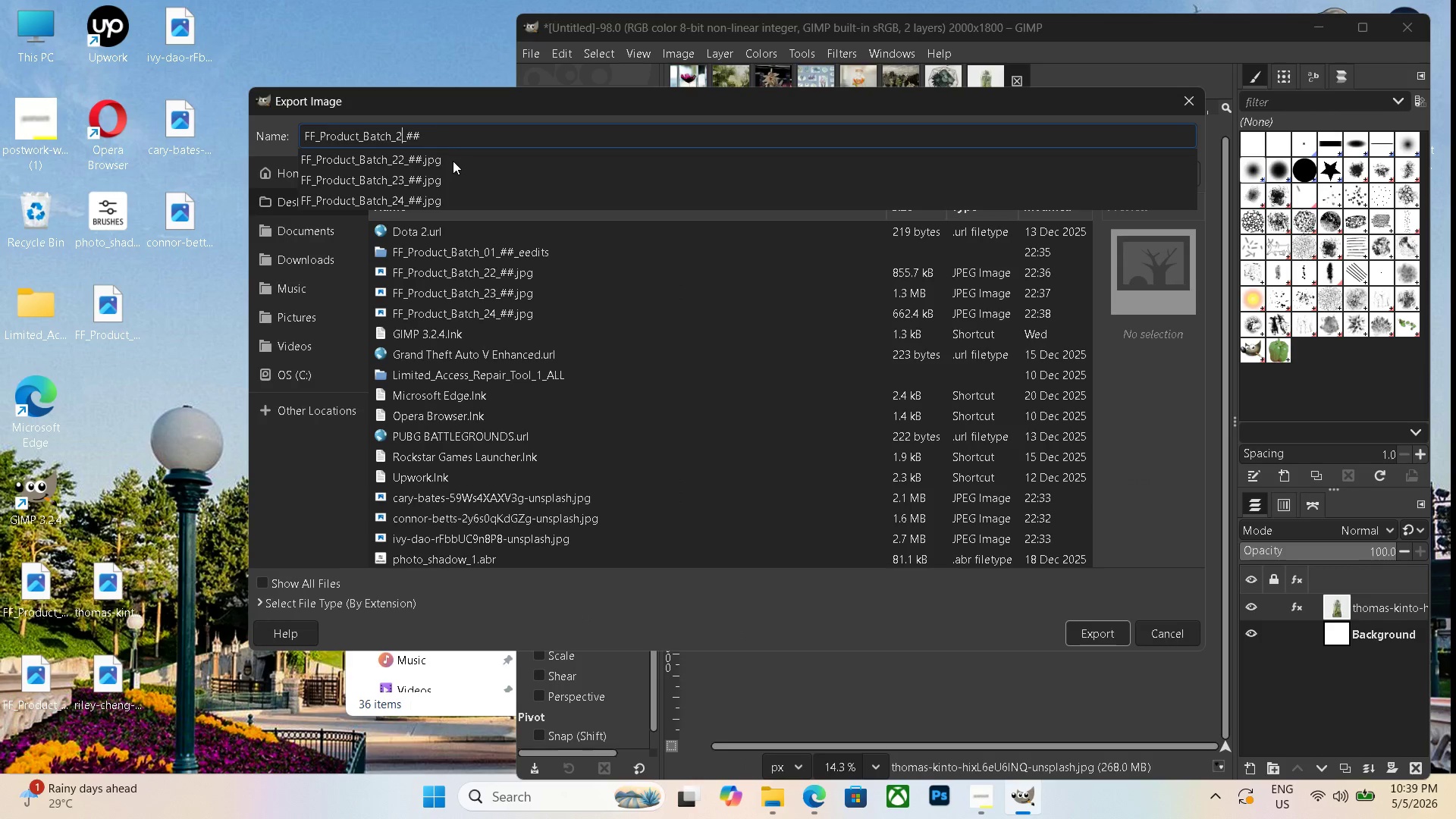 
scroll: coordinate [449, 164], scroll_direction: down, amount: 4.0
 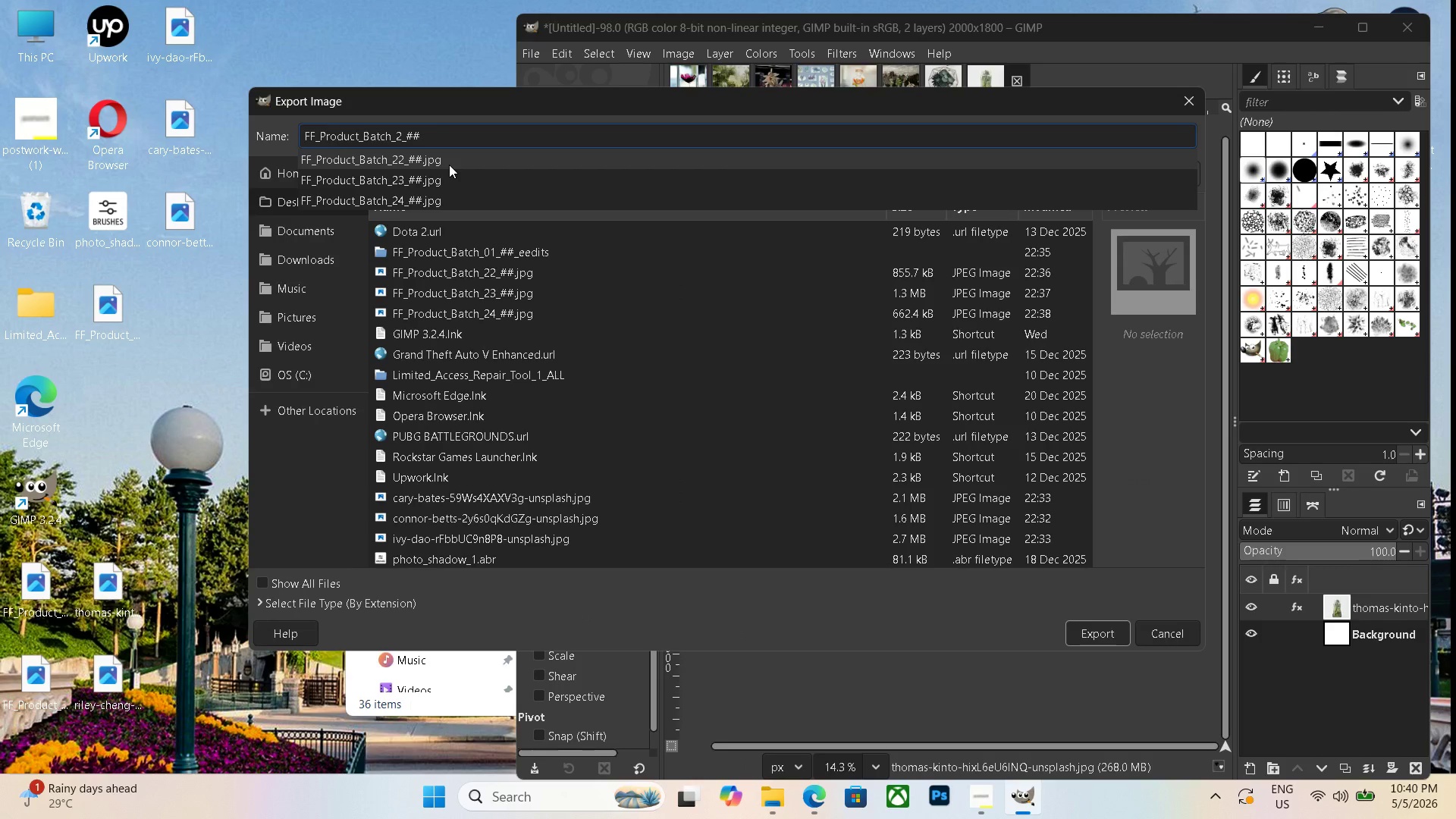 
key(5)
 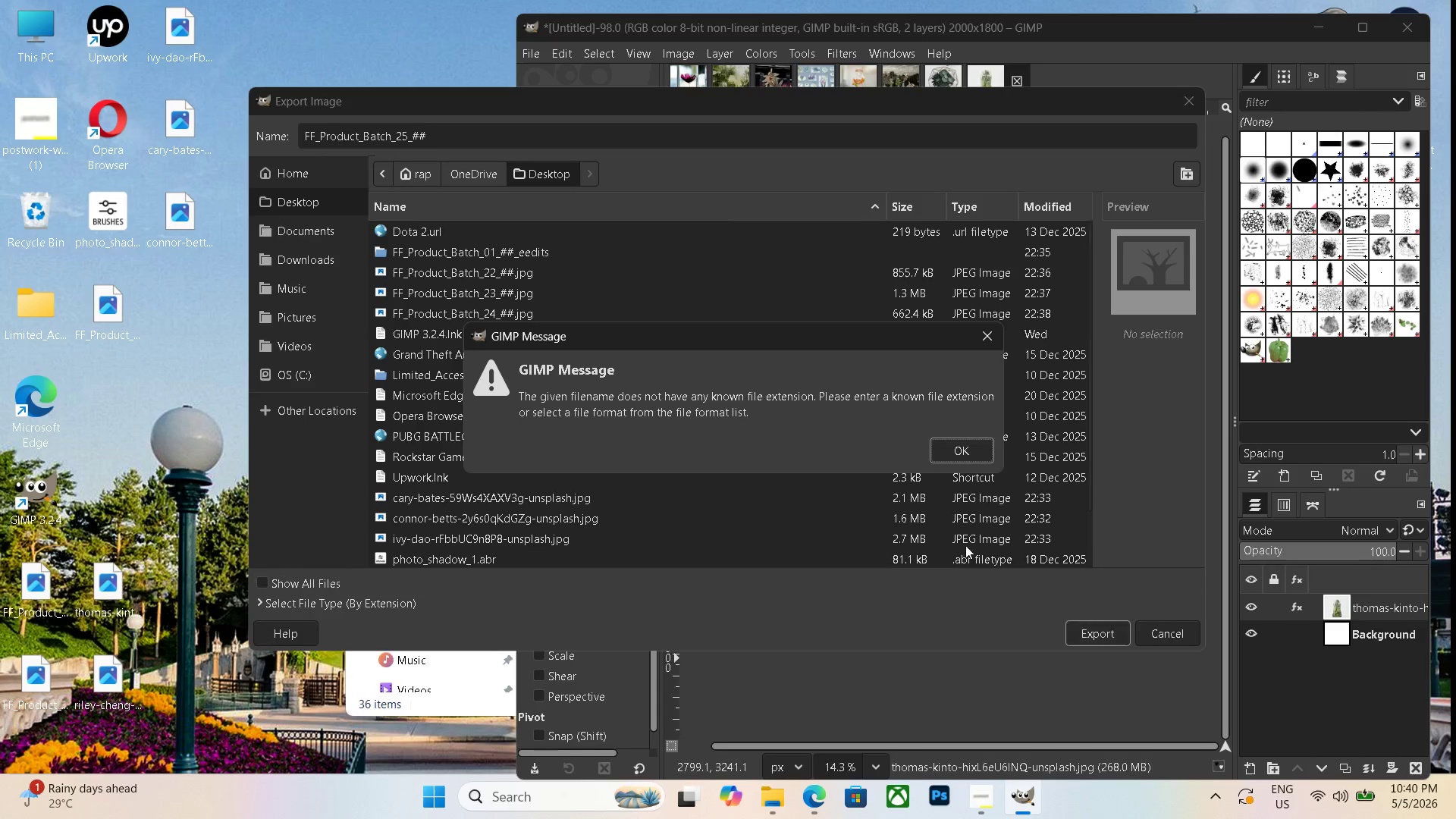 
left_click([979, 444])
 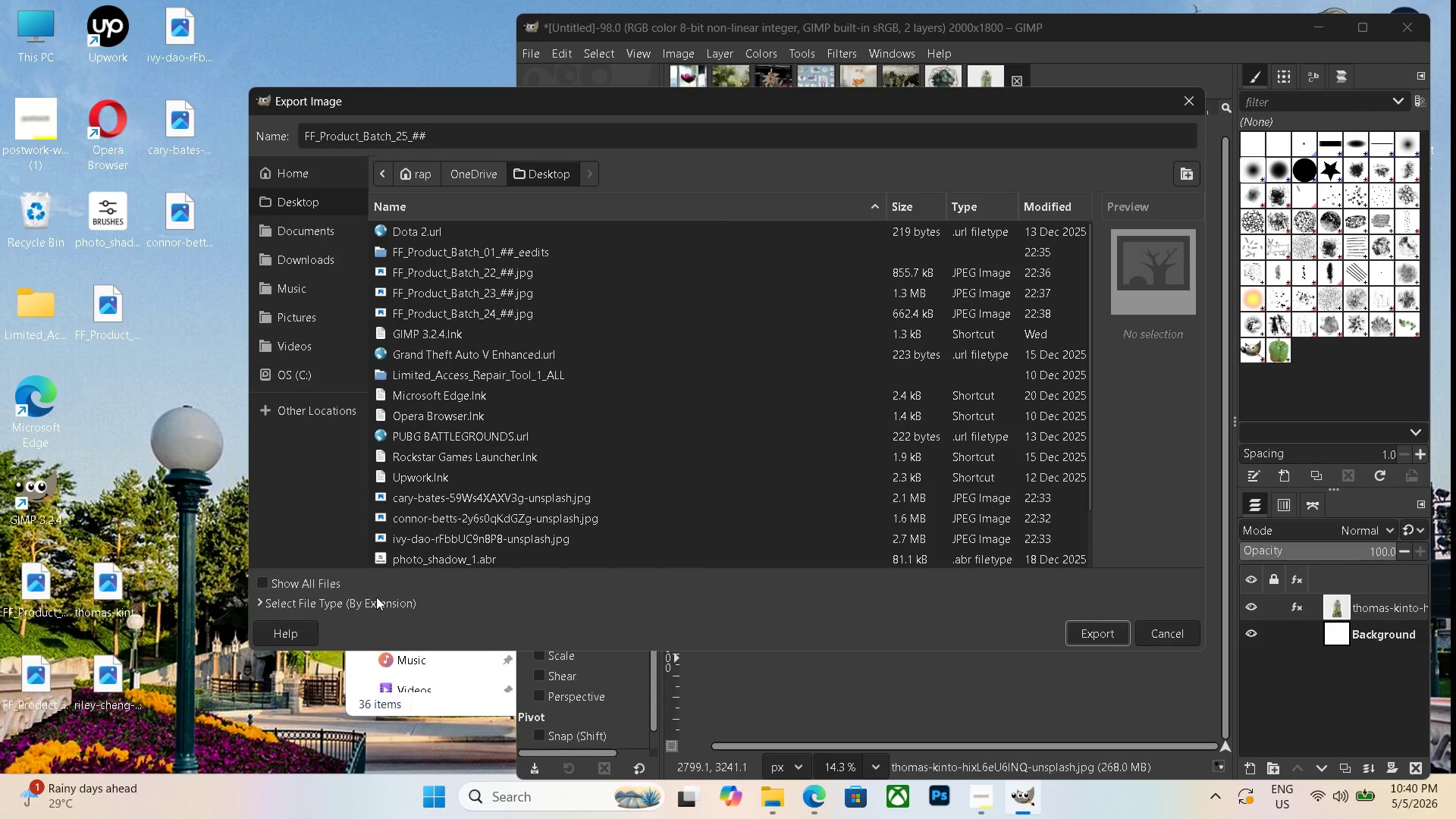 
left_click([375, 597])
 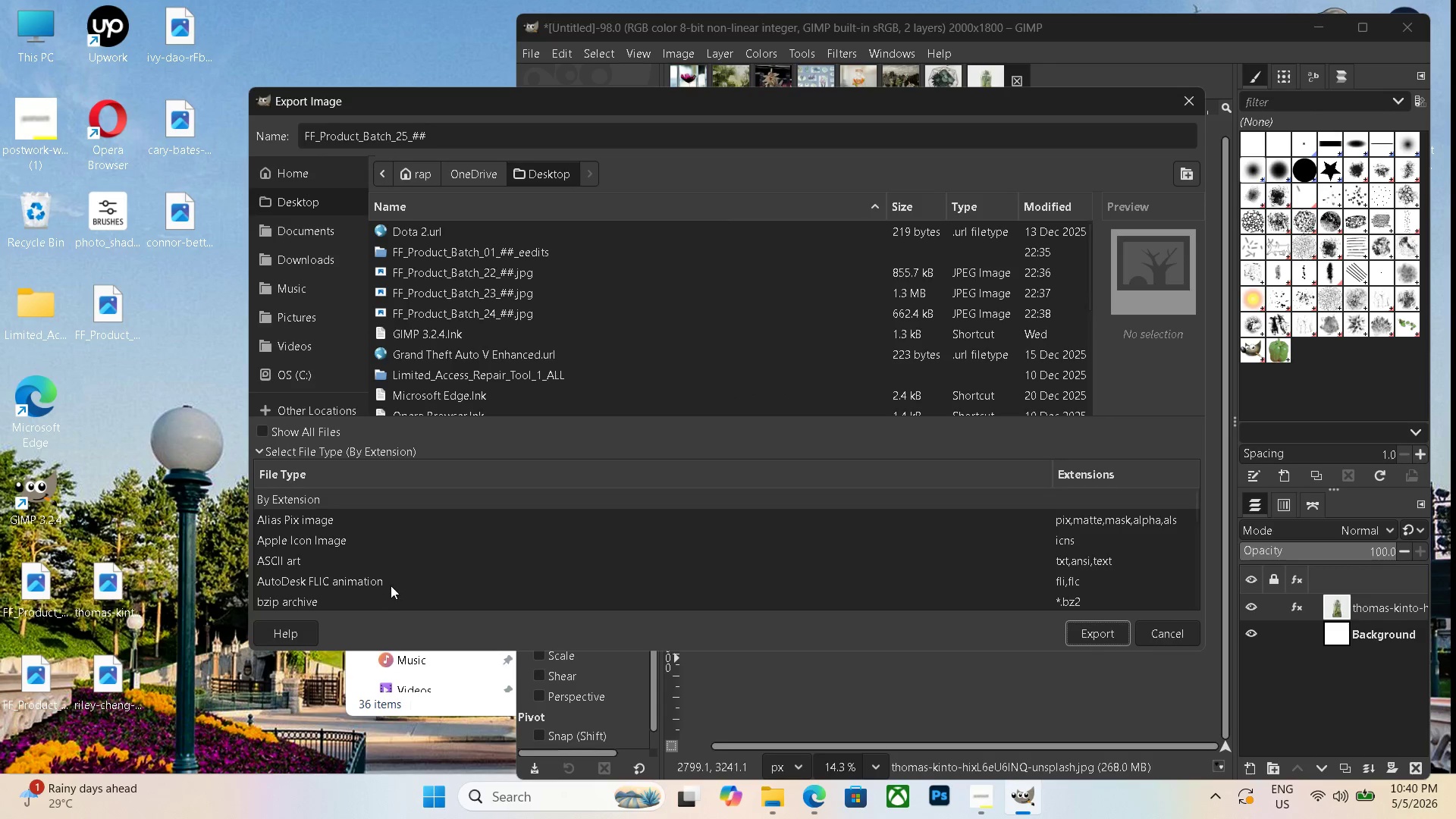 
scroll: coordinate [394, 580], scroll_direction: down, amount: 18.0
 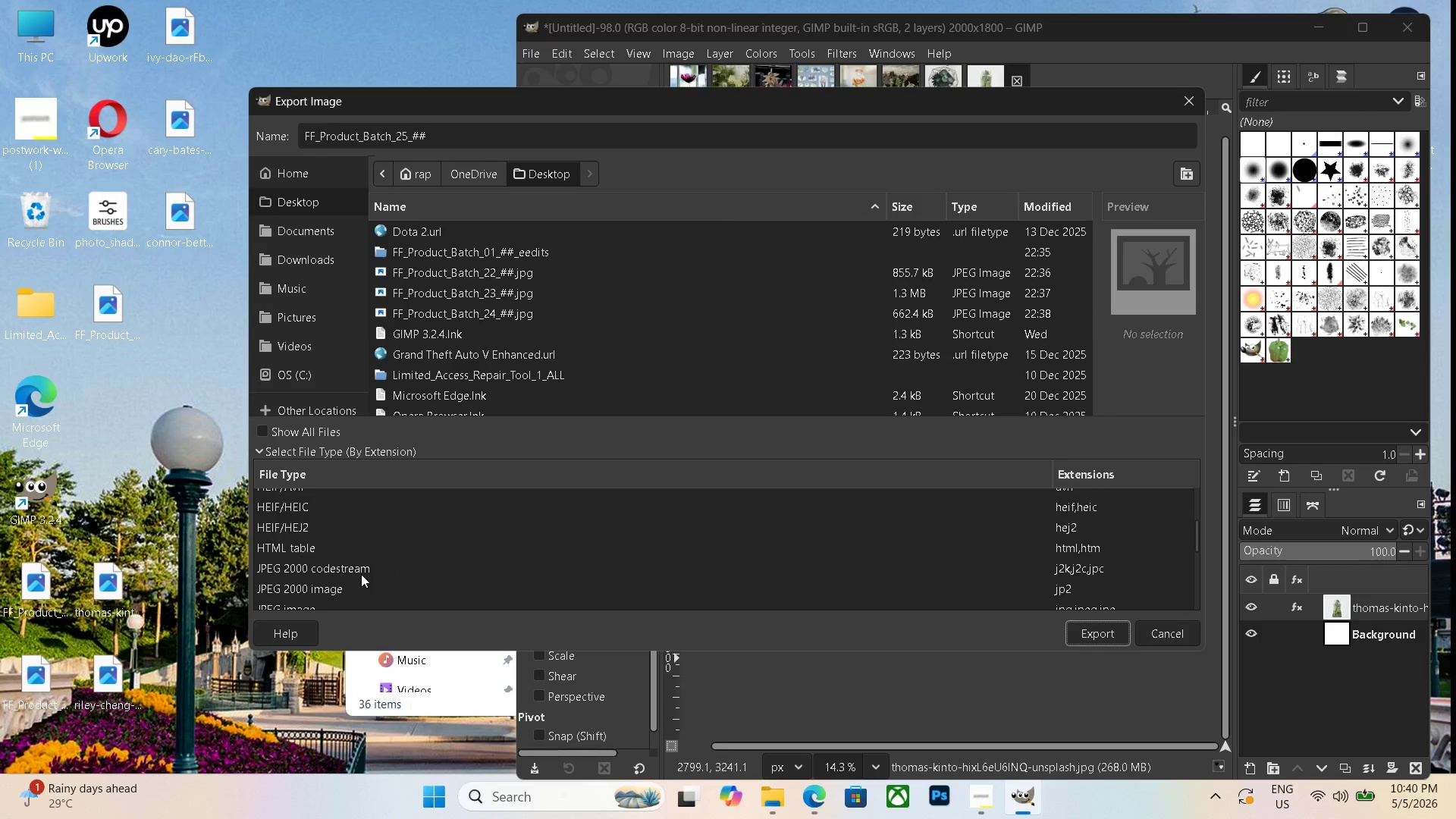 
left_click([350, 584])
 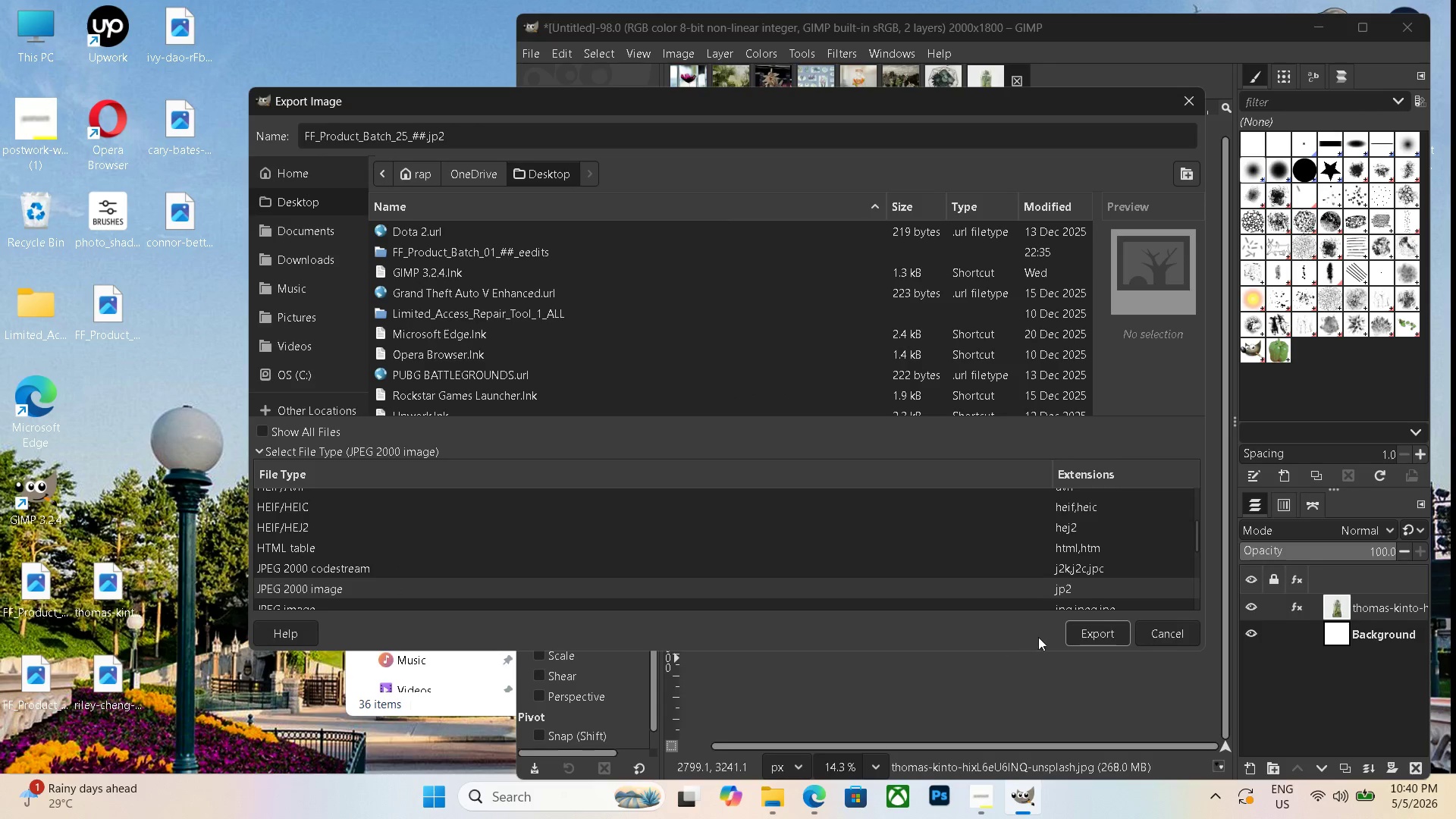 
left_click([1085, 633])
 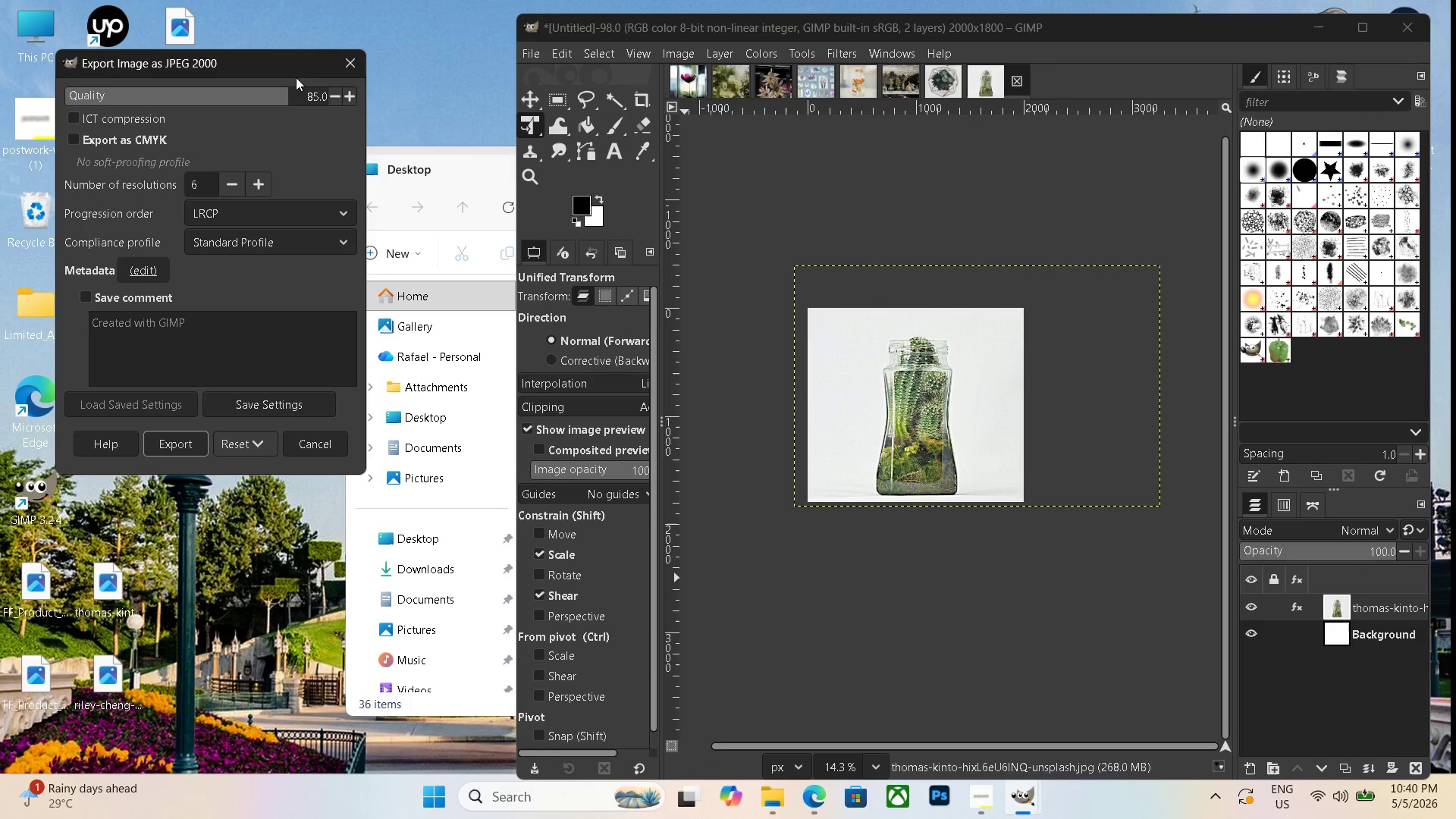 
left_click([352, 66])
 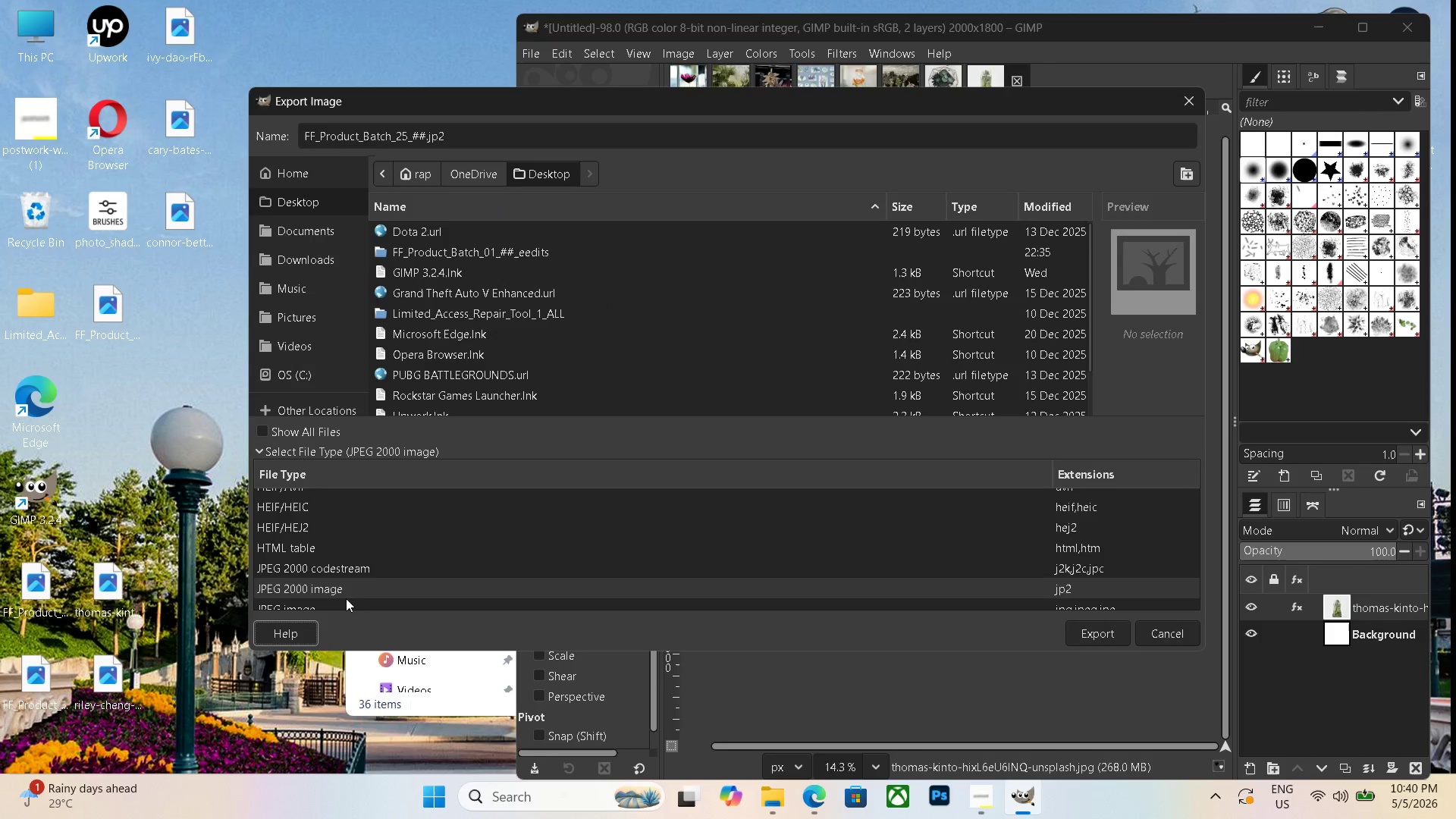 
scroll: coordinate [334, 580], scroll_direction: down, amount: 1.0
 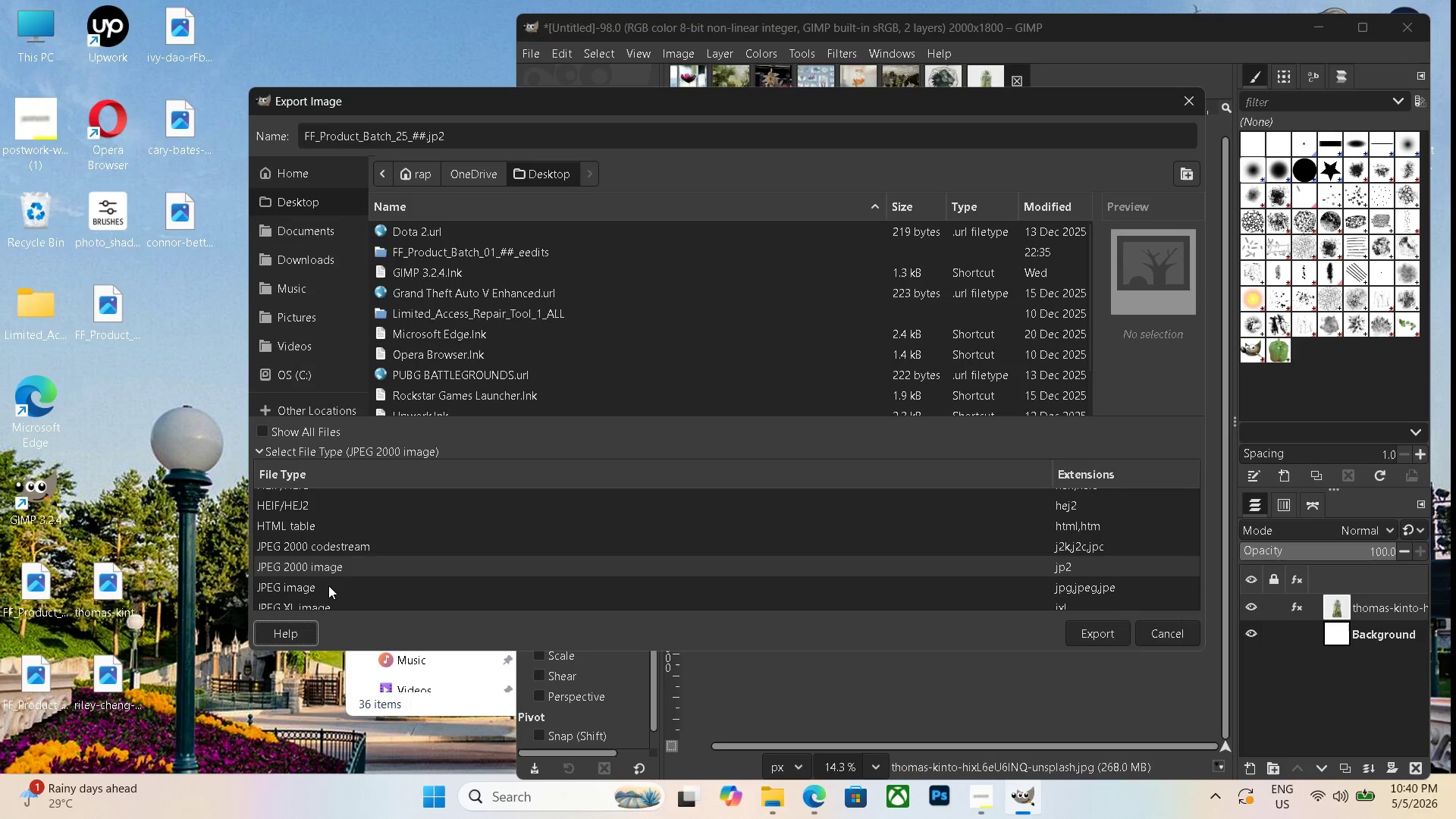 
left_click([328, 586])
 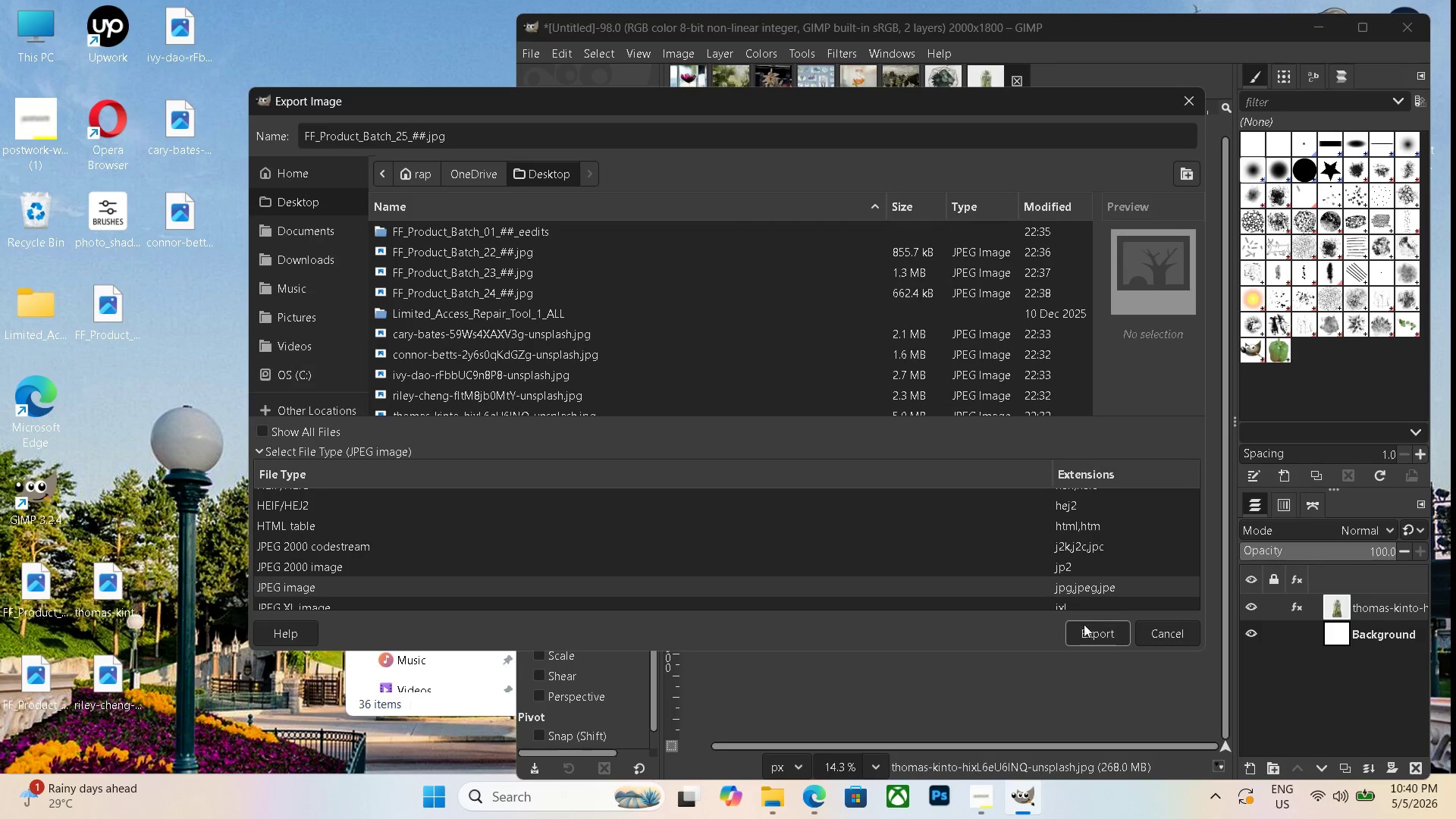 
left_click([1099, 625])
 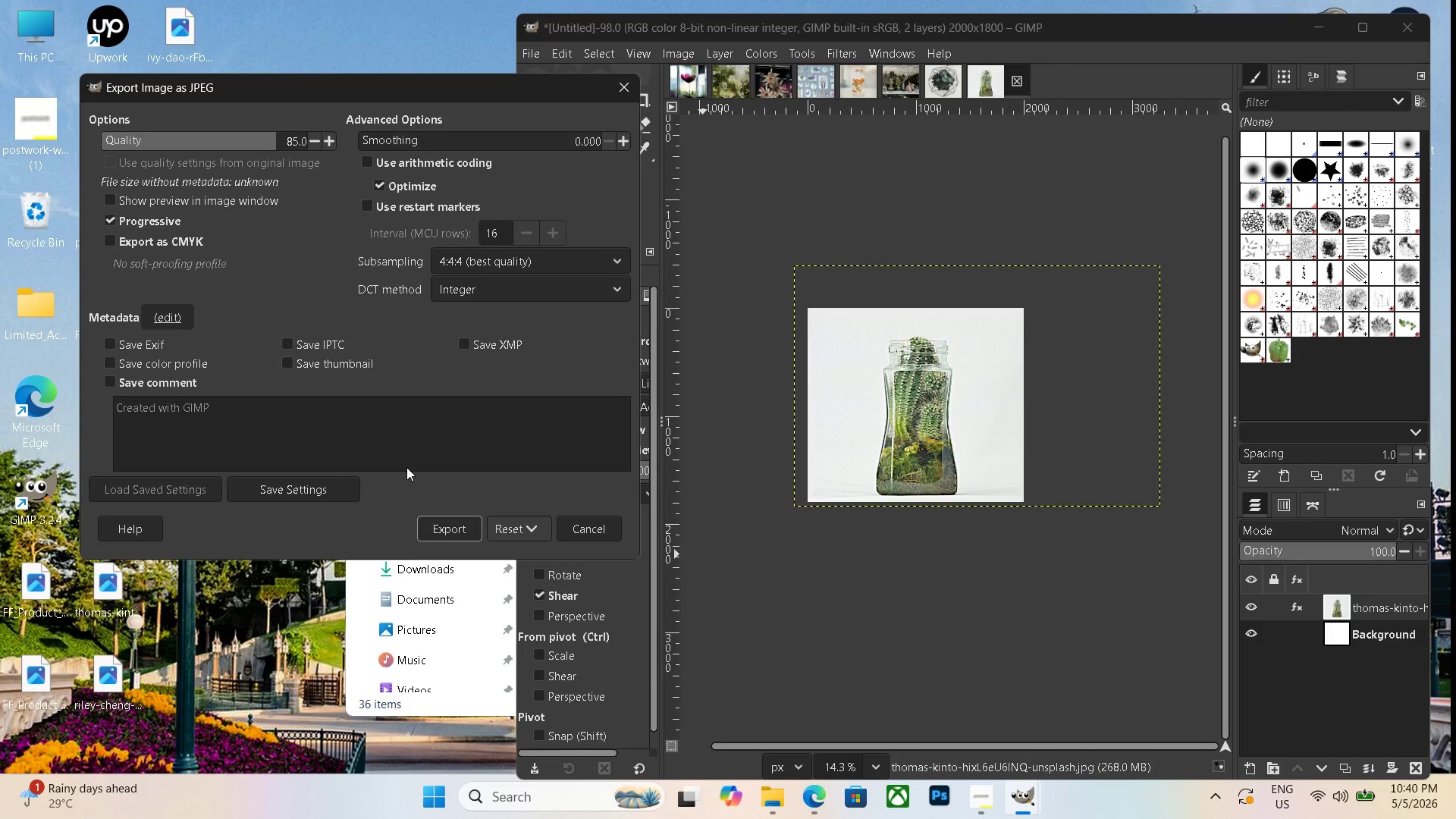 
key(Enter)
 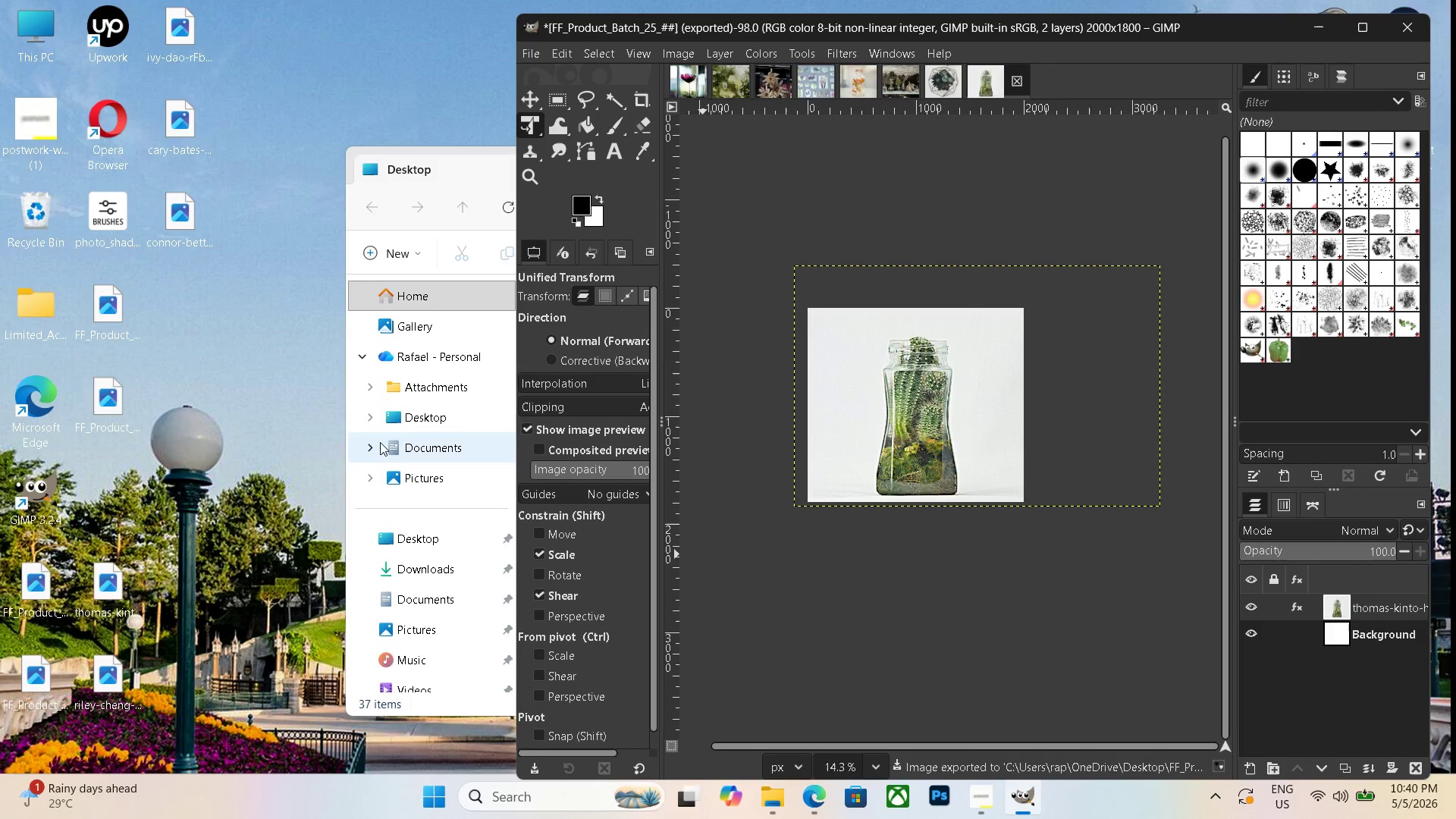 
left_click([120, 312])
 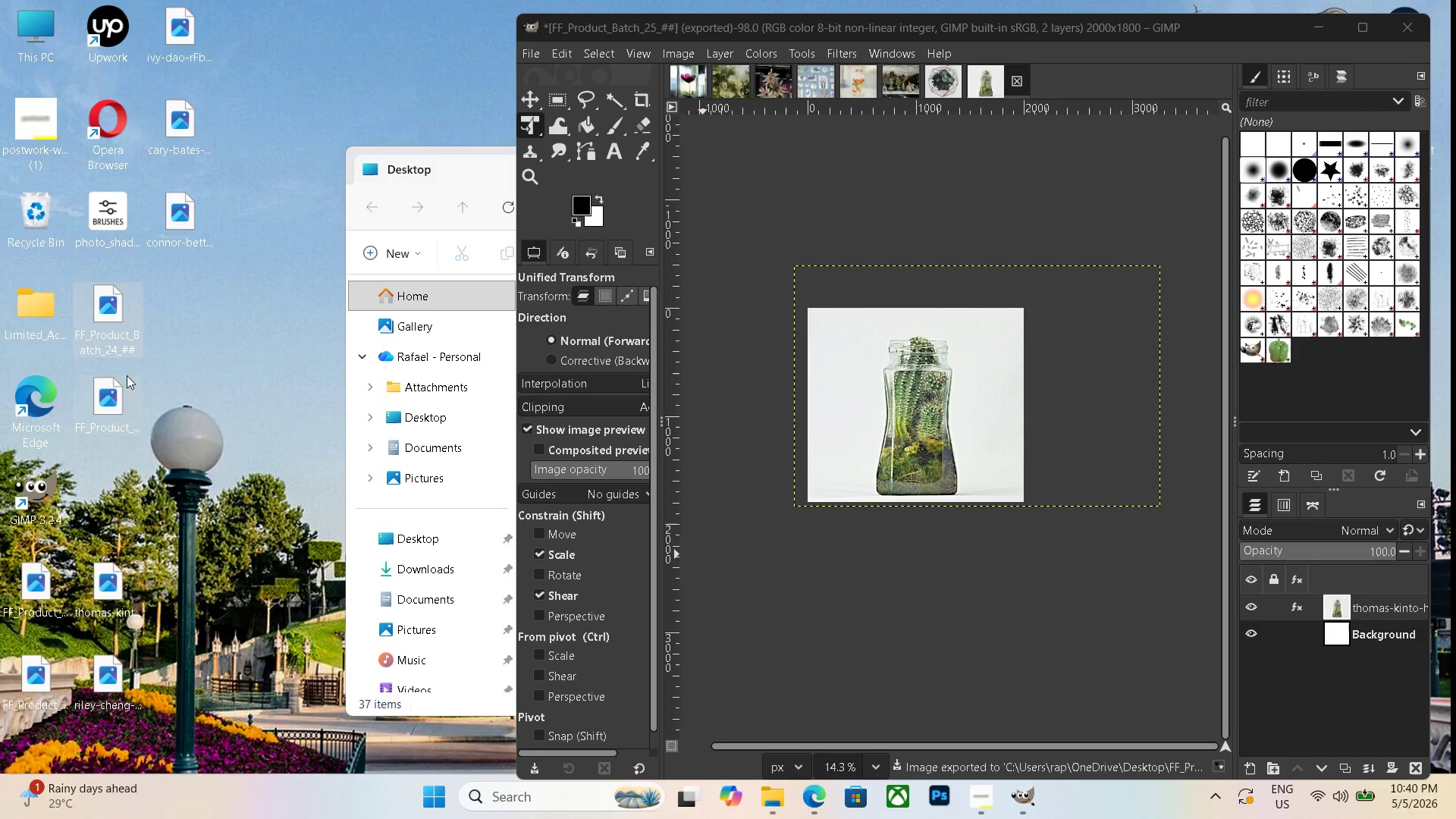 
left_click([103, 403])
 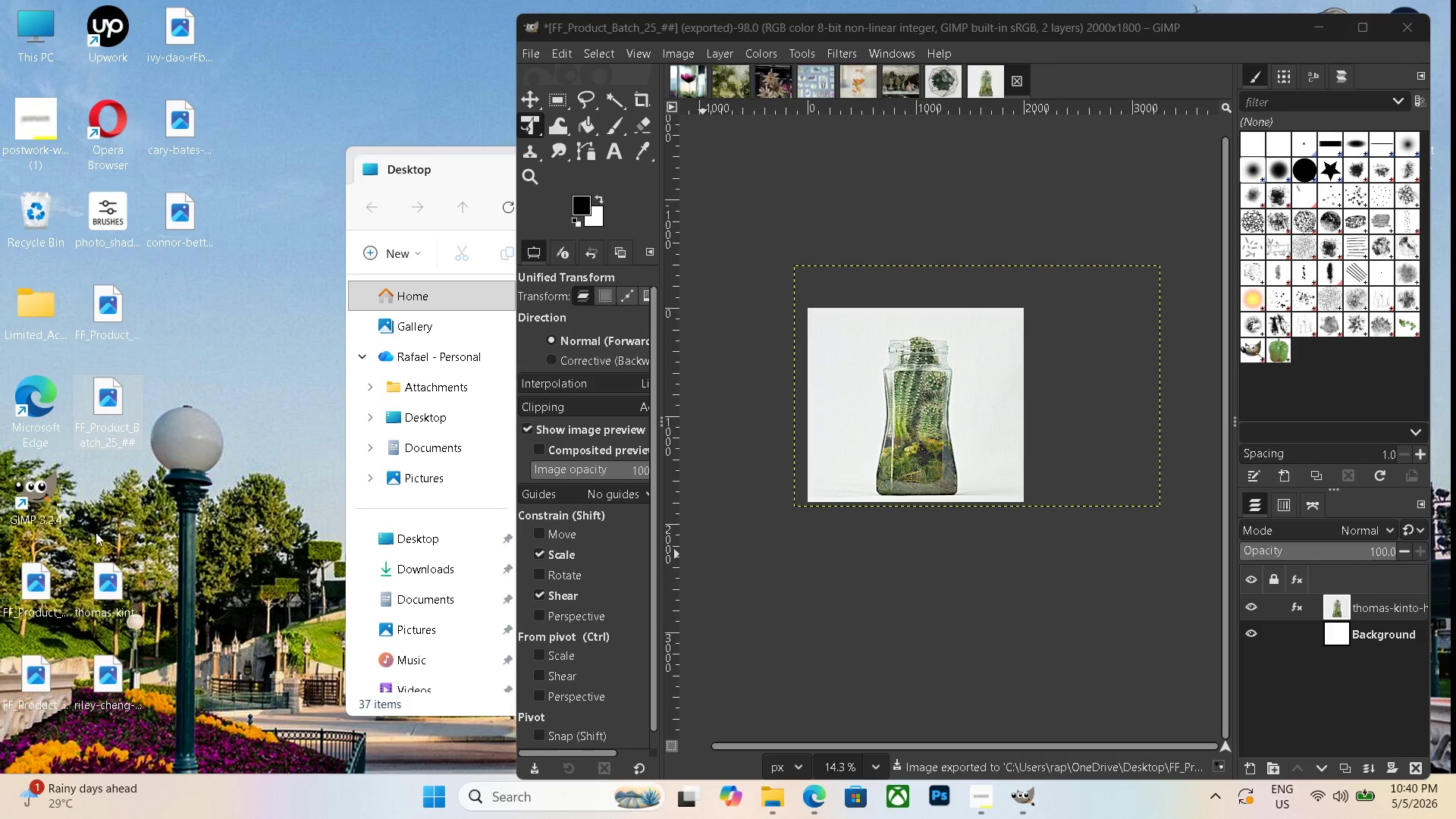 
left_click([99, 572])
 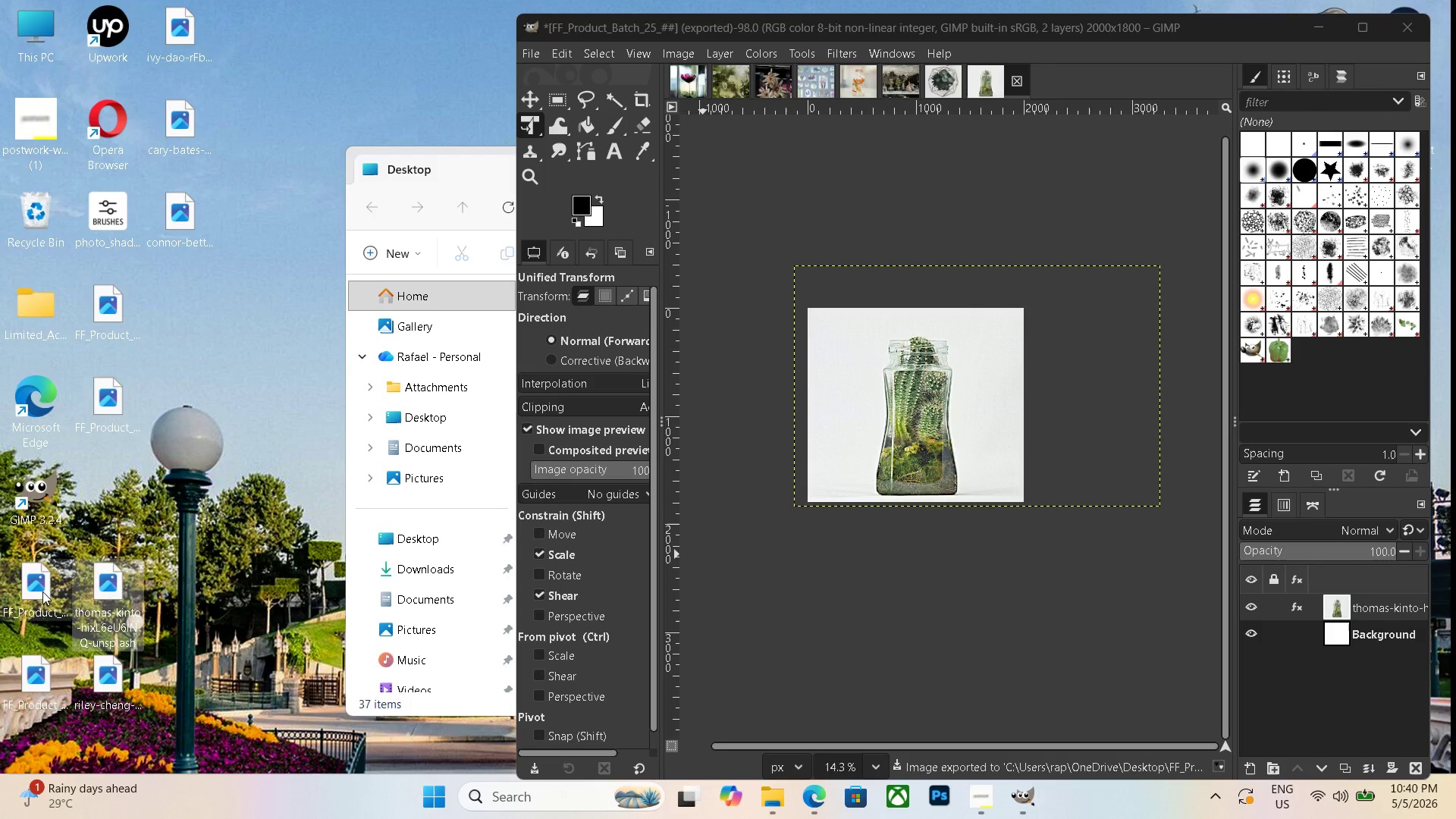 
left_click([42, 592])
 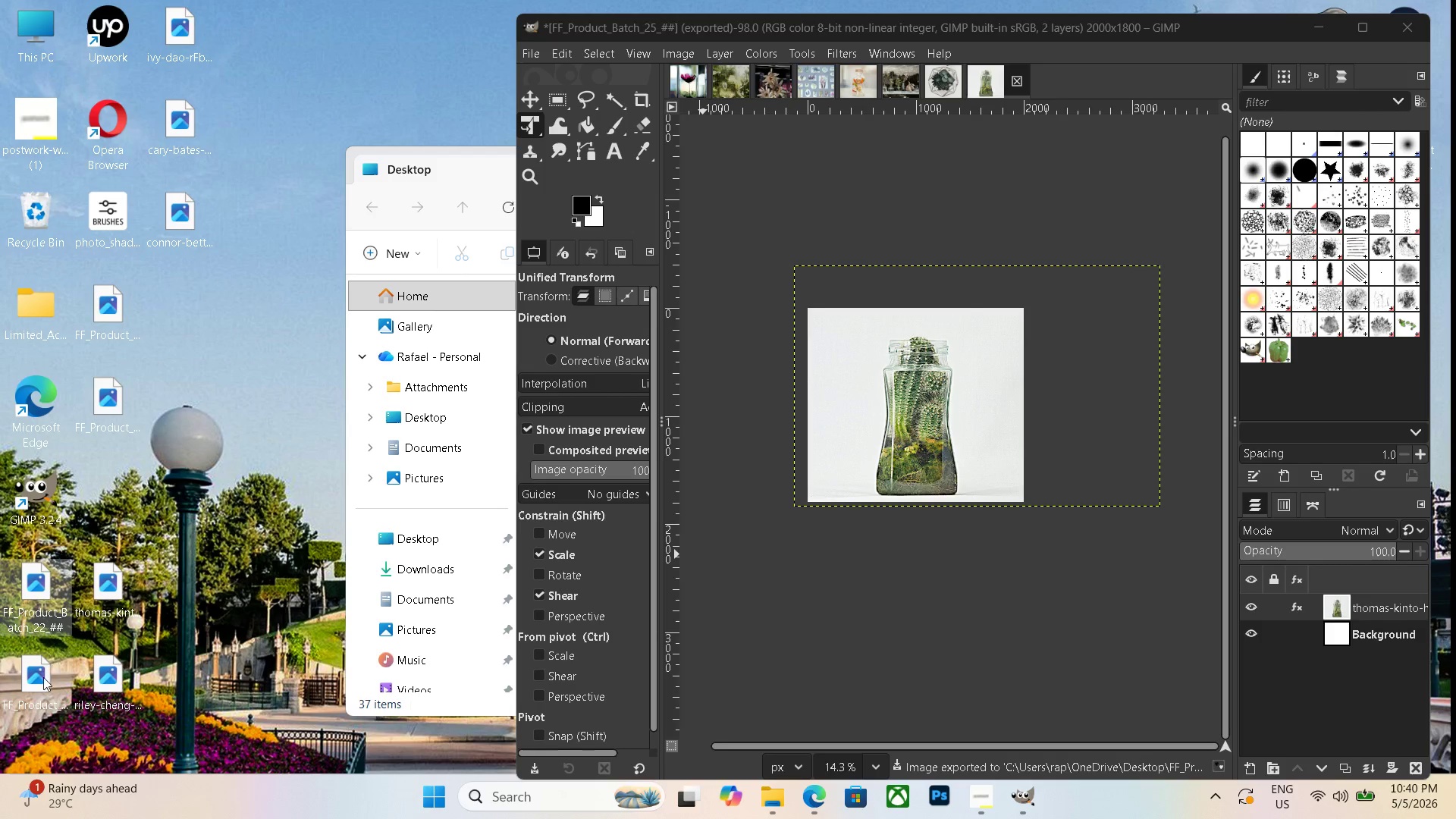 
left_click([43, 677])
 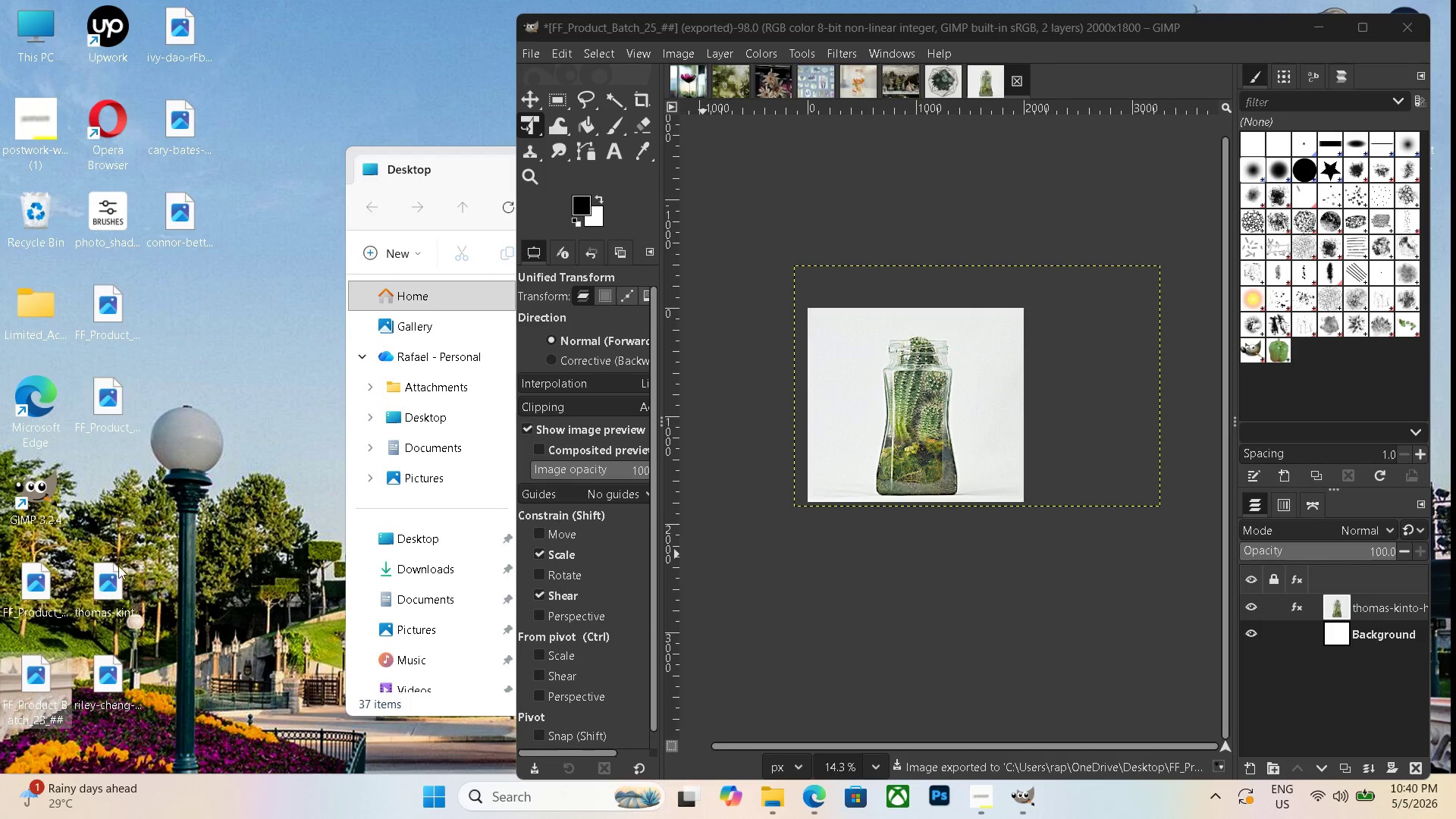 
left_click([106, 585])
 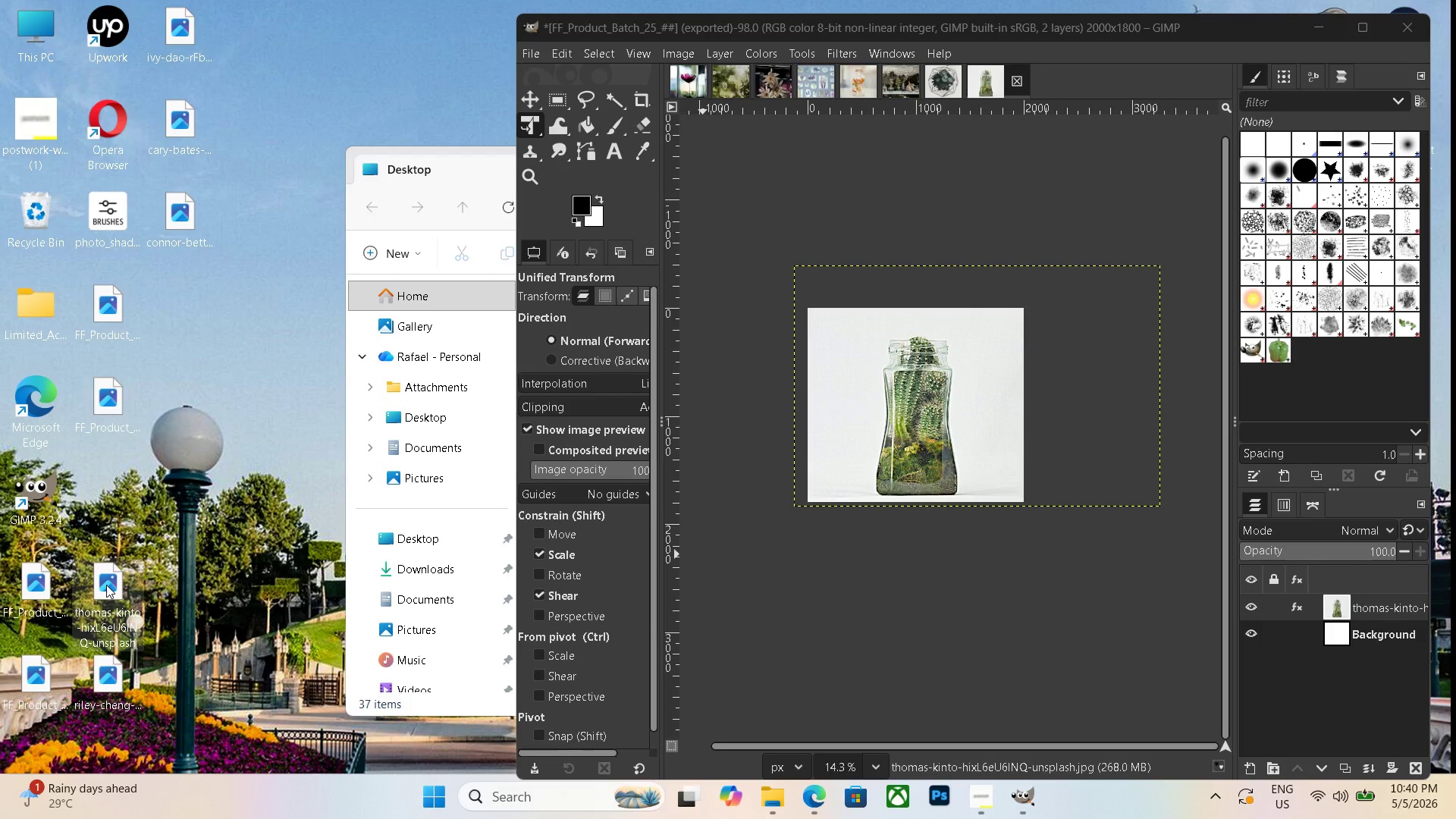 
double_click([106, 585])
 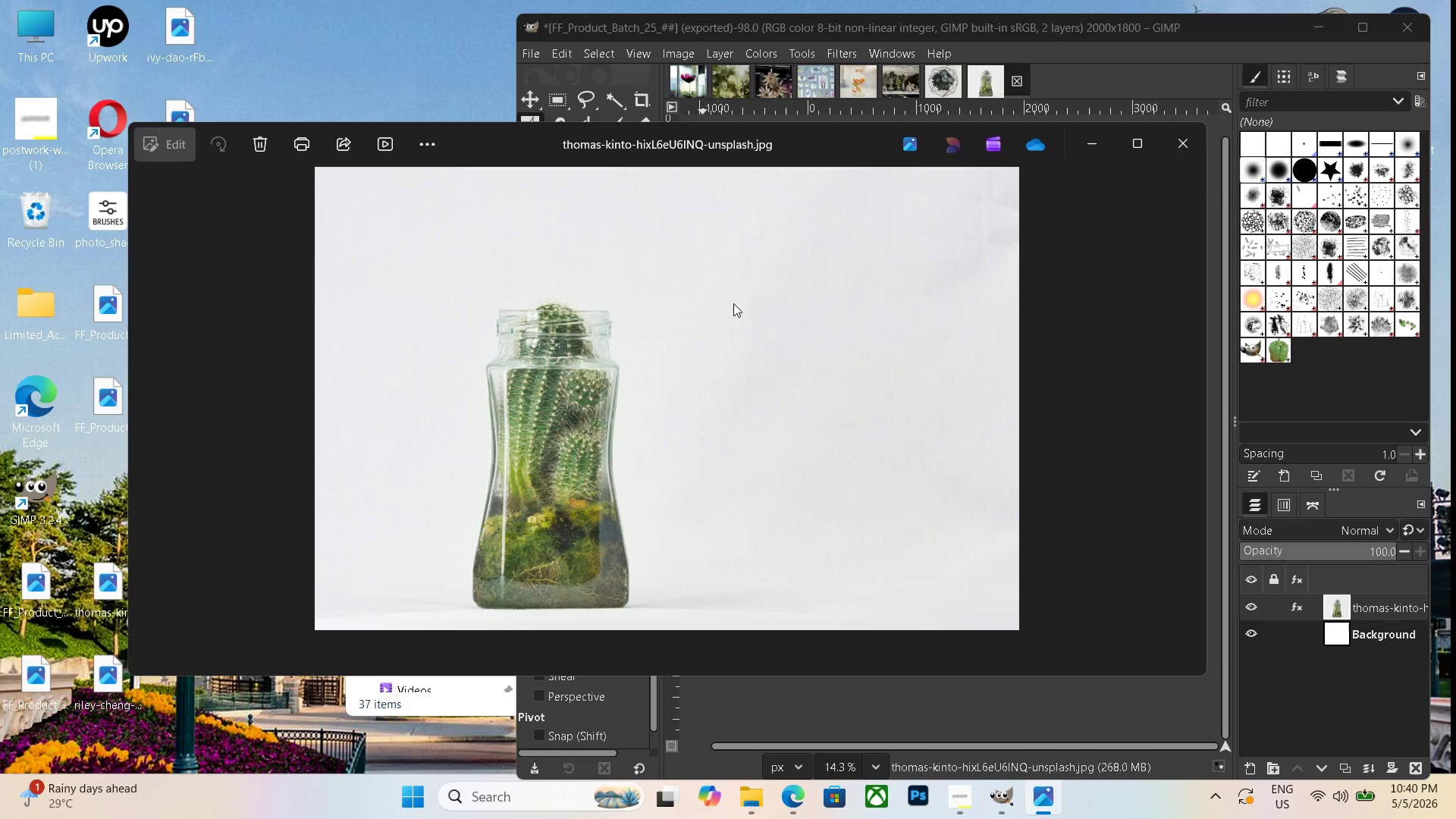 
key(Escape)
 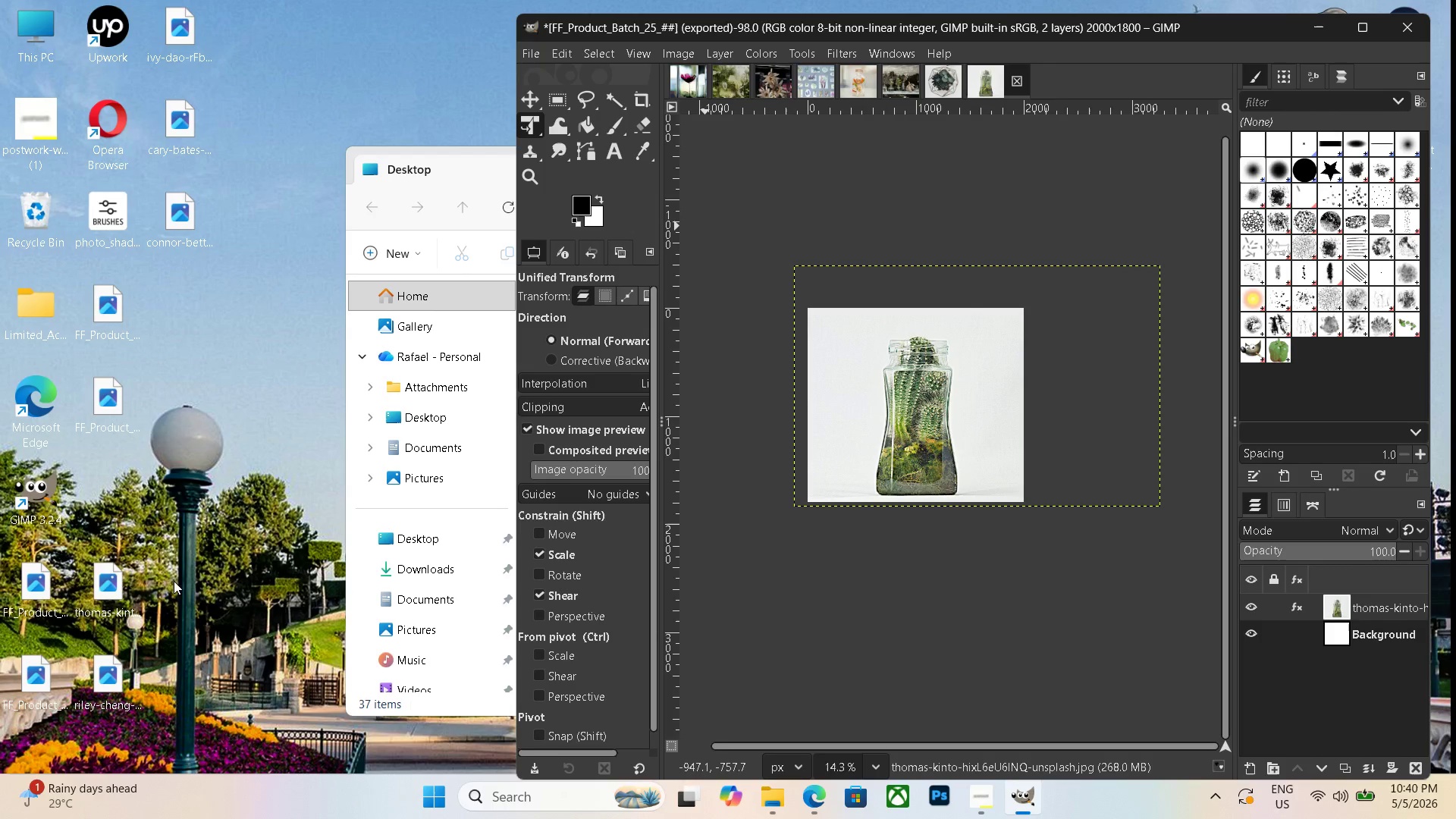 
left_click([133, 581])
 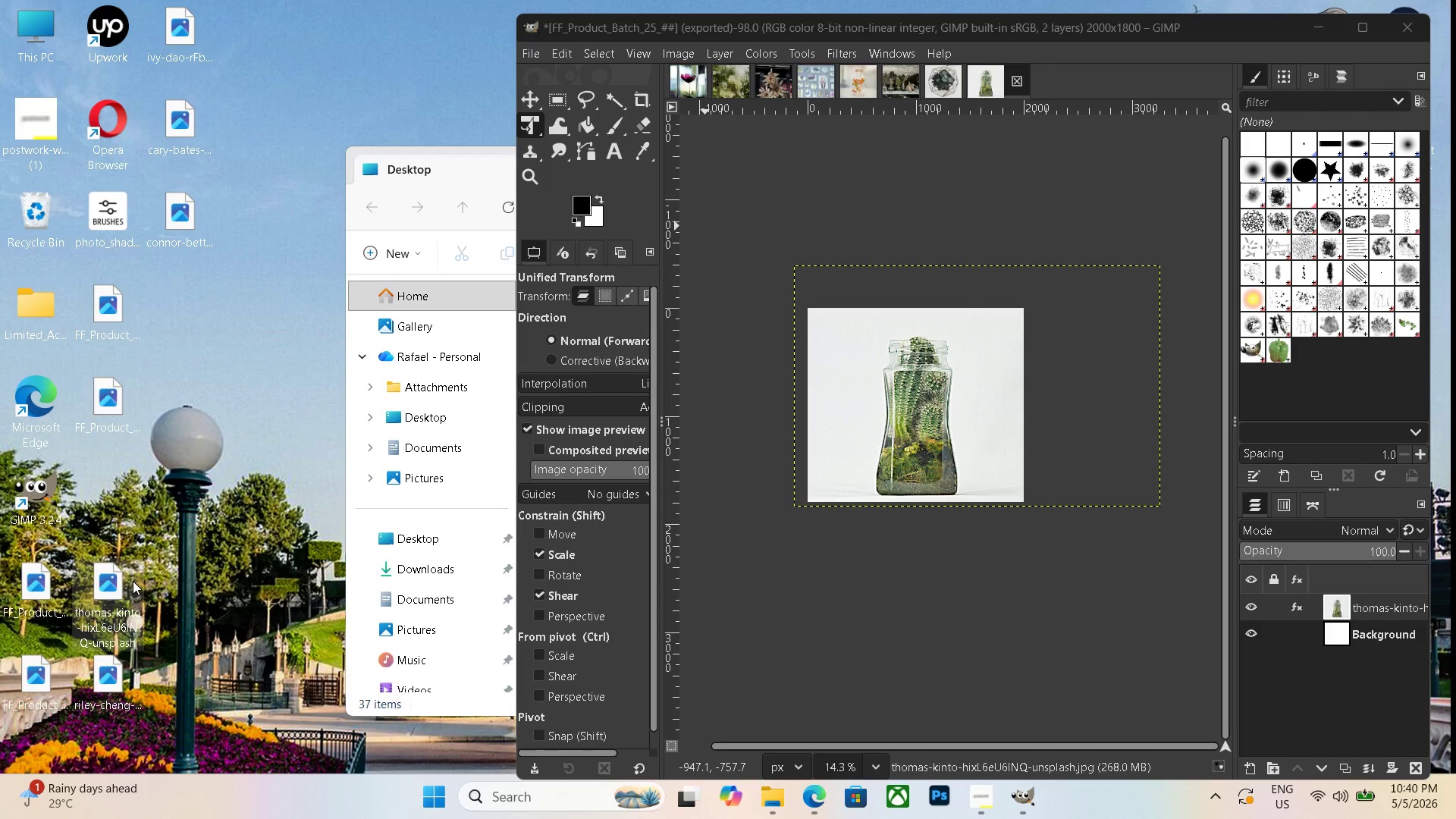 
key(Delete)
 